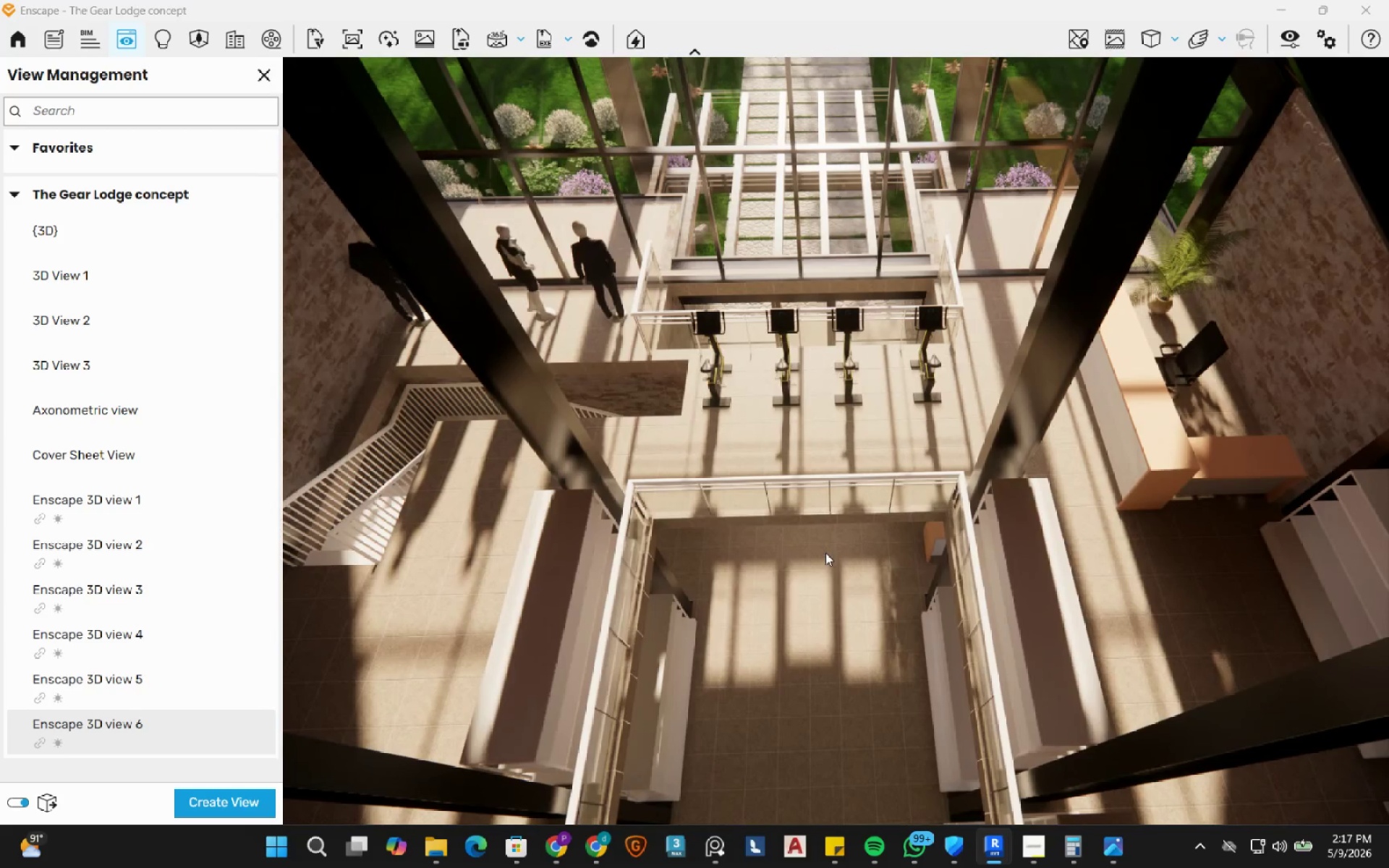 
type(wssdsa)
 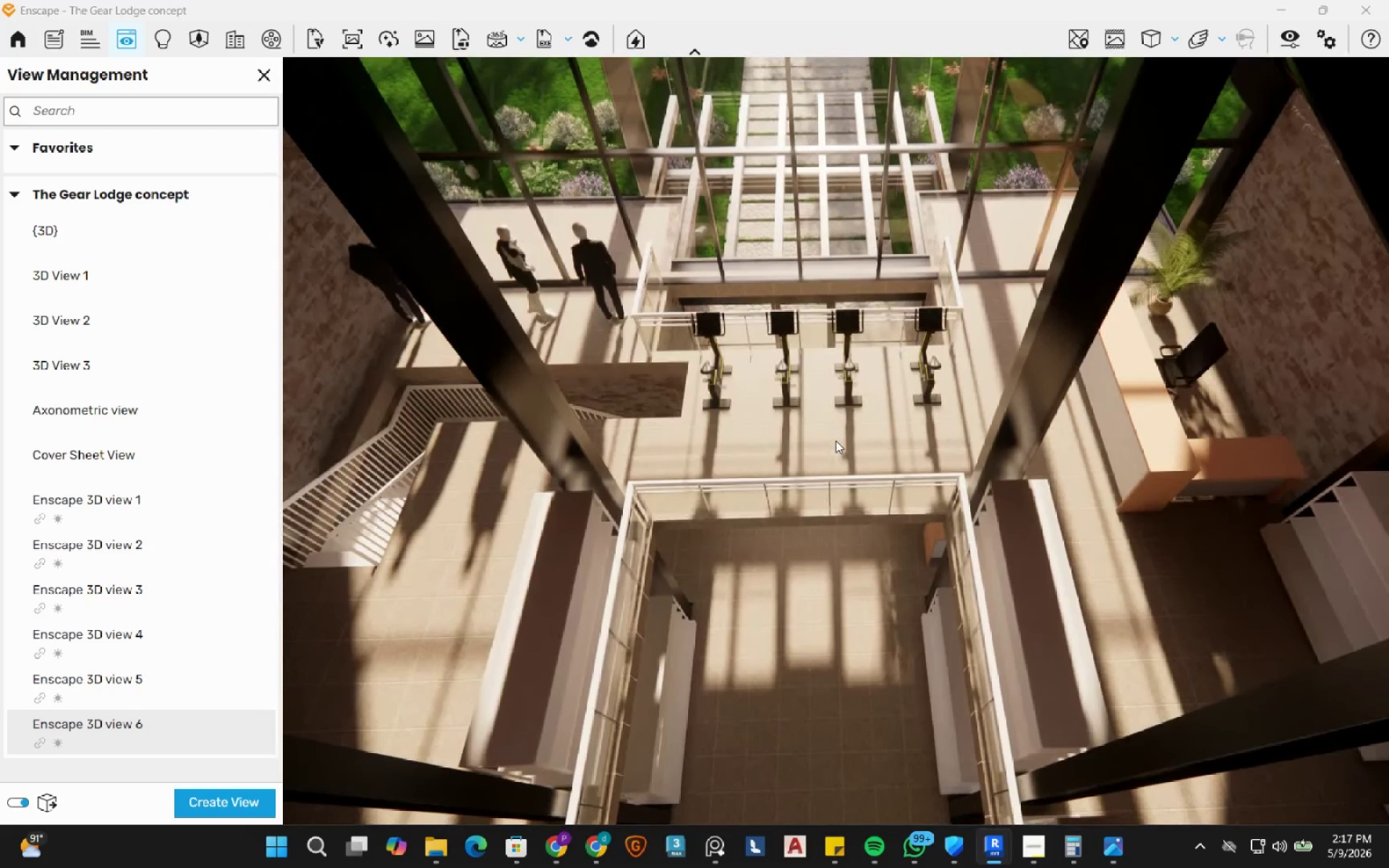 
type(eqq)
 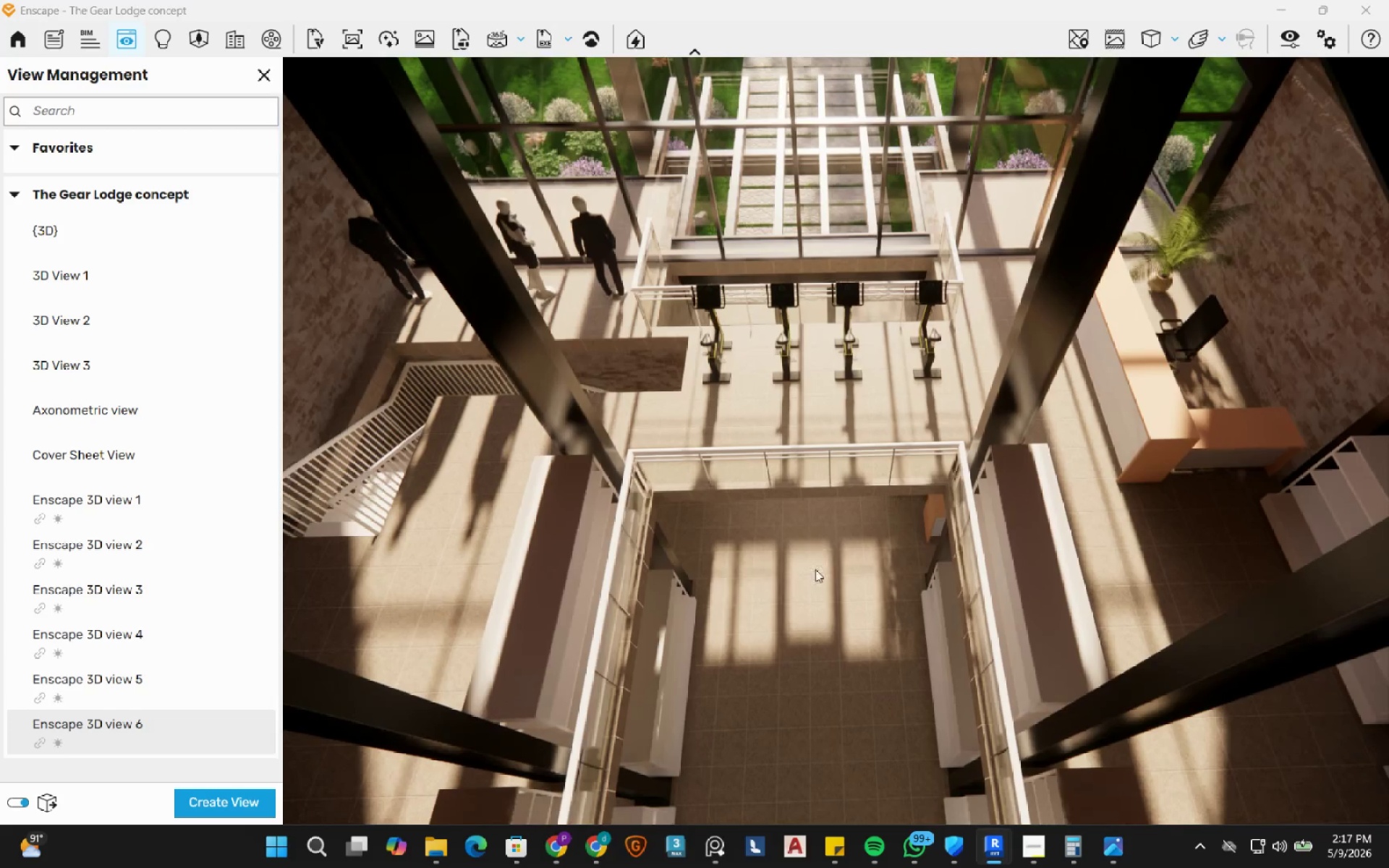 
left_click_drag(start_coordinate=[815, 569], to_coordinate=[836, 441])
 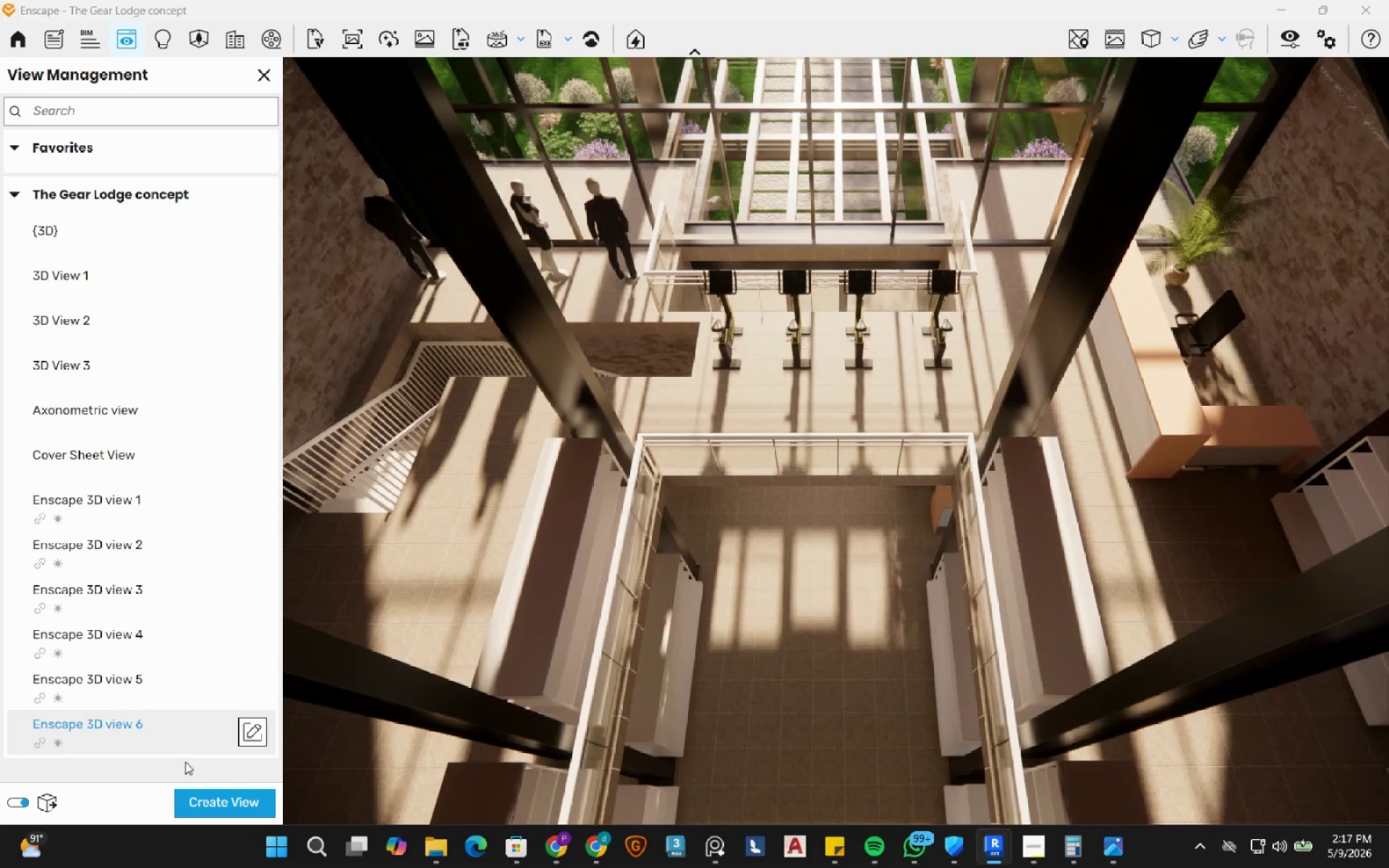 
left_click([209, 807])
 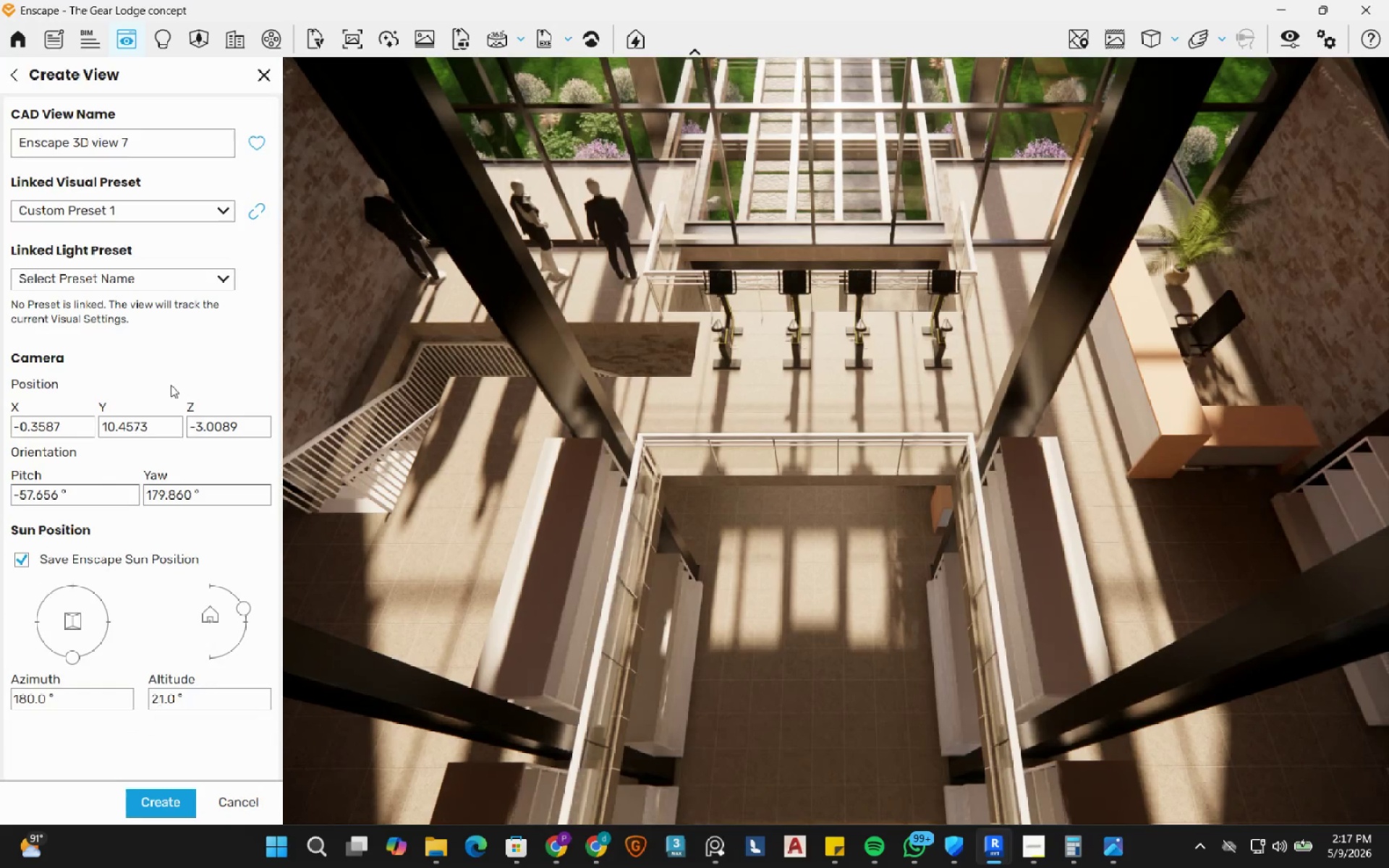 
left_click([89, 281])
 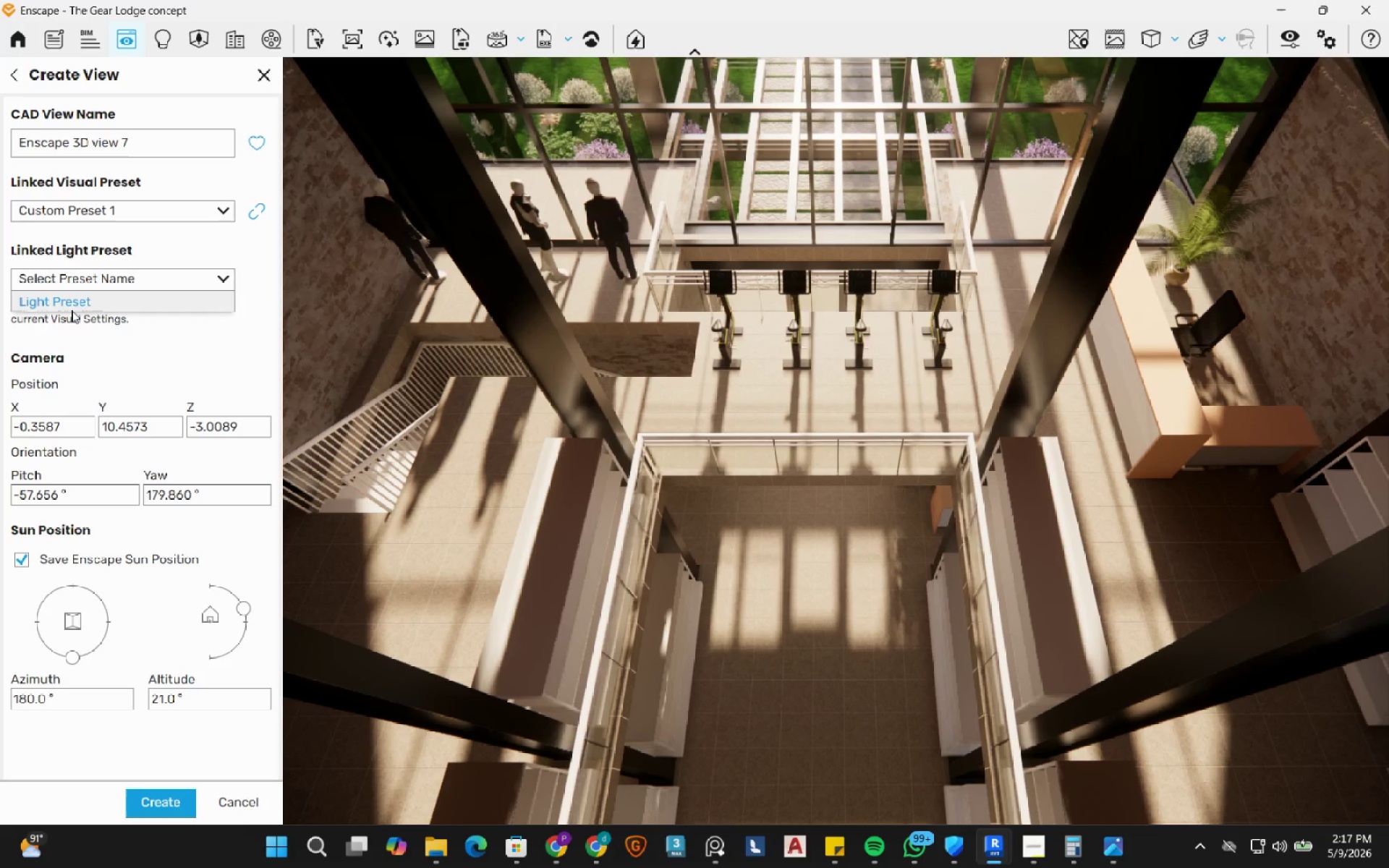 
left_click([72, 310])
 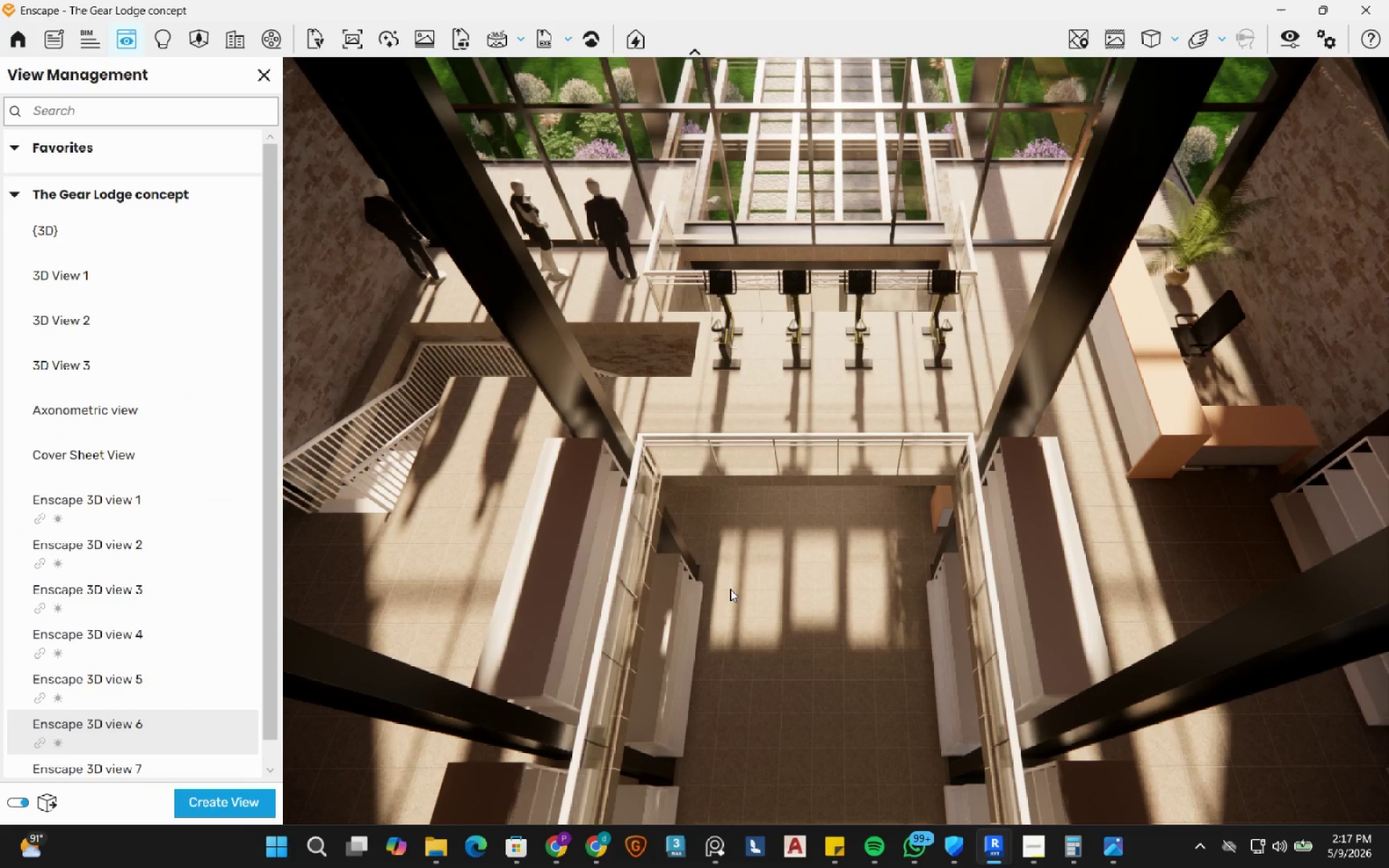 
hold_key(key=W, duration=0.42)
 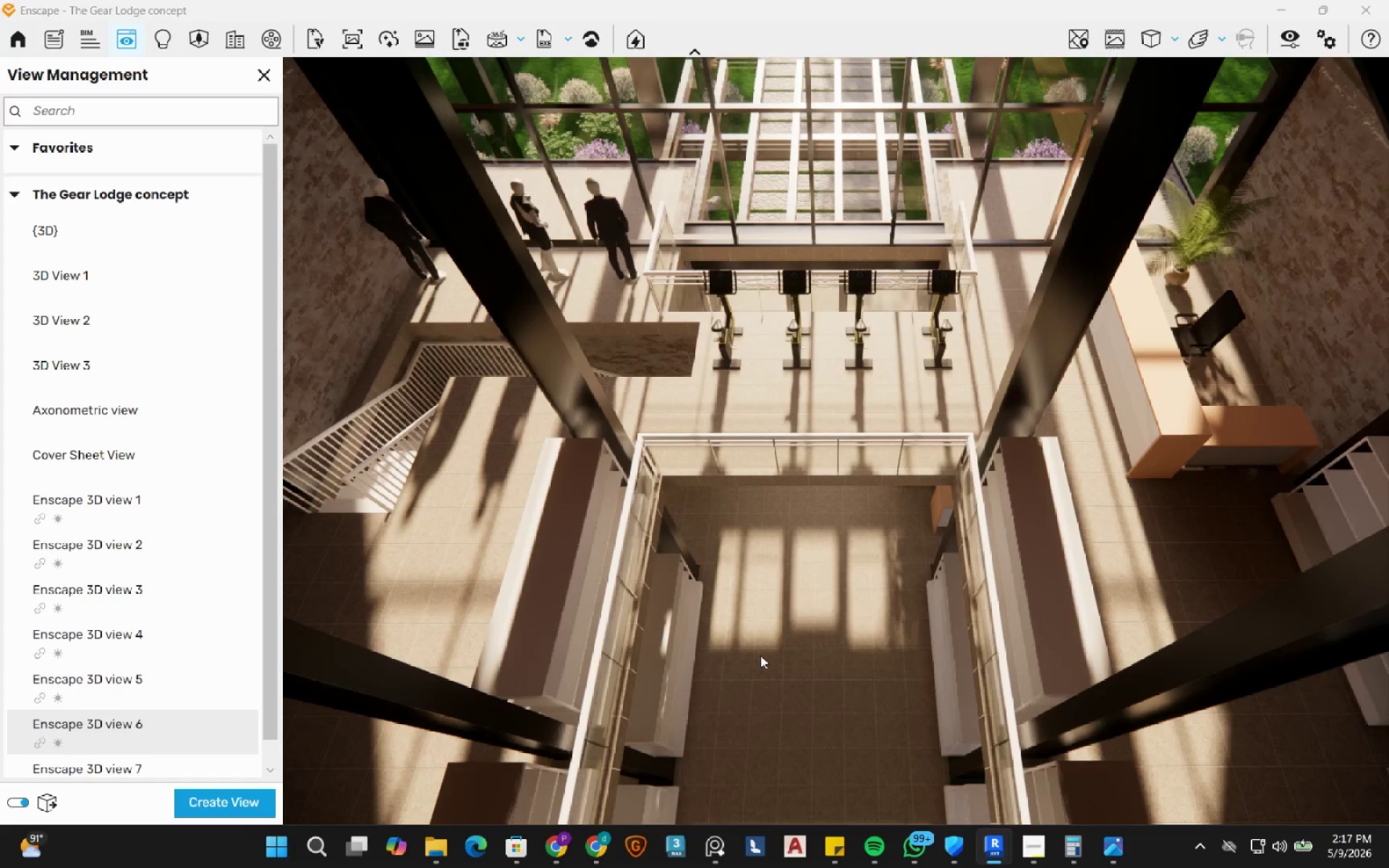 
left_click_drag(start_coordinate=[757, 656], to_coordinate=[836, 441])
 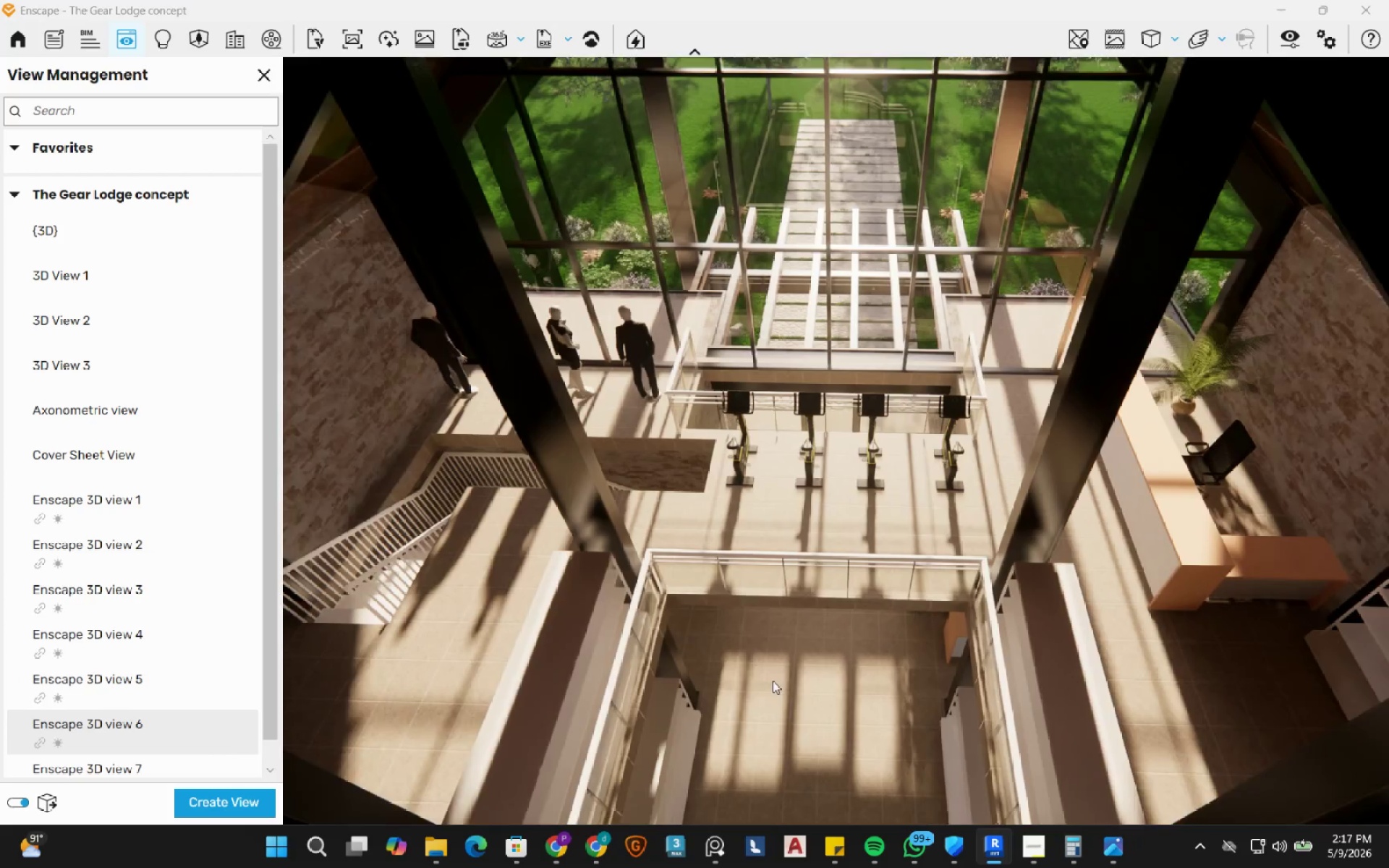 
hold_key(key=W, duration=2.47)
 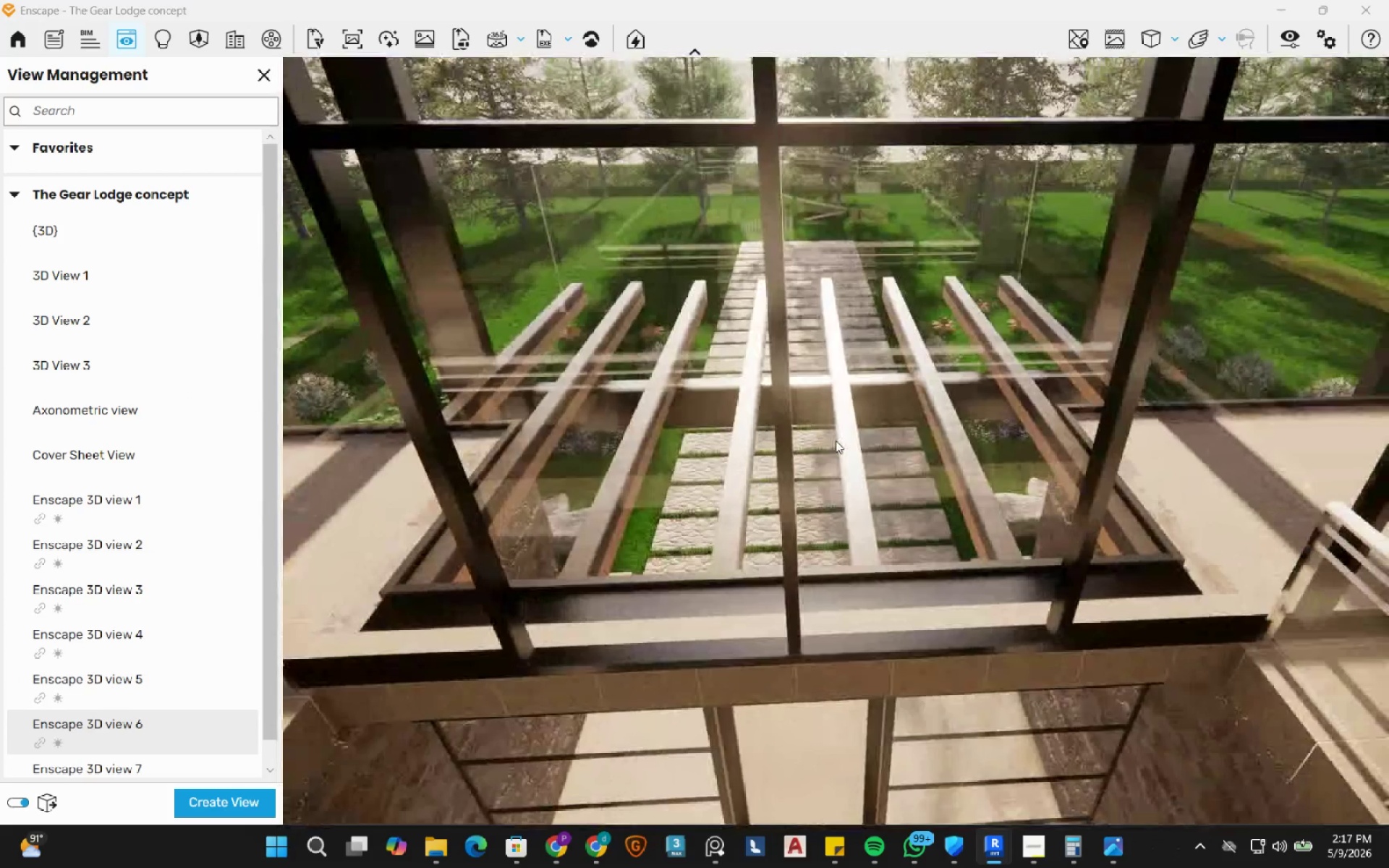 
left_click_drag(start_coordinate=[775, 682], to_coordinate=[836, 441])
 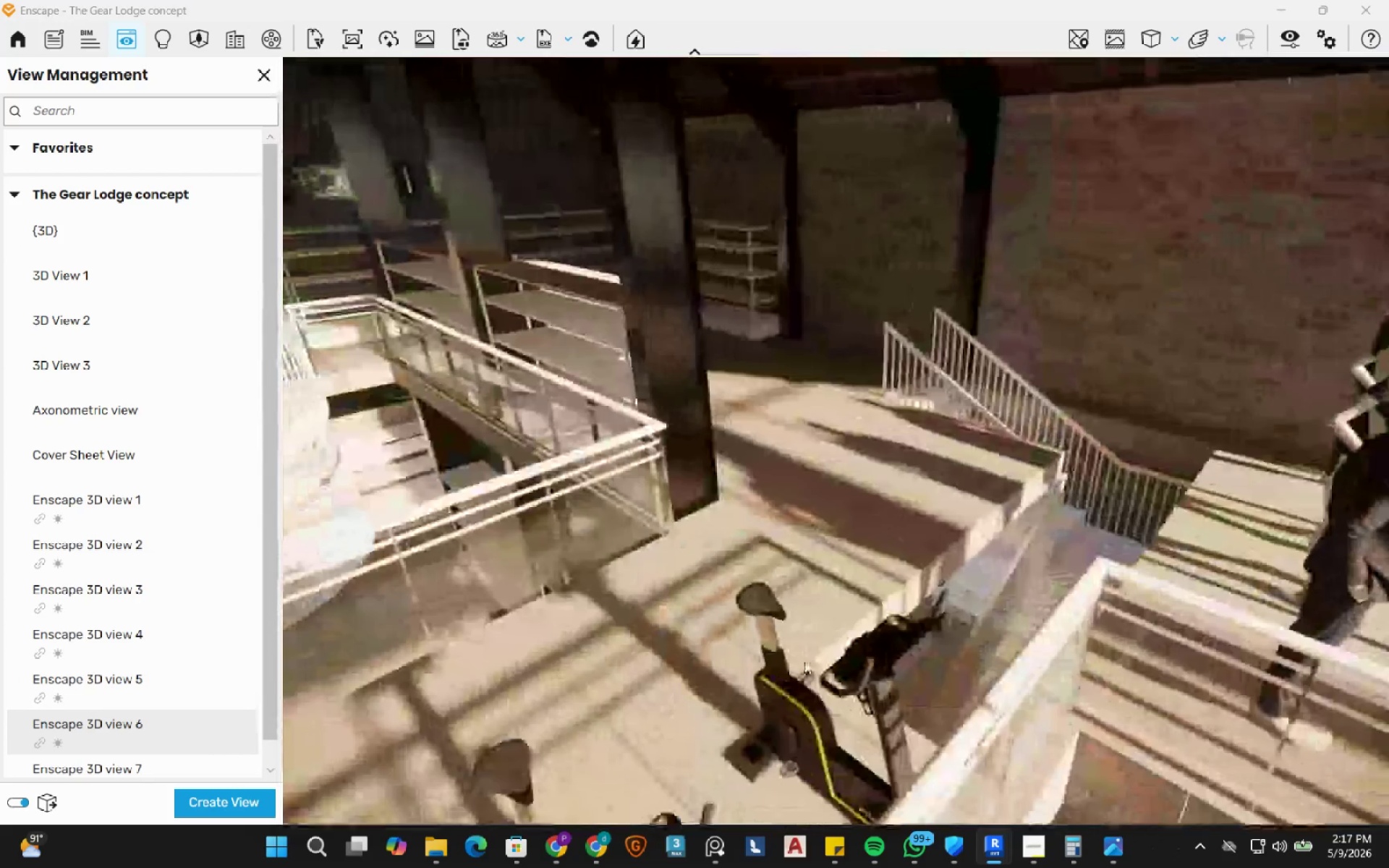 
key(Shift+ShiftLeft)
 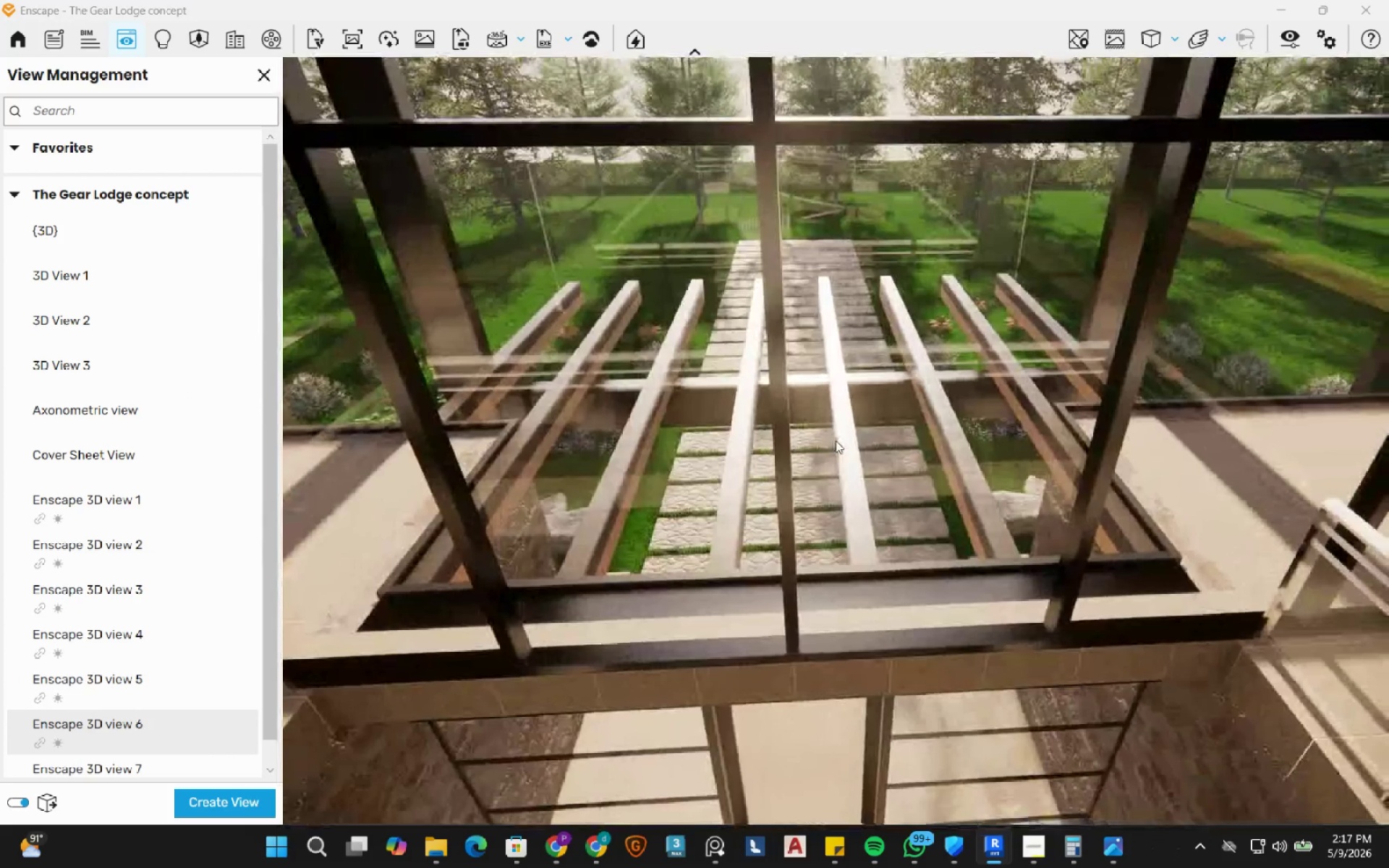 
key(D)
 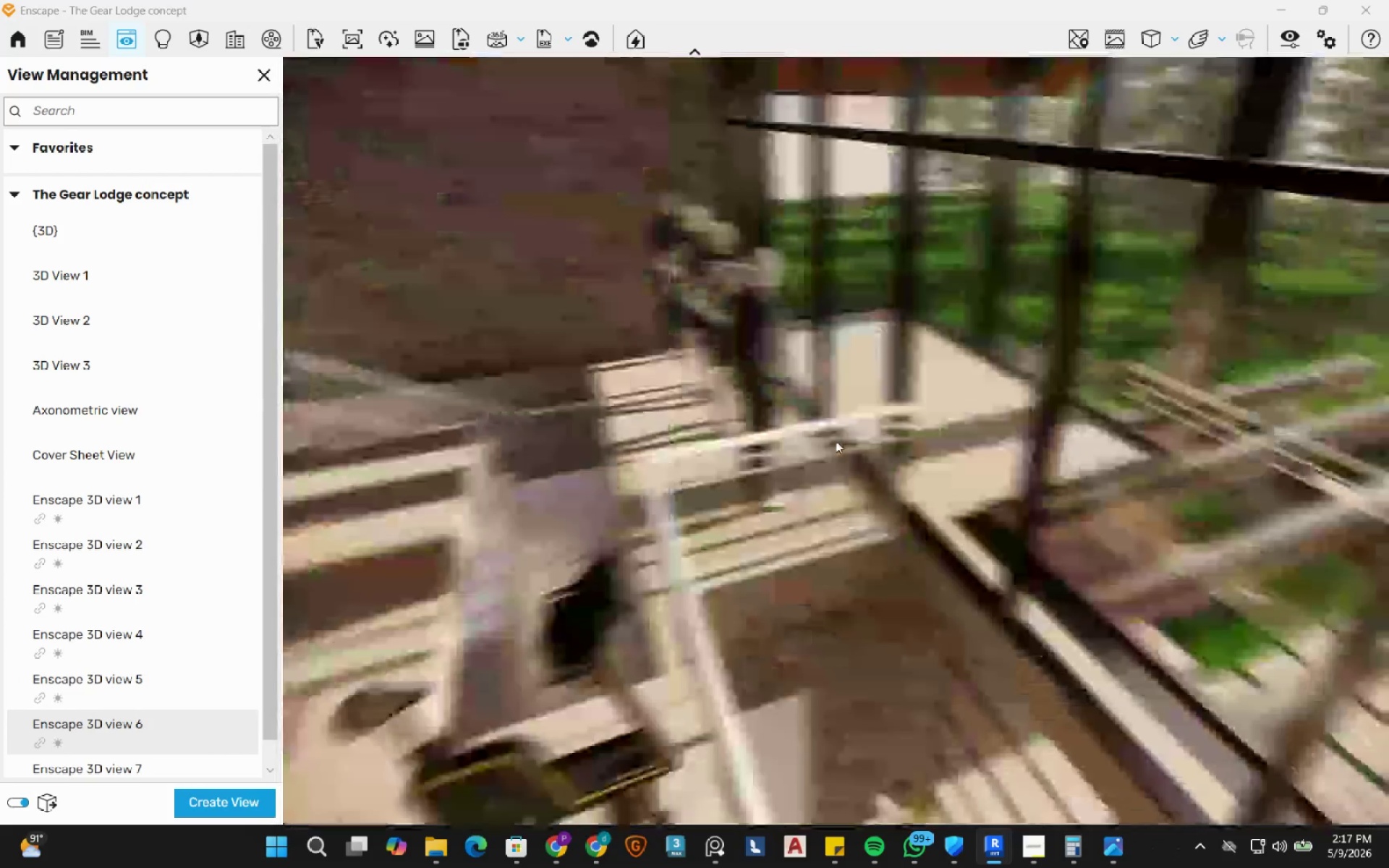 
hold_key(key=D, duration=0.44)
 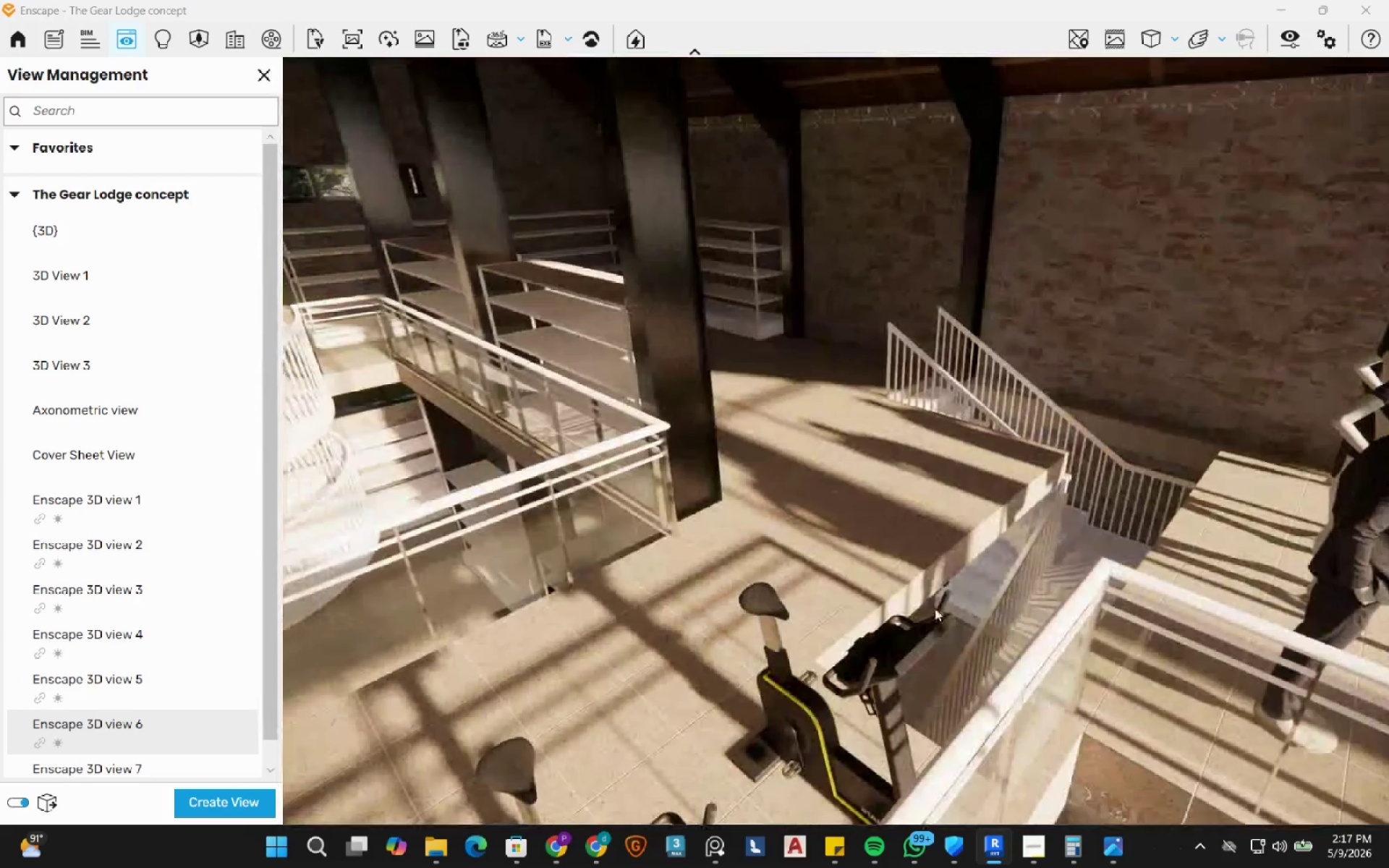 
left_click_drag(start_coordinate=[936, 608], to_coordinate=[836, 441])
 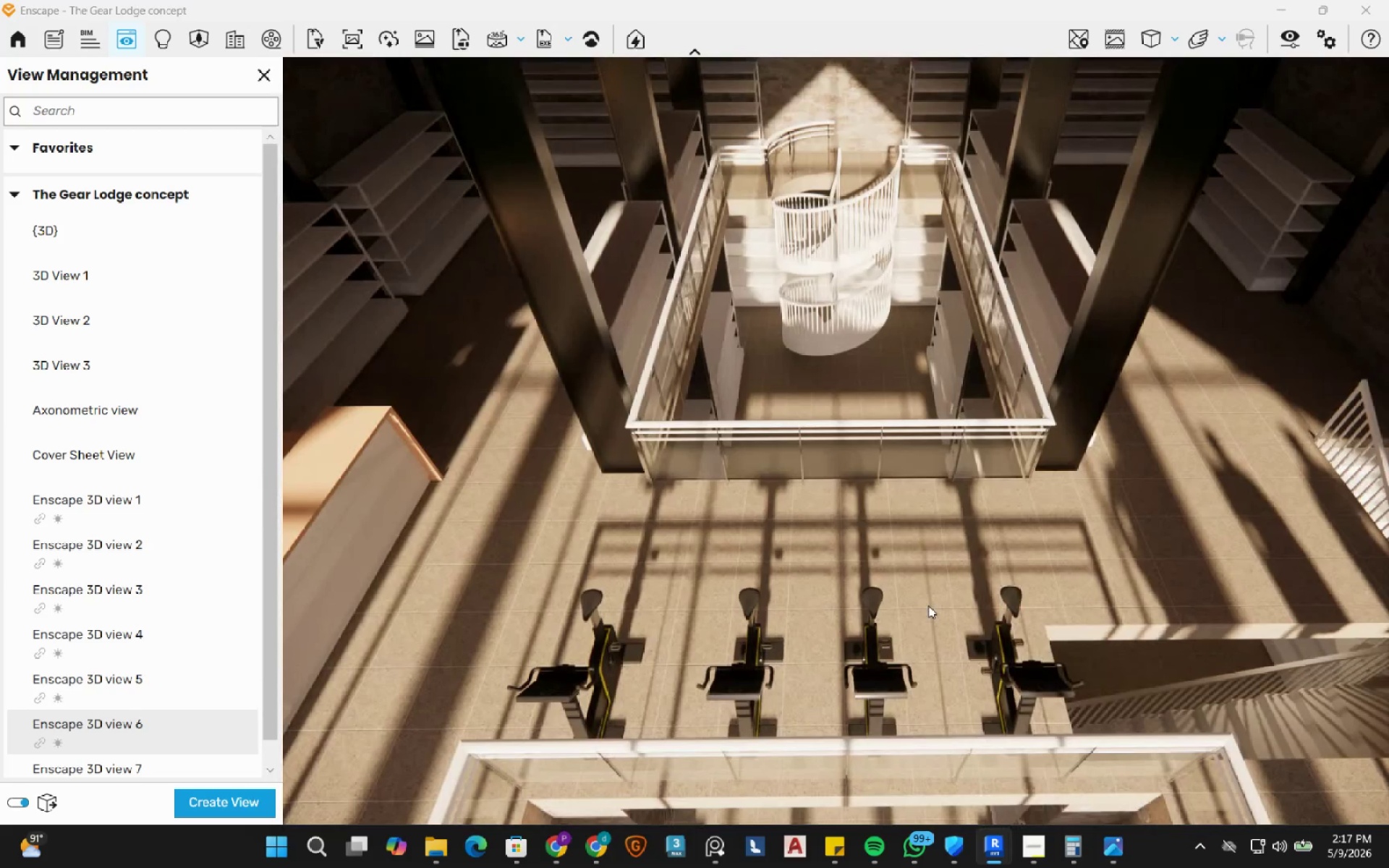 
type(aaqsdssqe)
 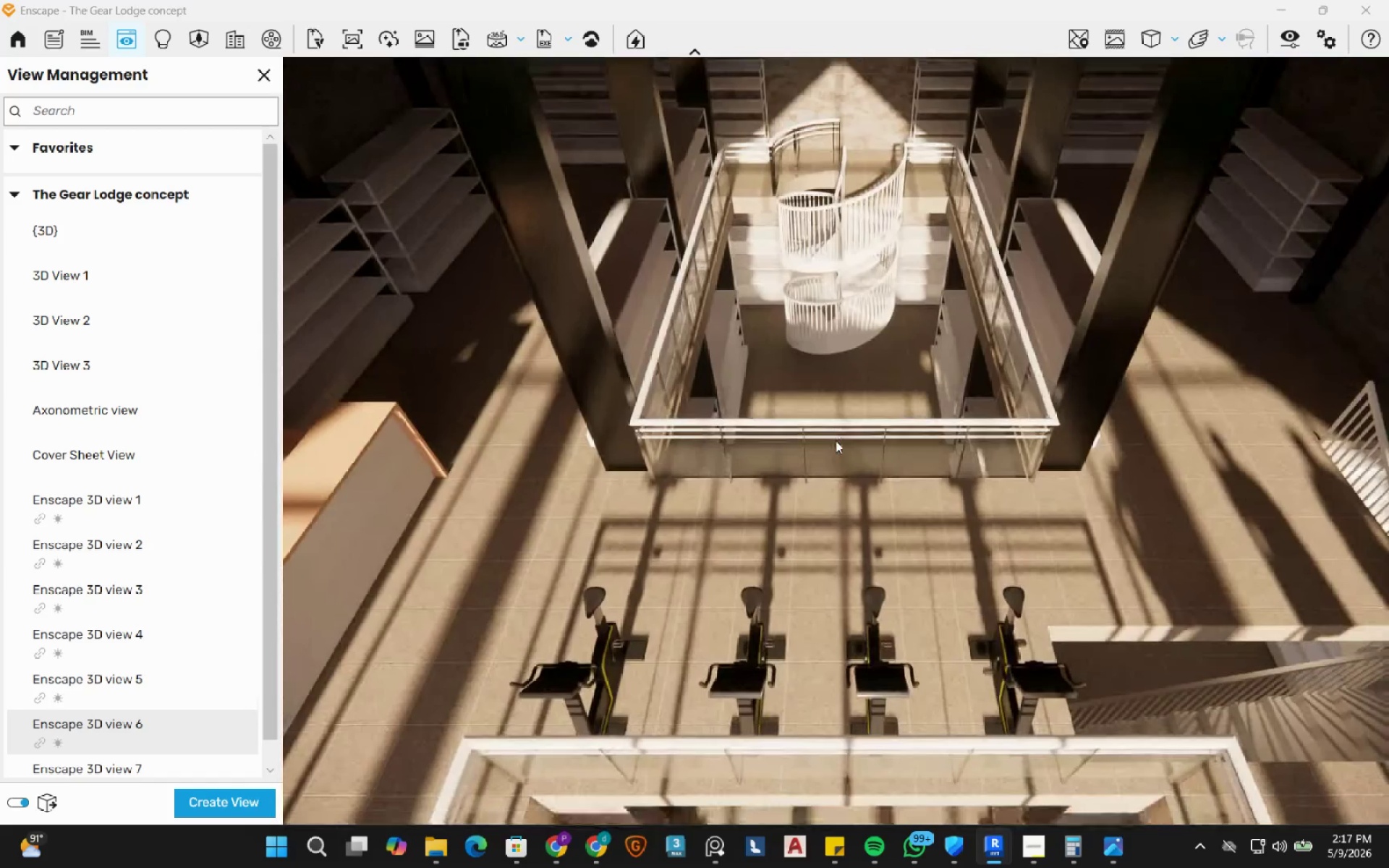 
wait(5.14)
 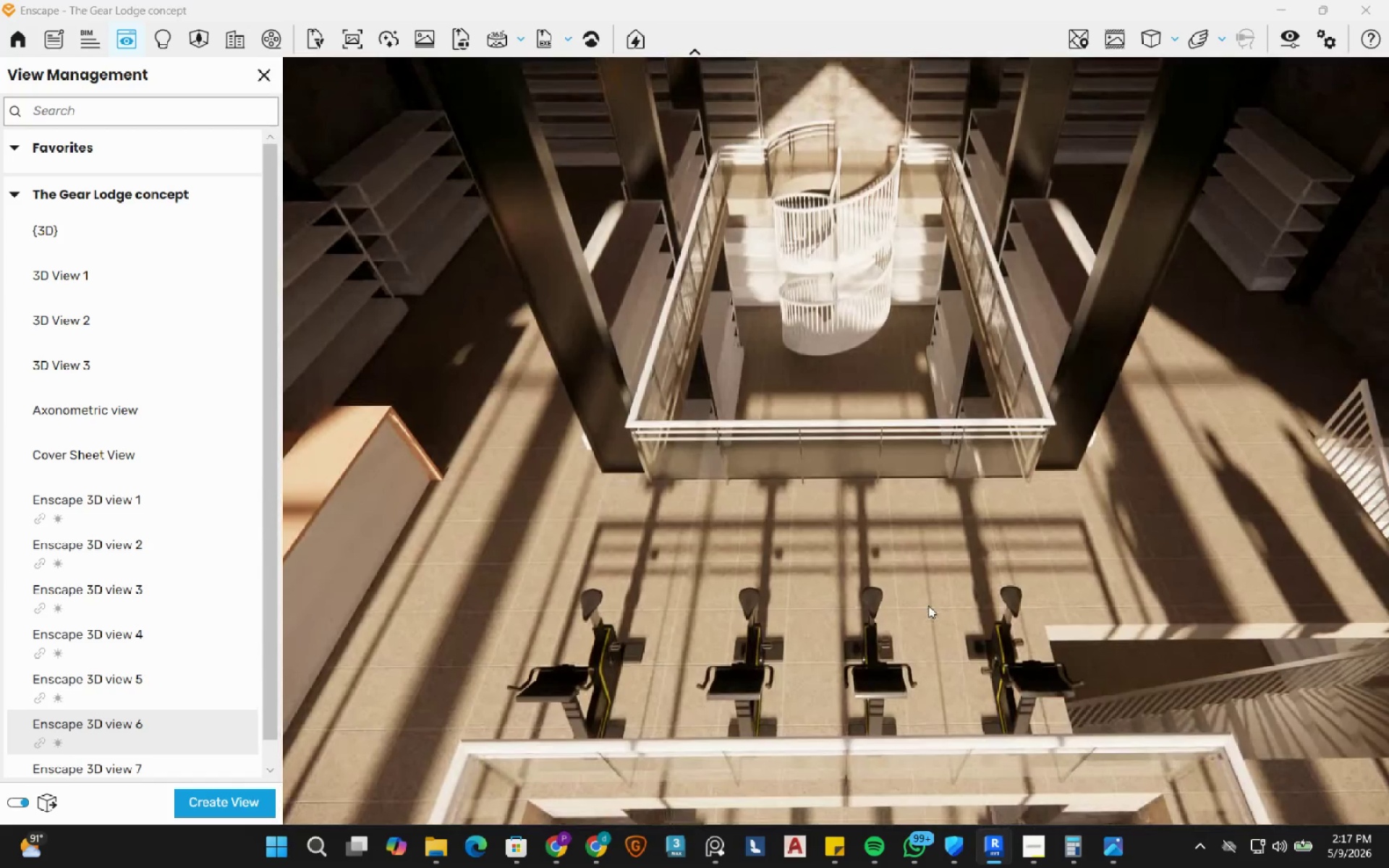 
left_click_drag(start_coordinate=[915, 576], to_coordinate=[836, 441])
 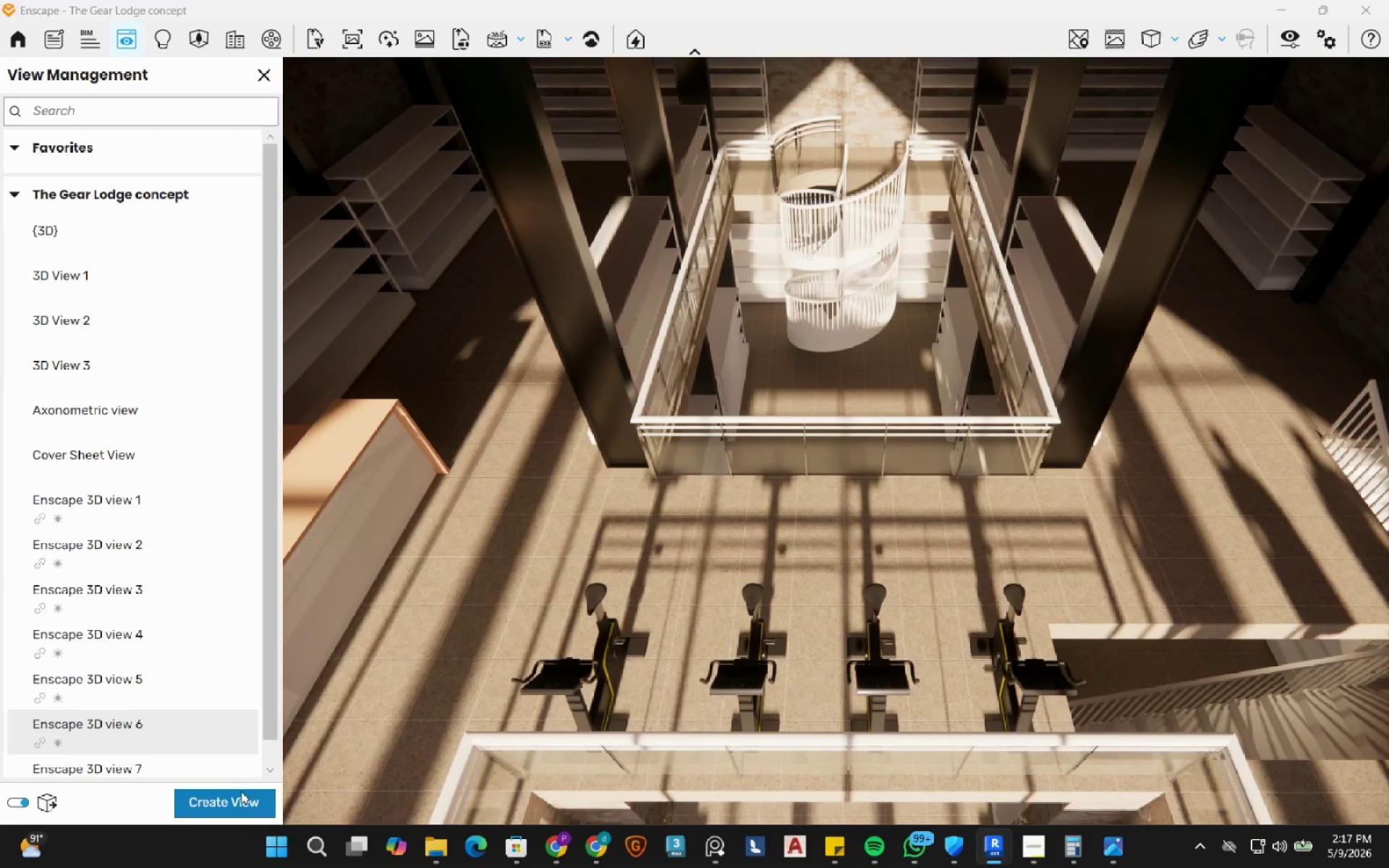 
left_click([240, 794])
 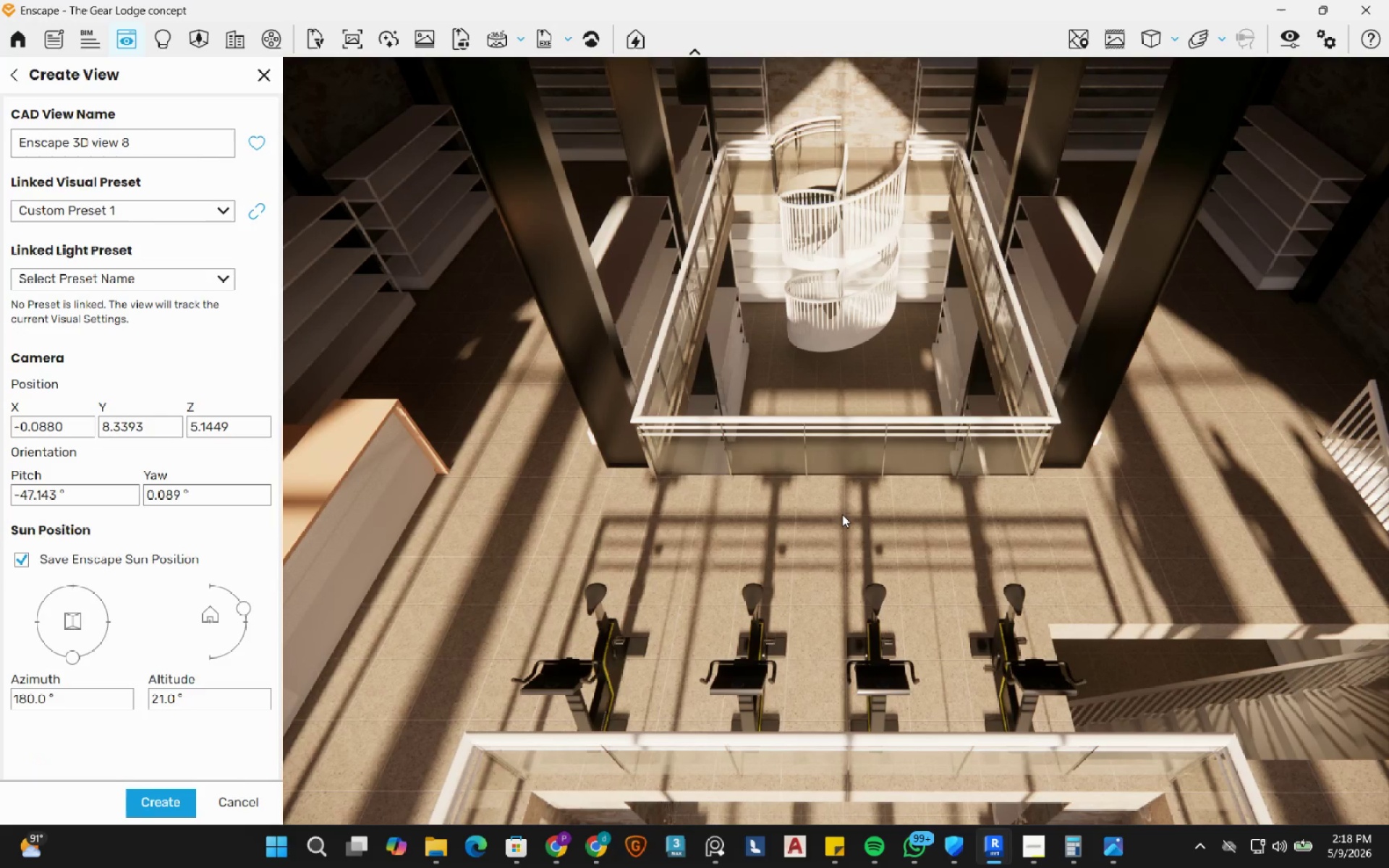 
wait(8.89)
 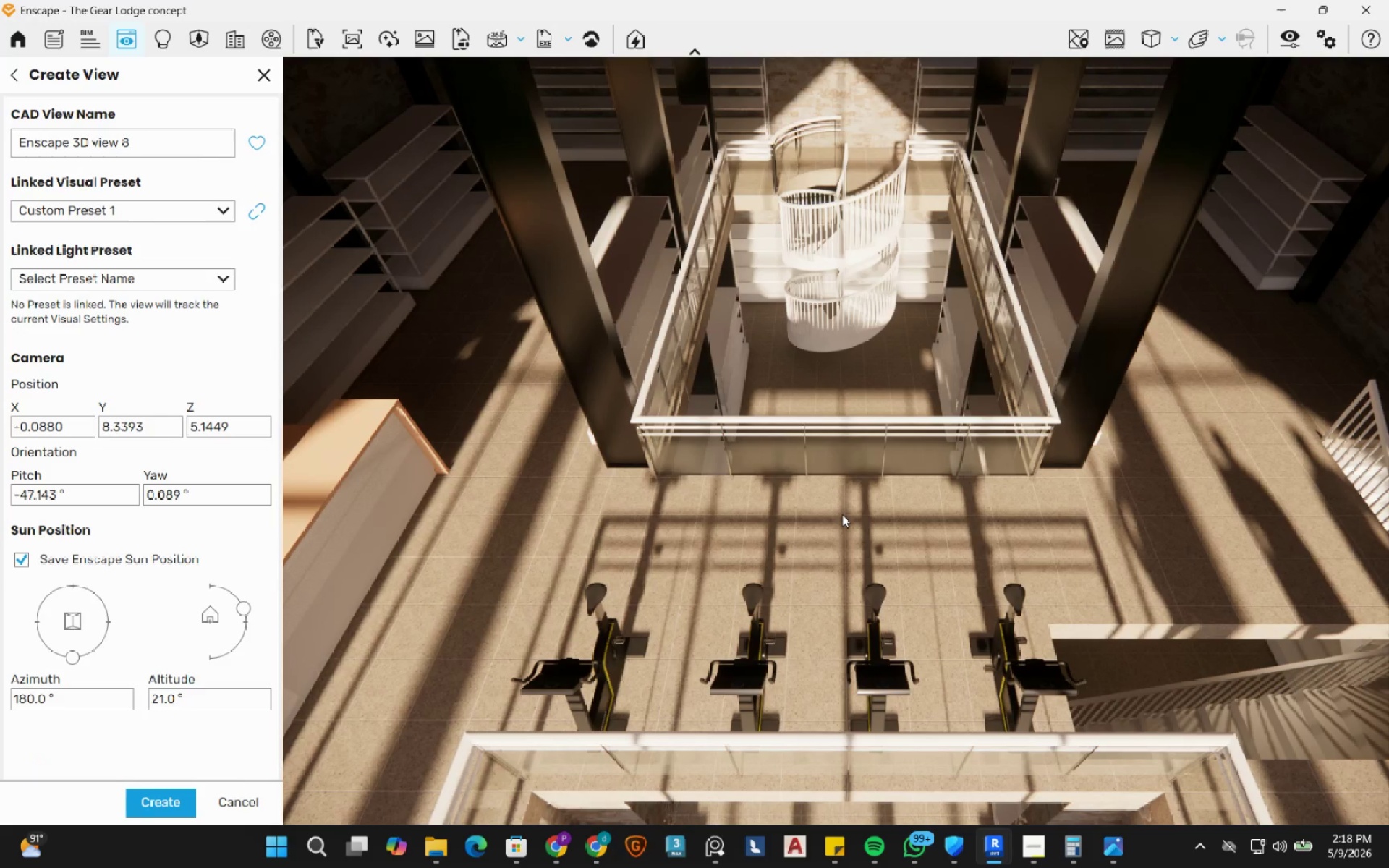 
left_click([105, 276])
 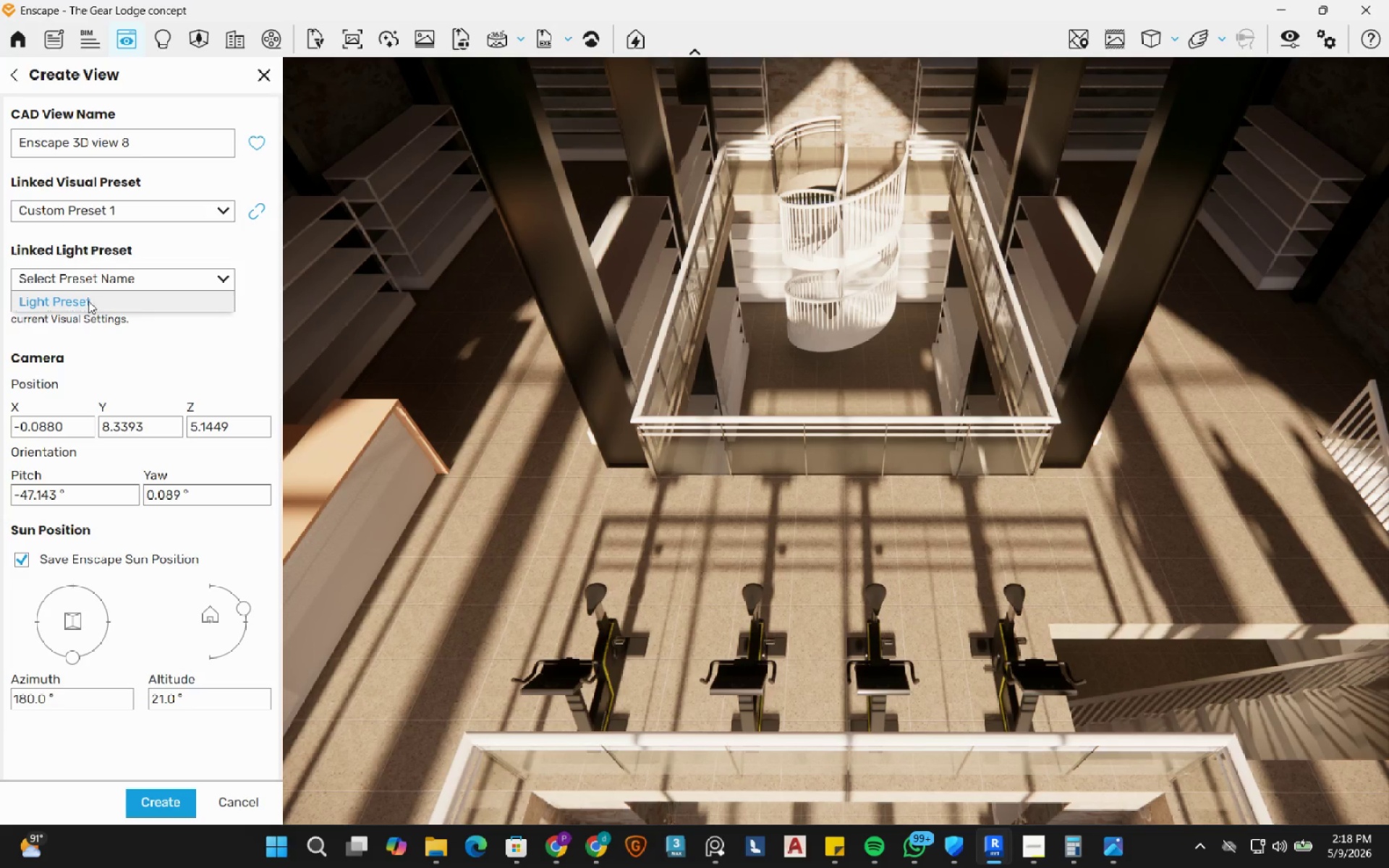 
left_click([88, 302])
 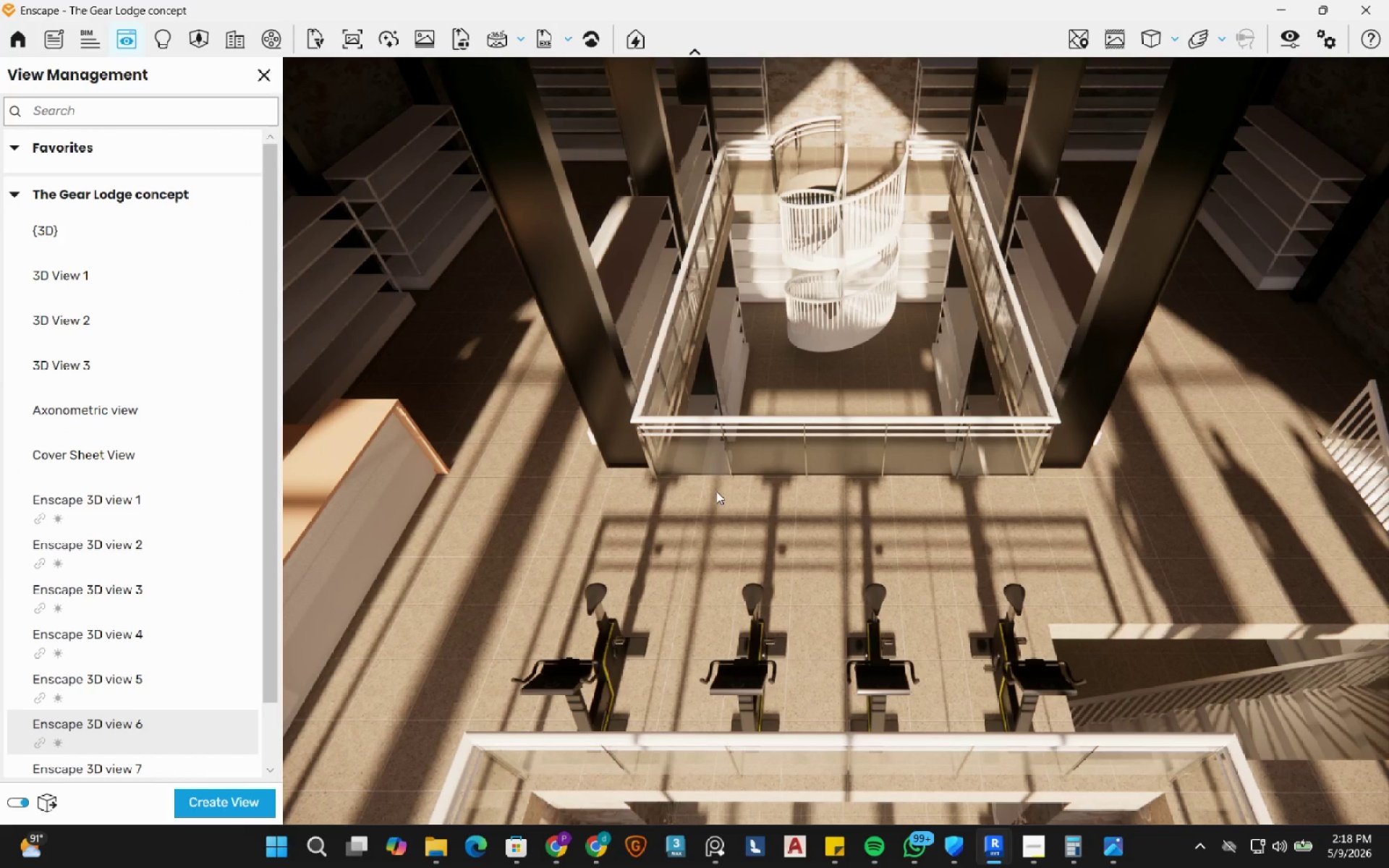 
hold_key(key=W, duration=0.38)
 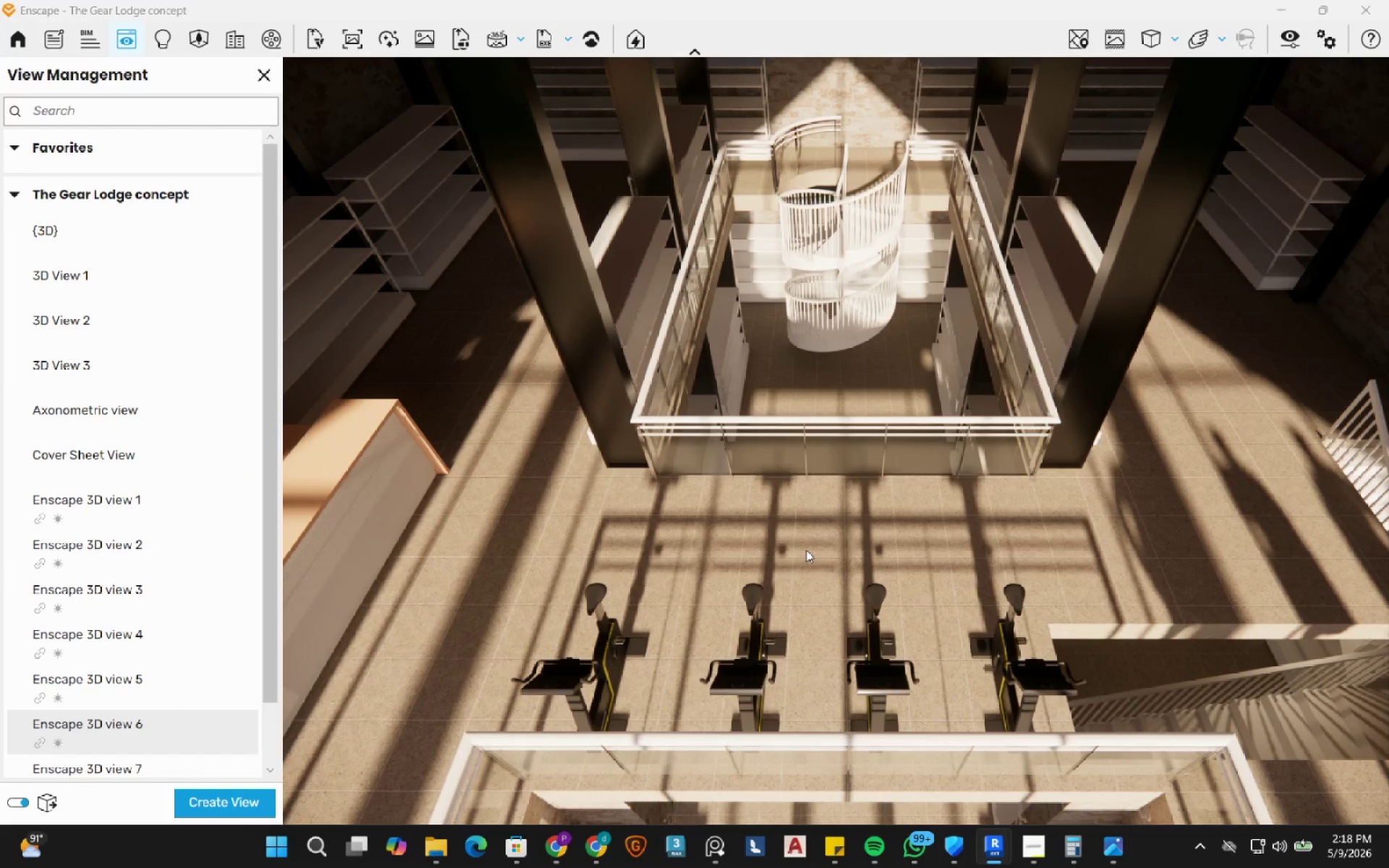 
left_click_drag(start_coordinate=[805, 550], to_coordinate=[836, 441])
 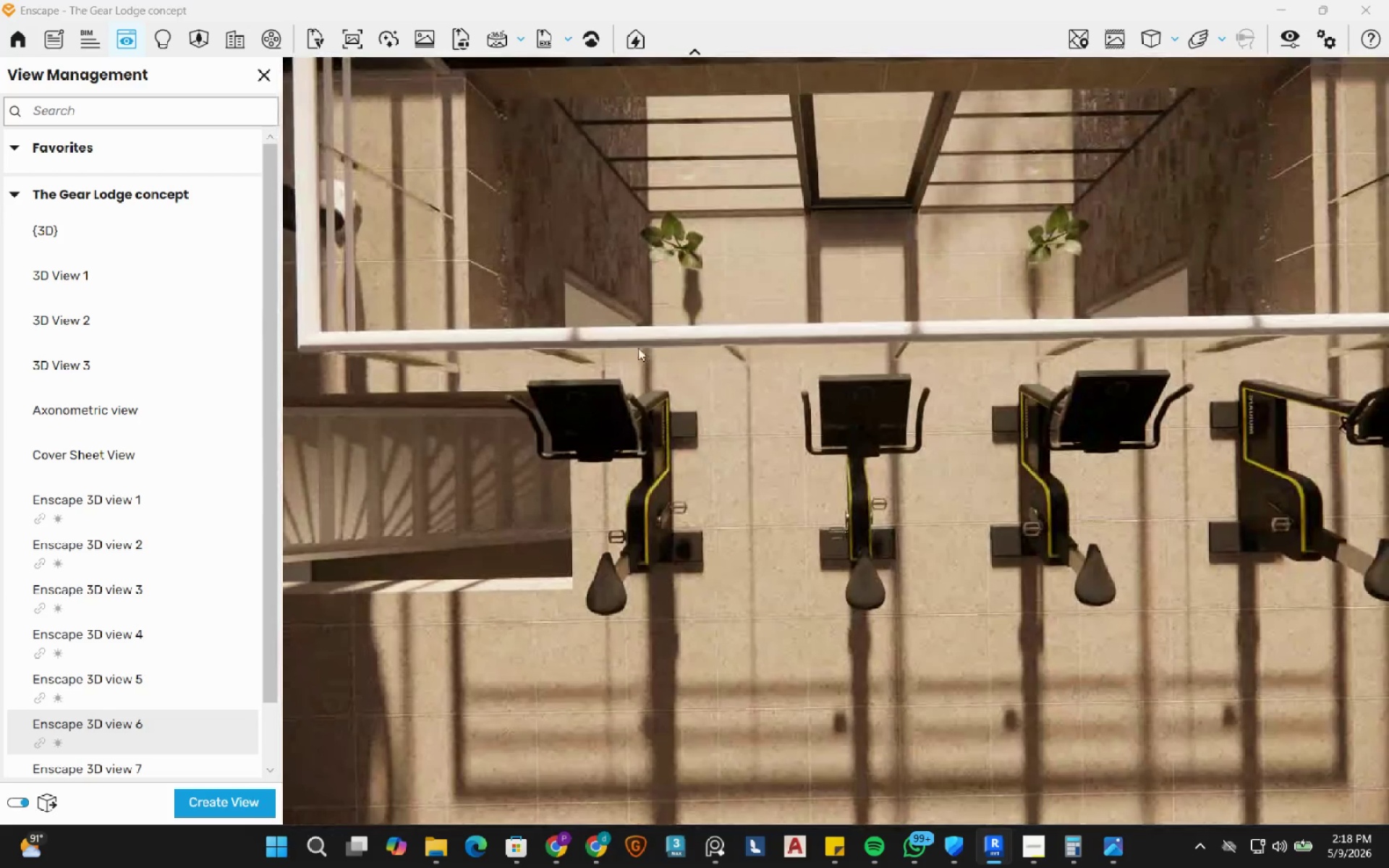 
hold_key(key=W, duration=1.09)
 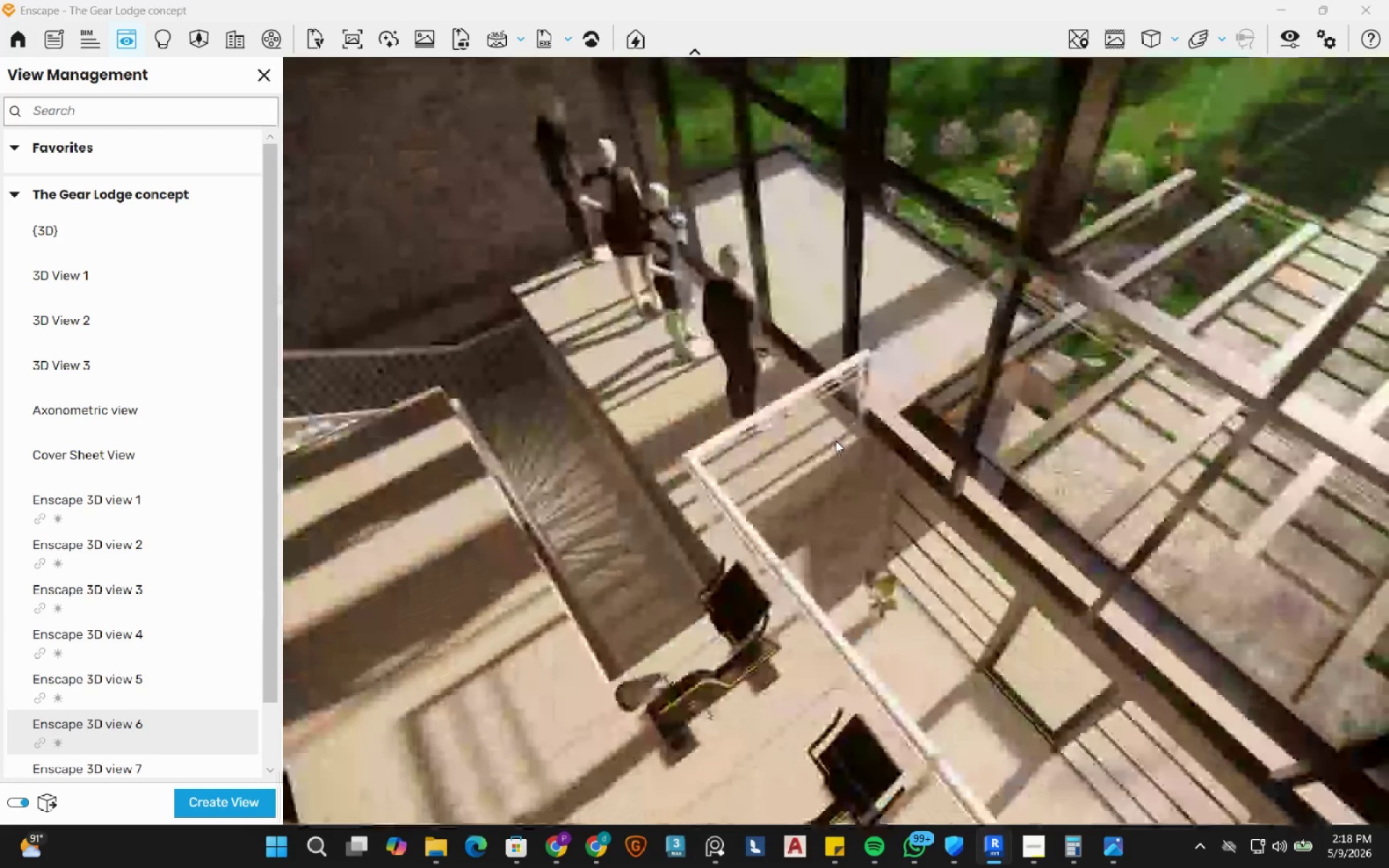 
hold_key(key=W, duration=0.45)
 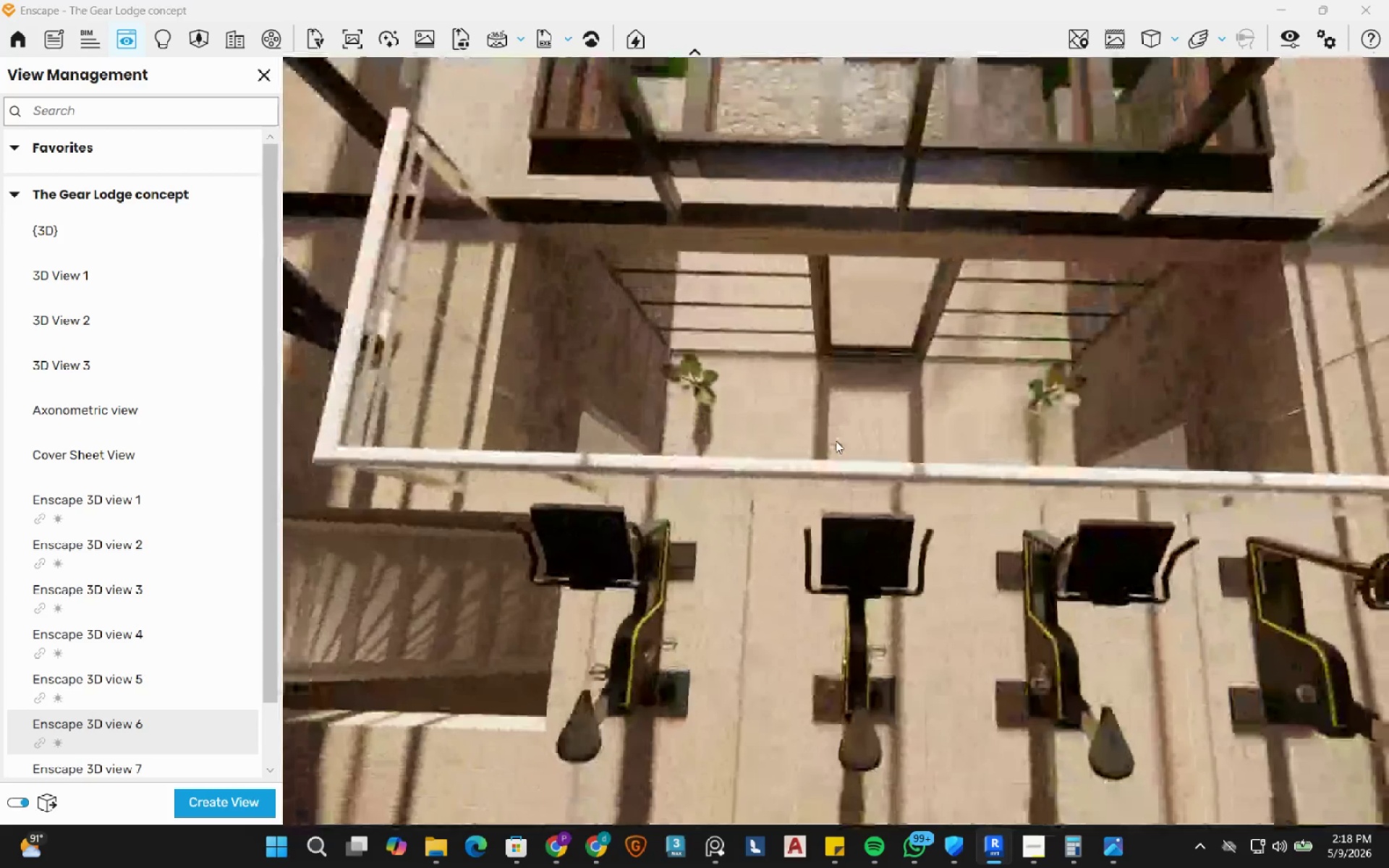 
type(aw)
 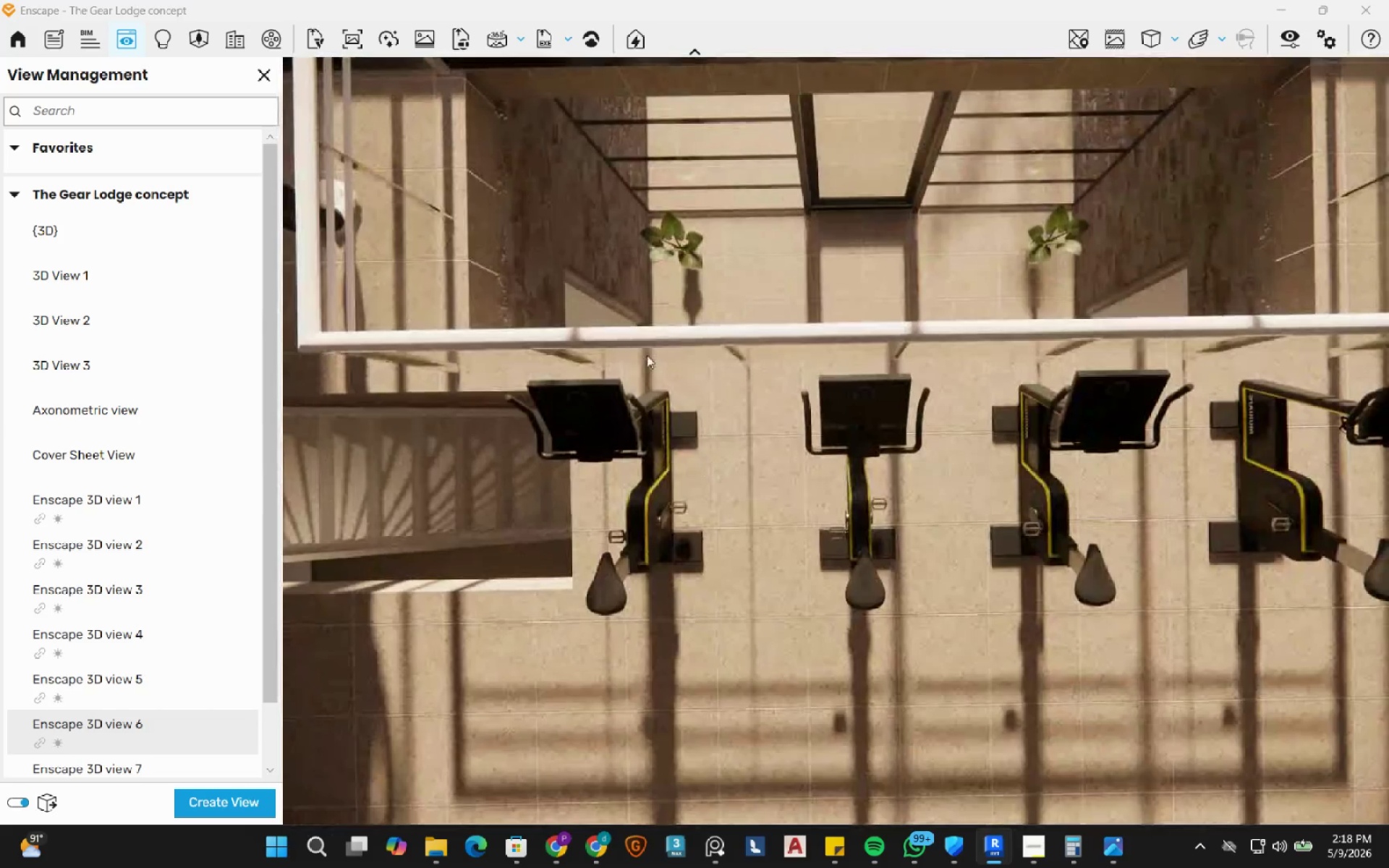 
hold_key(key=D, duration=0.44)
 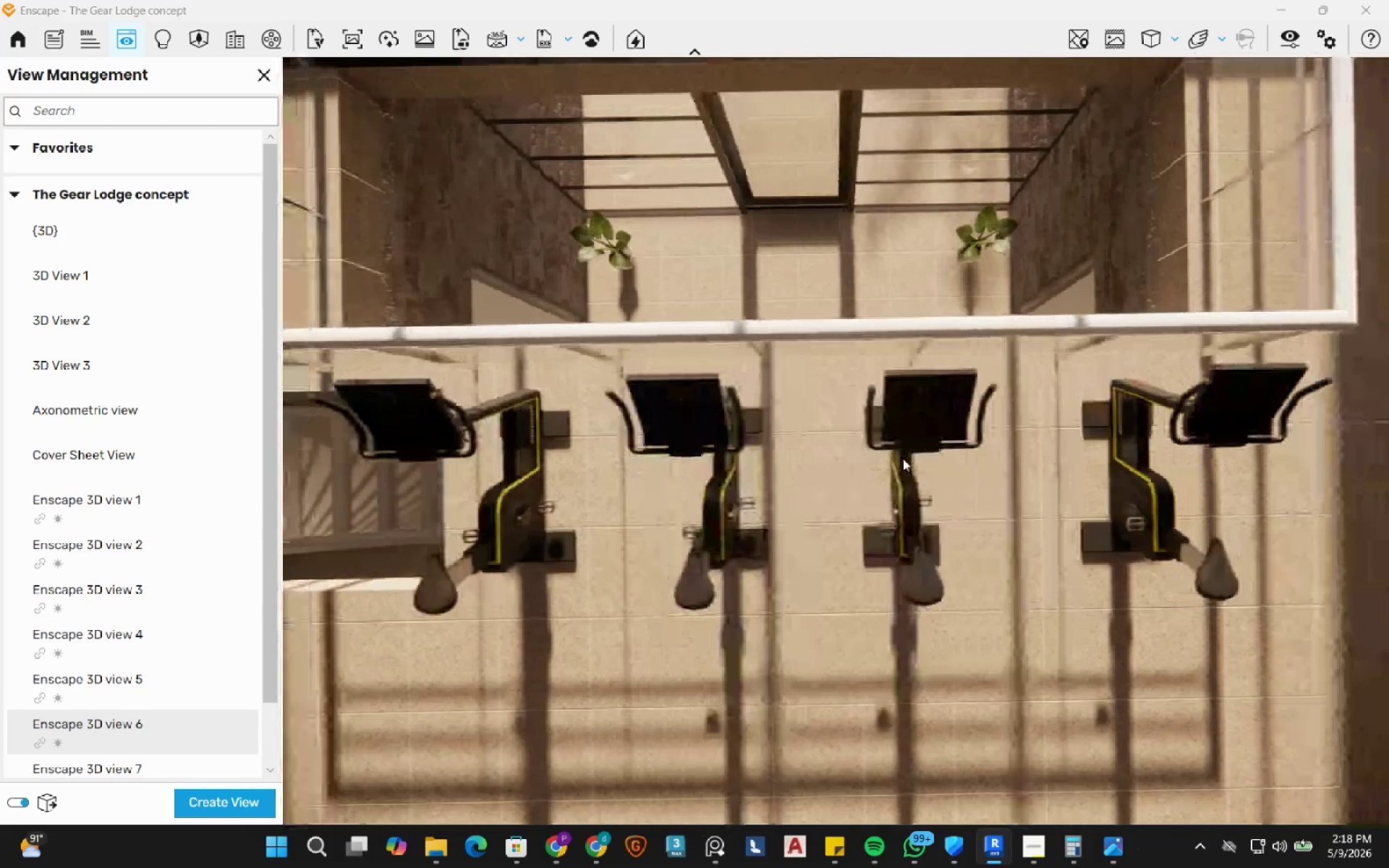 
key(A)
 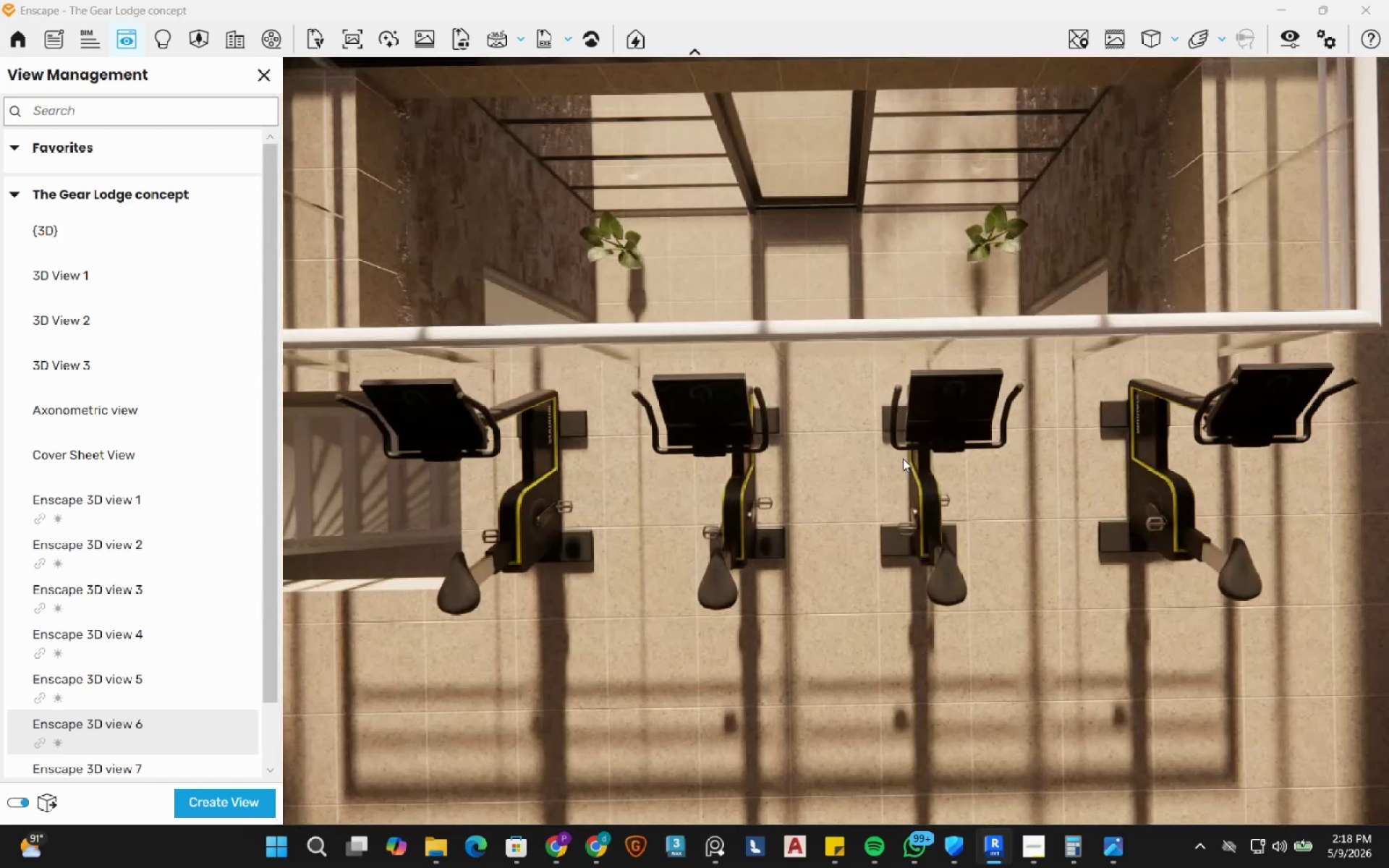 
hold_key(key=Q, duration=0.31)
 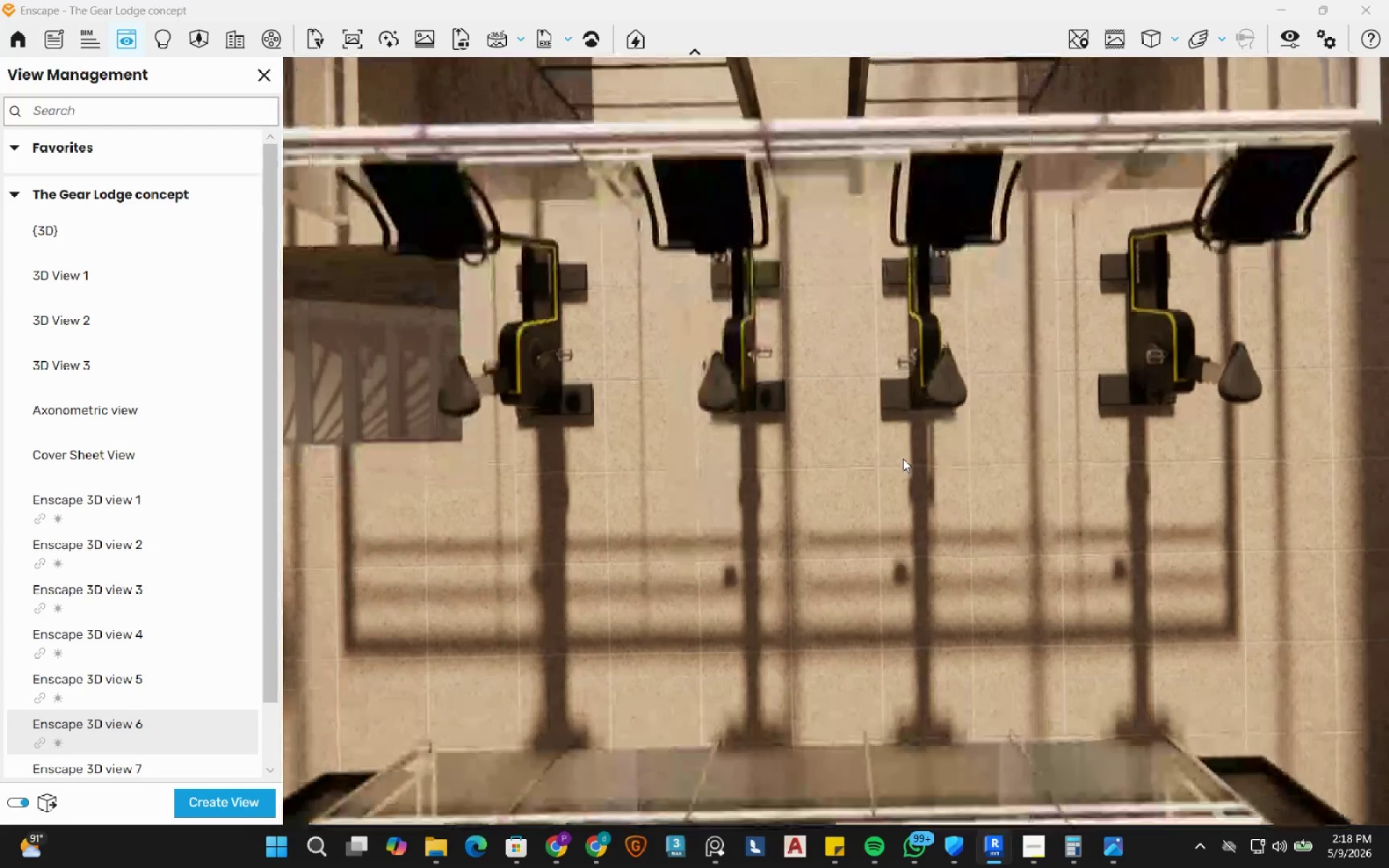 
hold_key(key=Q, duration=1.09)
 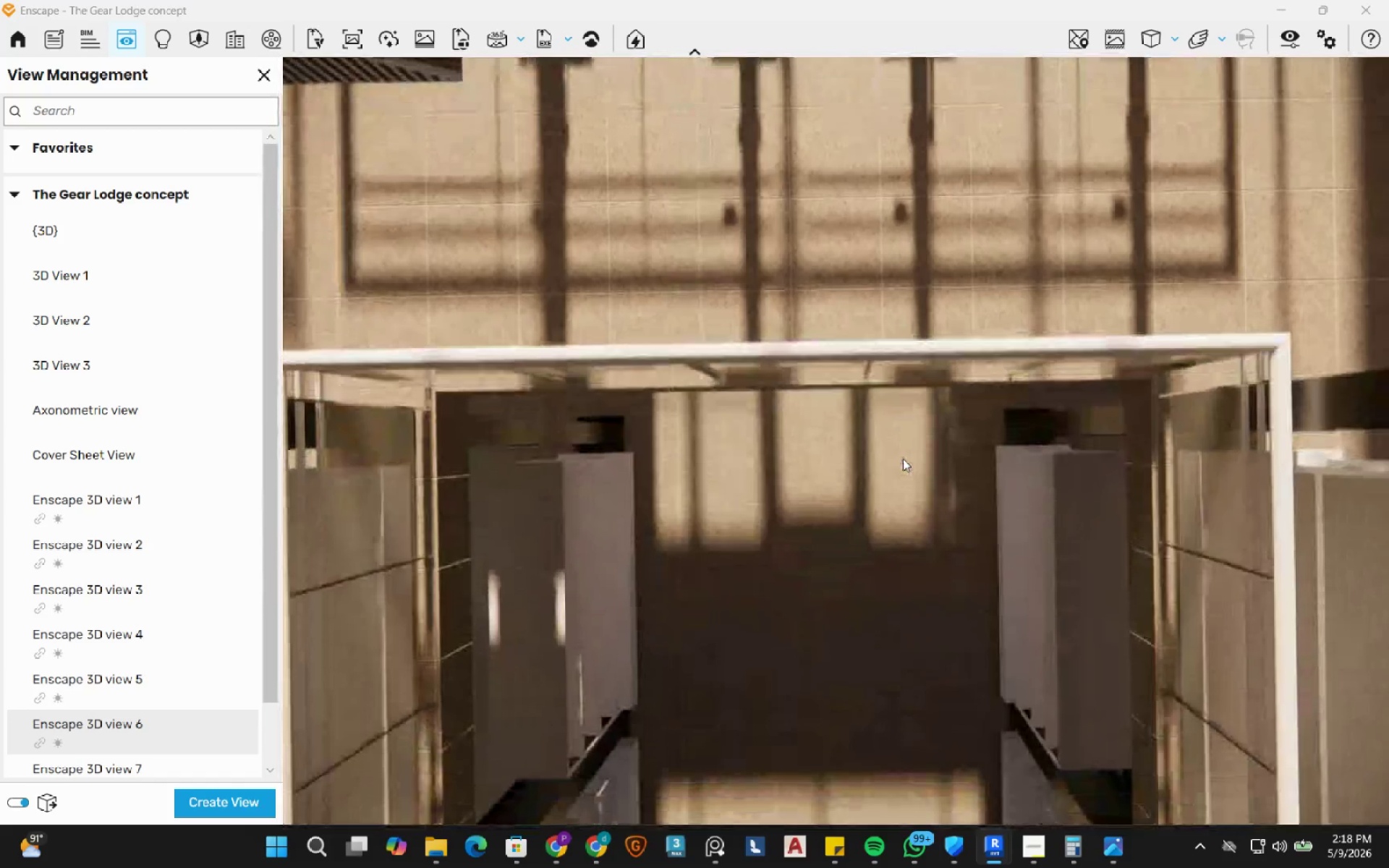 
hold_key(key=E, duration=0.55)
 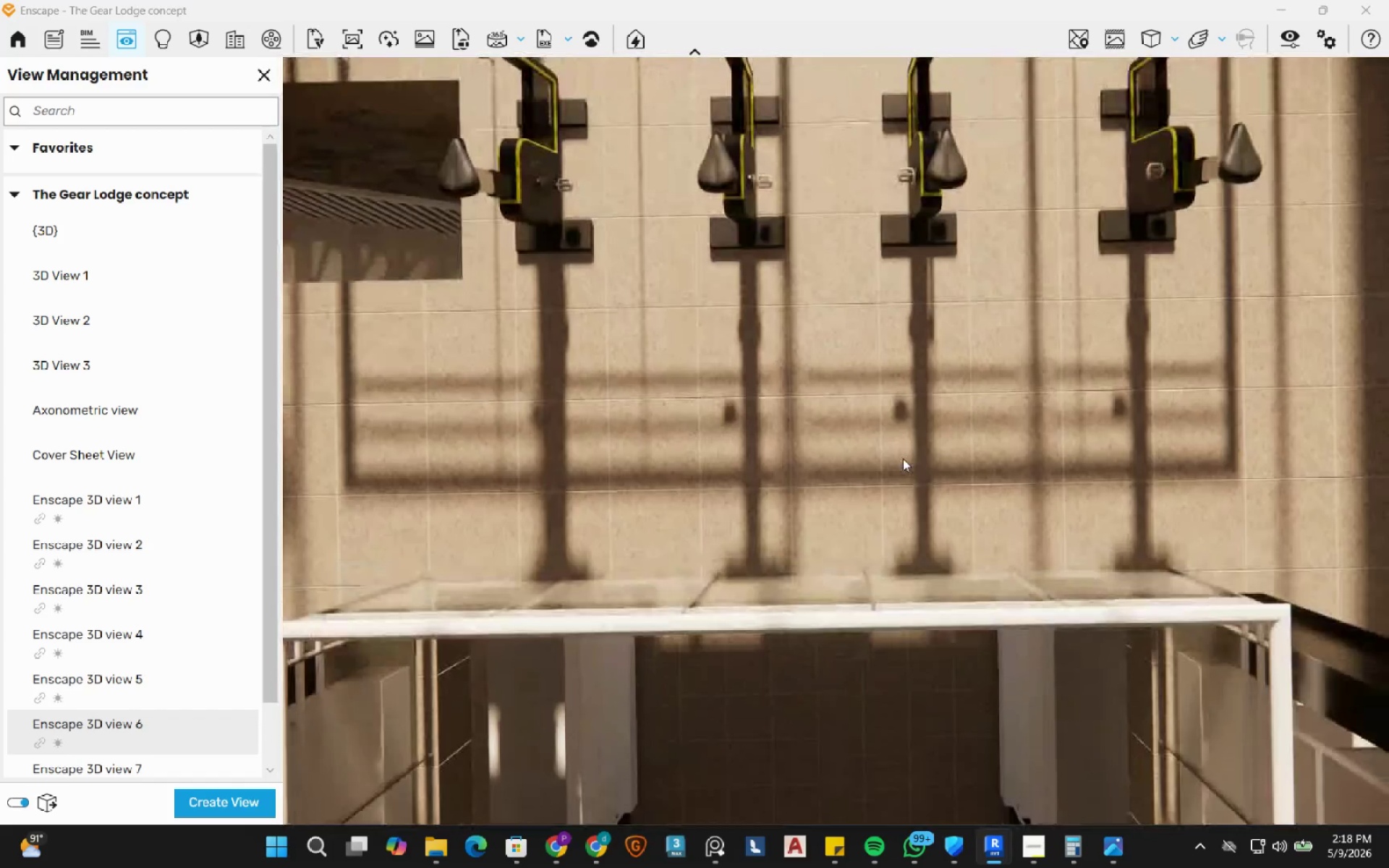 
key(E)
 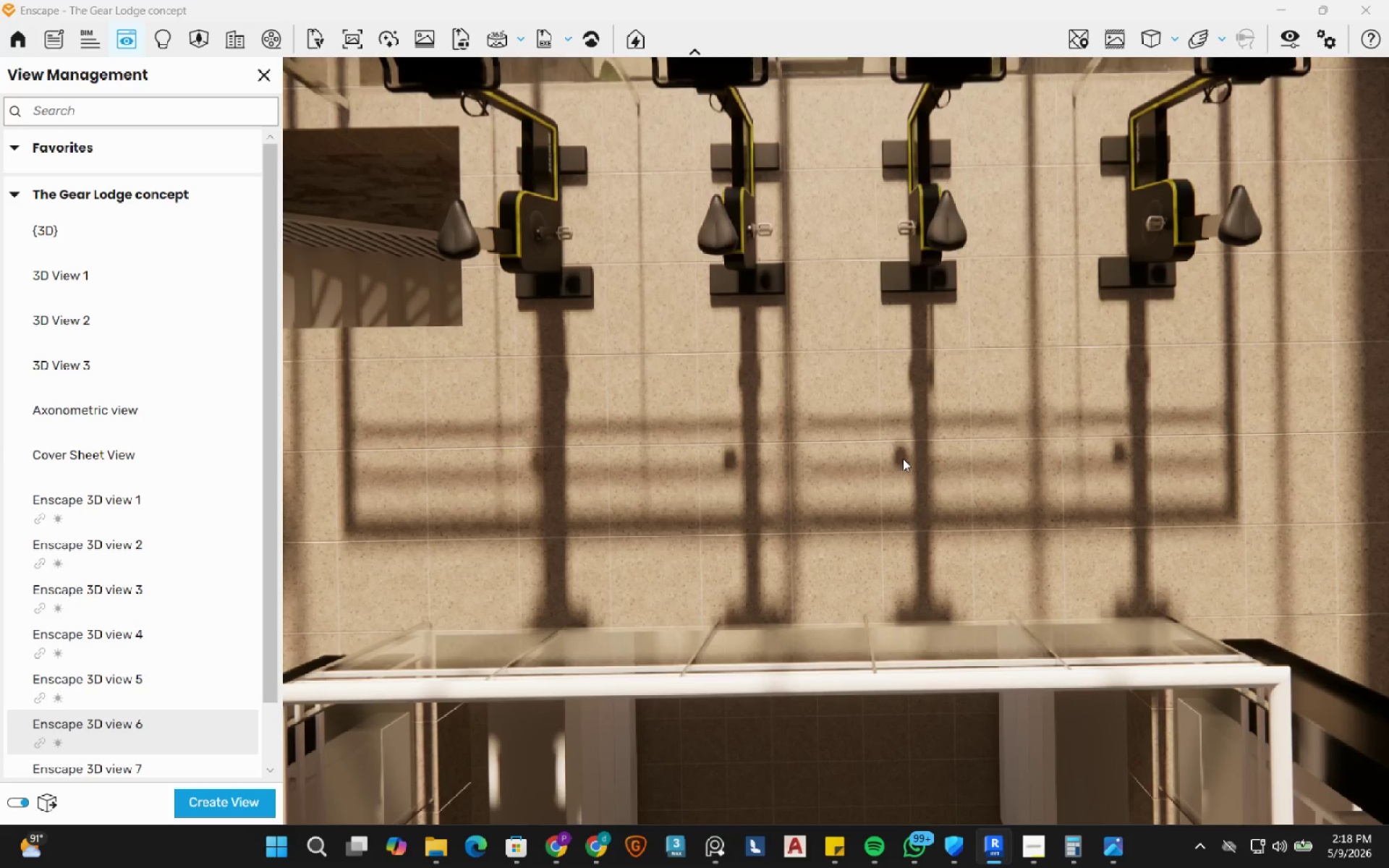 
hold_key(key=E, duration=1.06)
 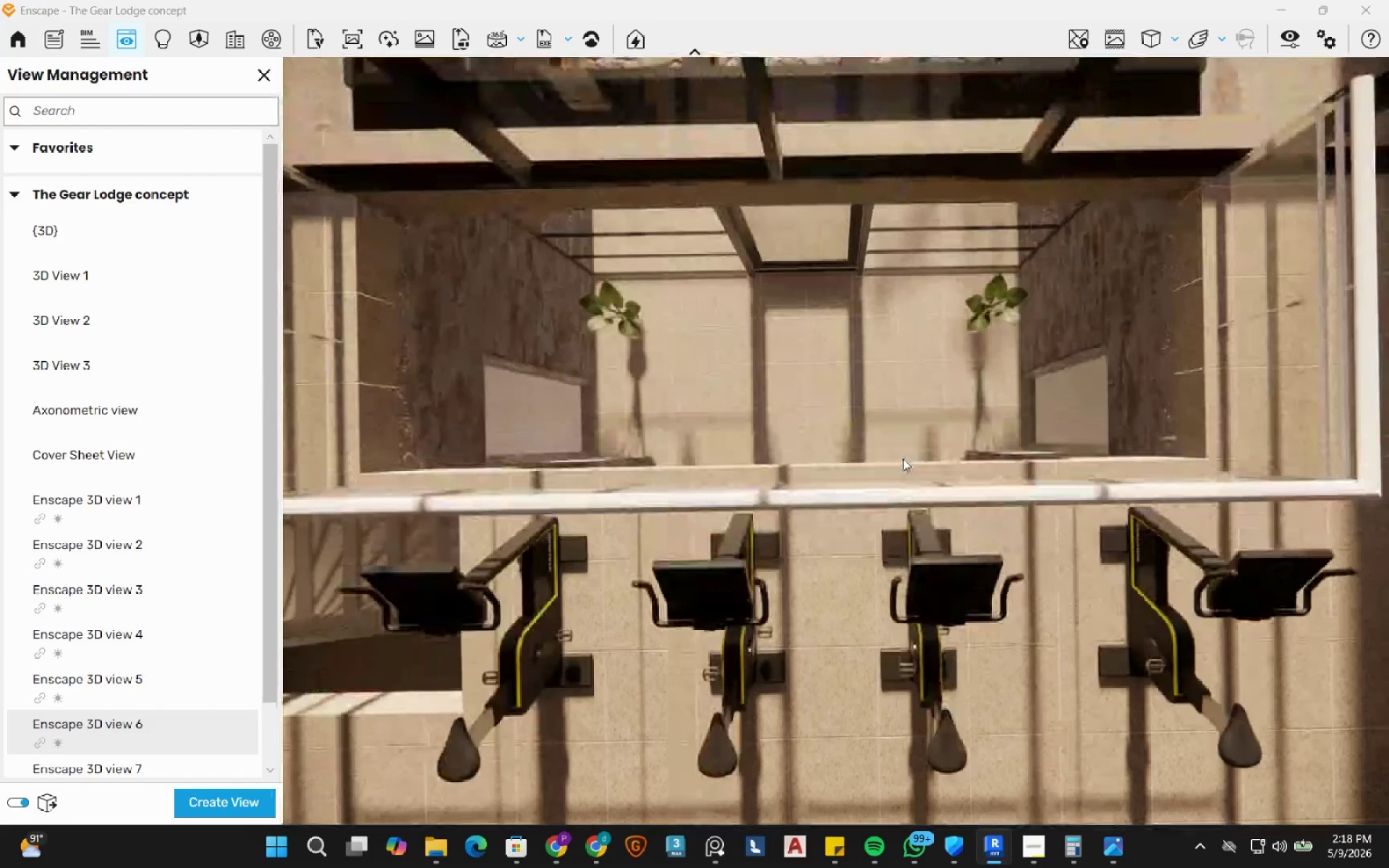 
hold_key(key=E, duration=1.52)
 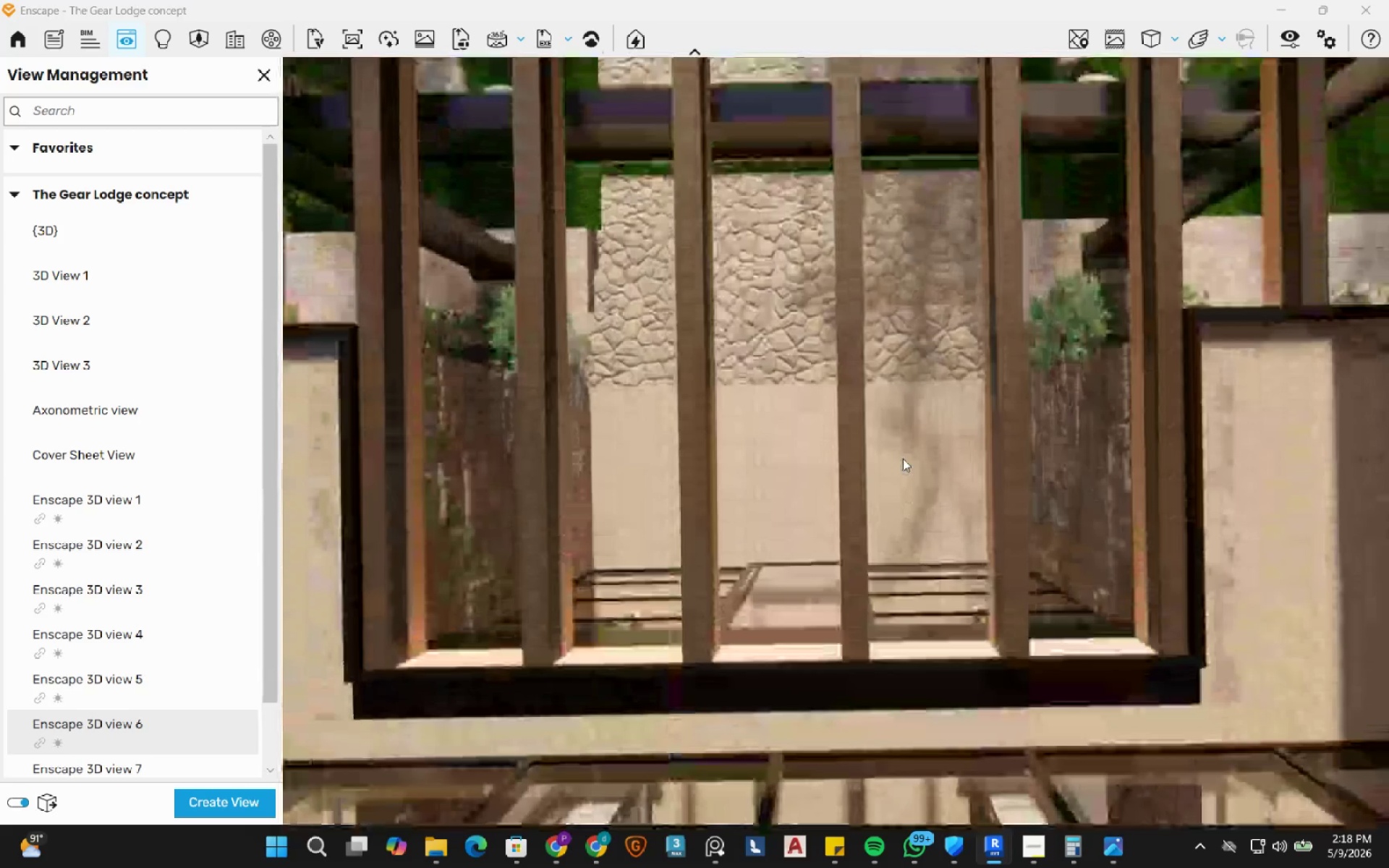 
type(eeee)
 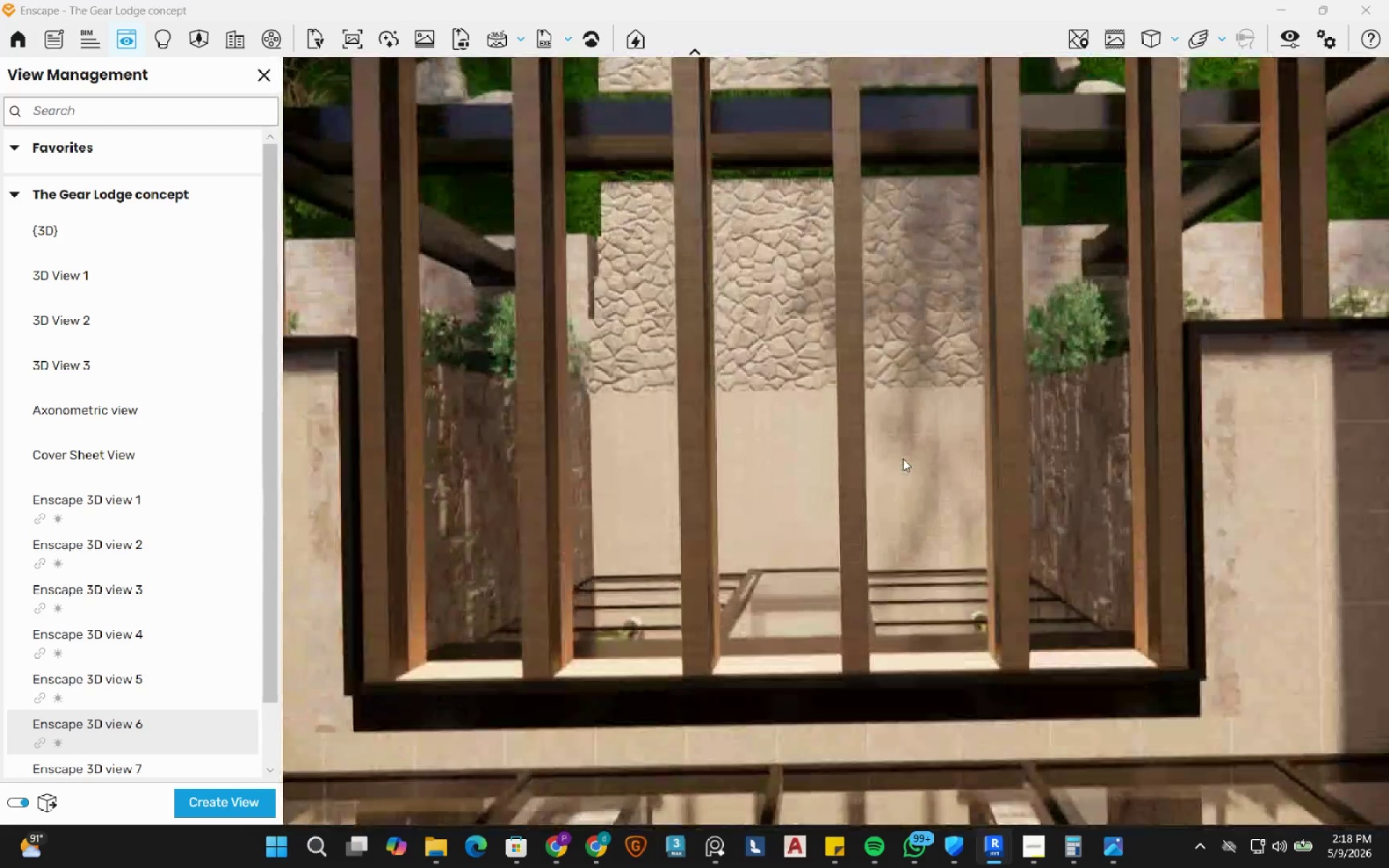 
hold_key(key=E, duration=1.02)
 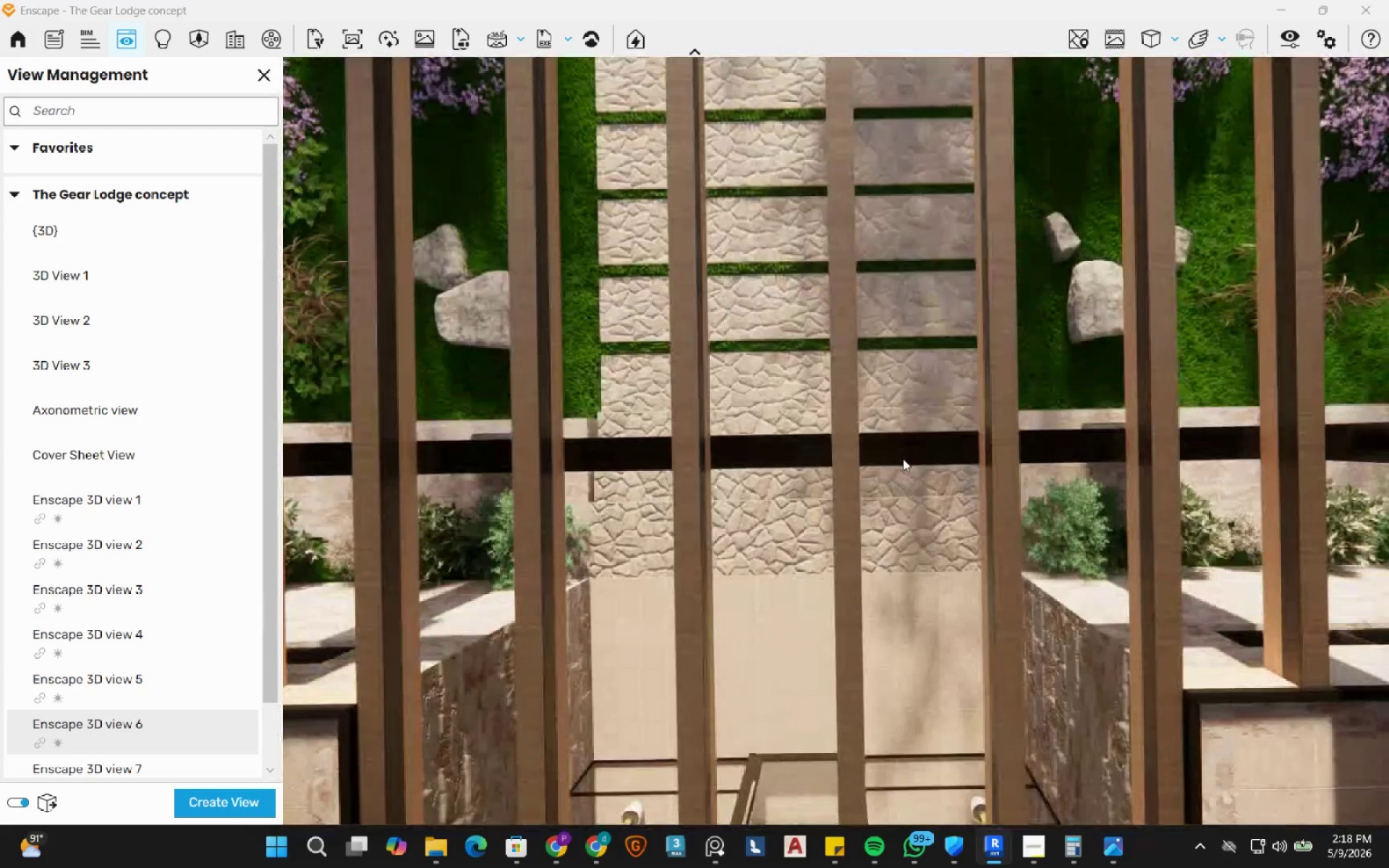 
hold_key(key=Q, duration=1.5)
 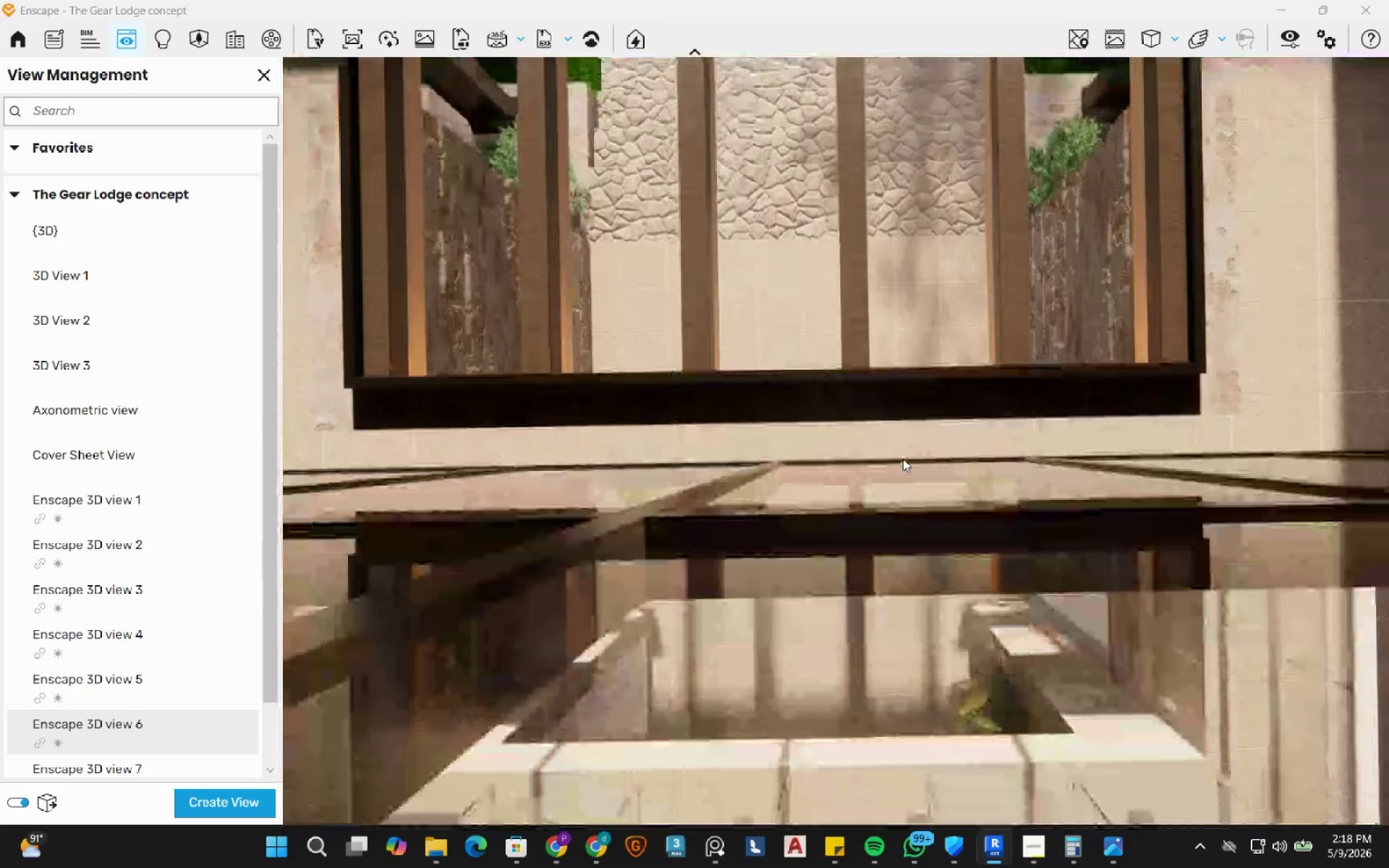 
hold_key(key=Q, duration=0.34)
 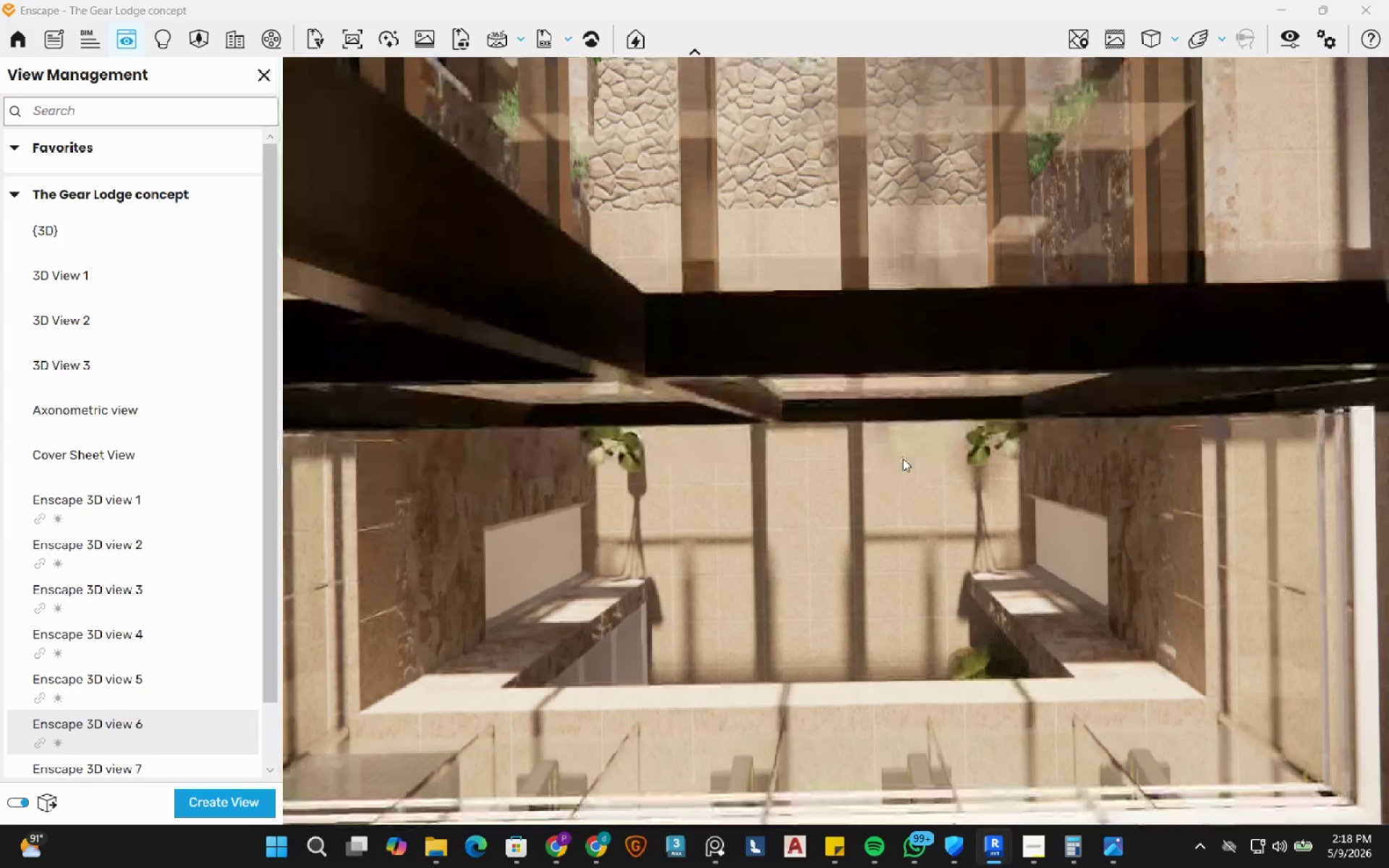 
hold_key(key=Q, duration=0.53)
 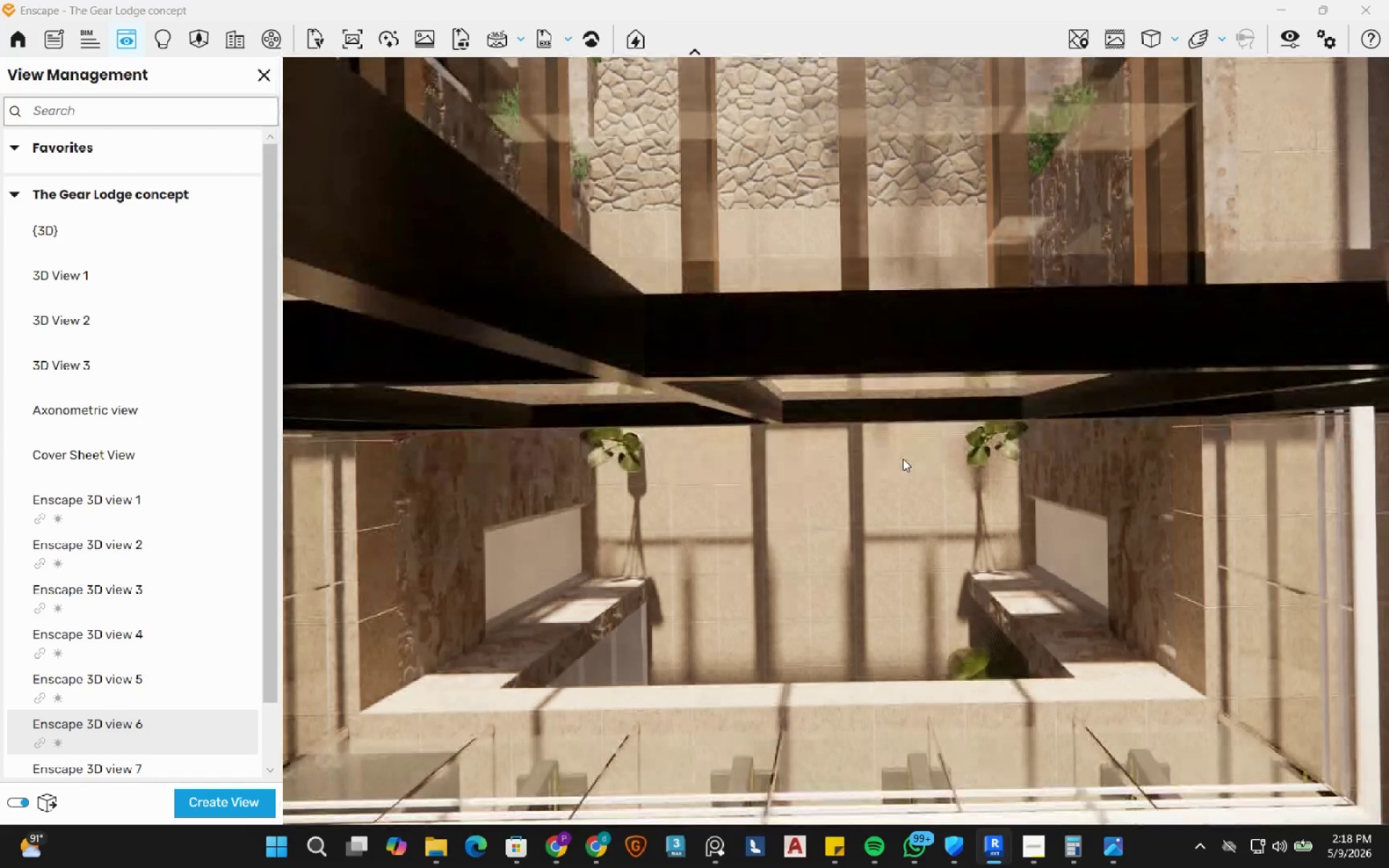 
type(eeq)
 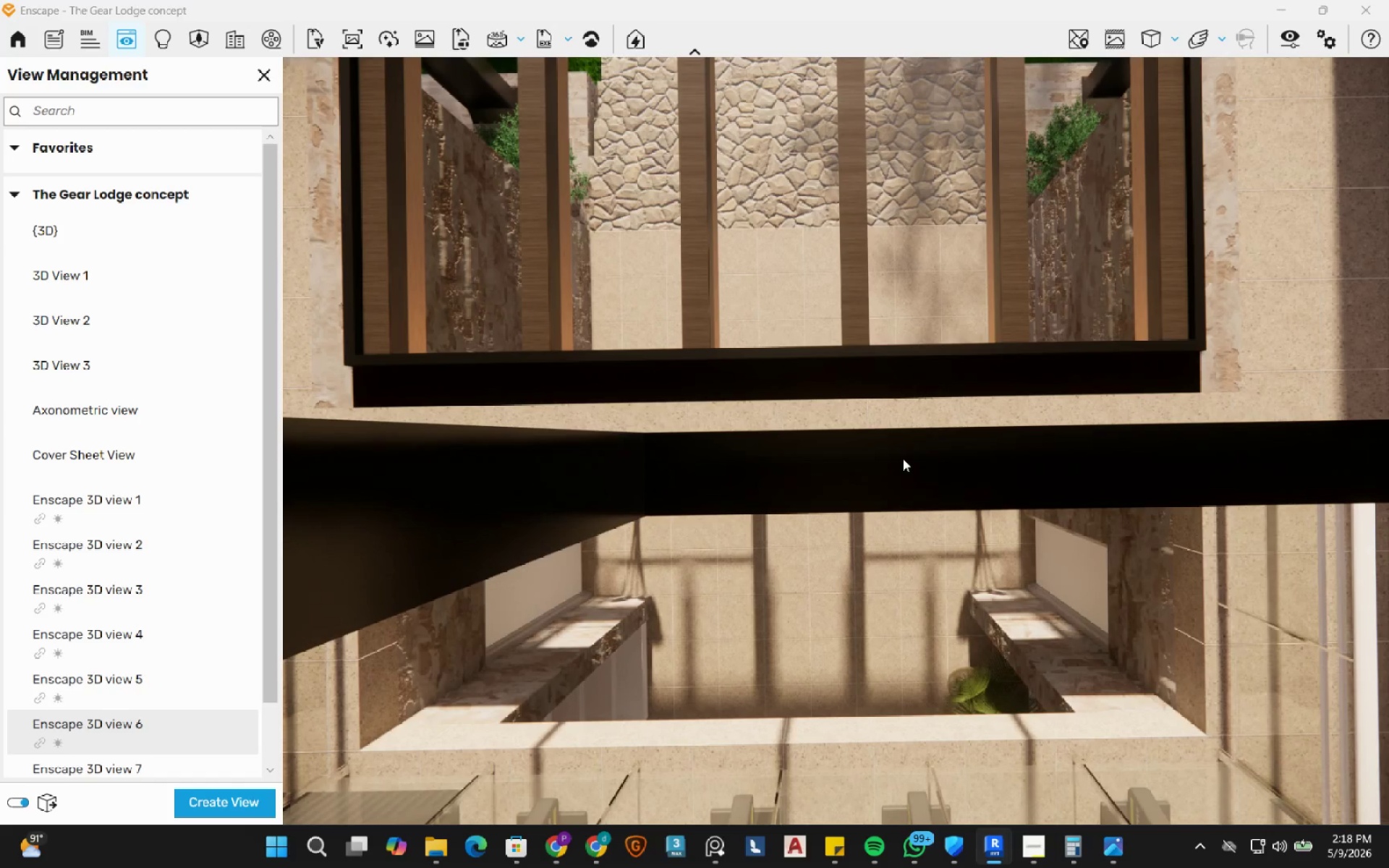 
hold_key(key=E, duration=1.5)
 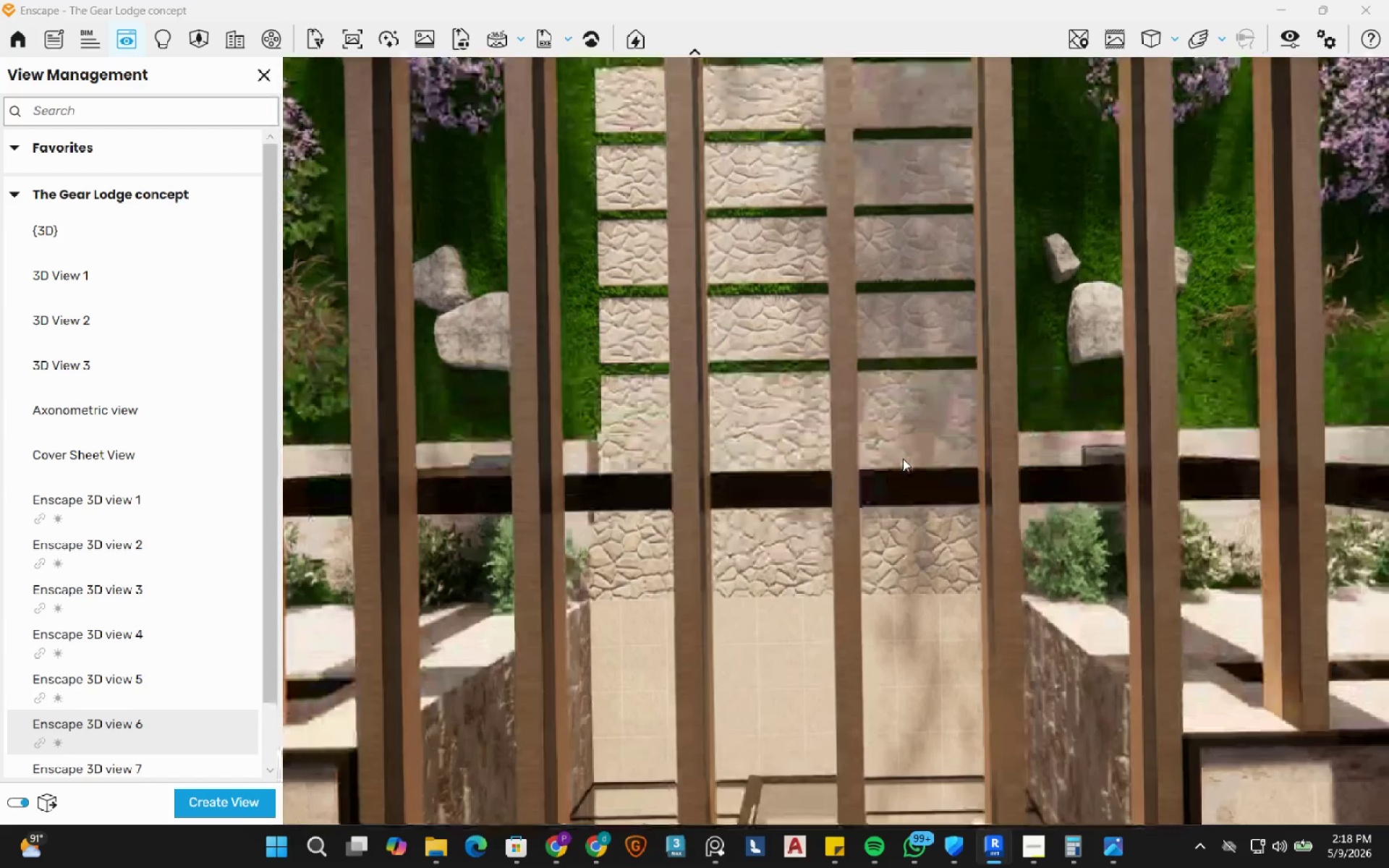 
hold_key(key=E, duration=0.98)
 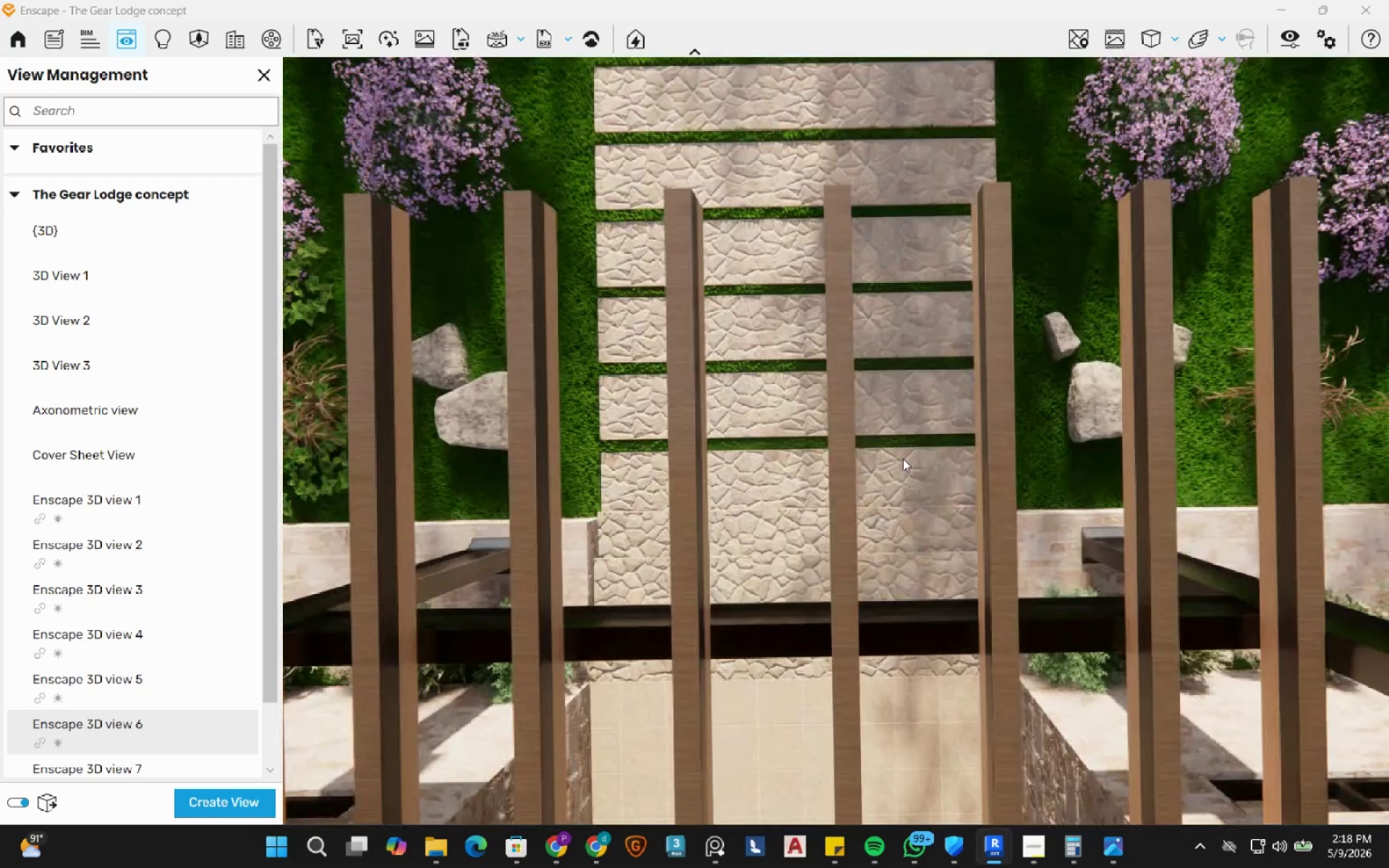 
key(Q)
 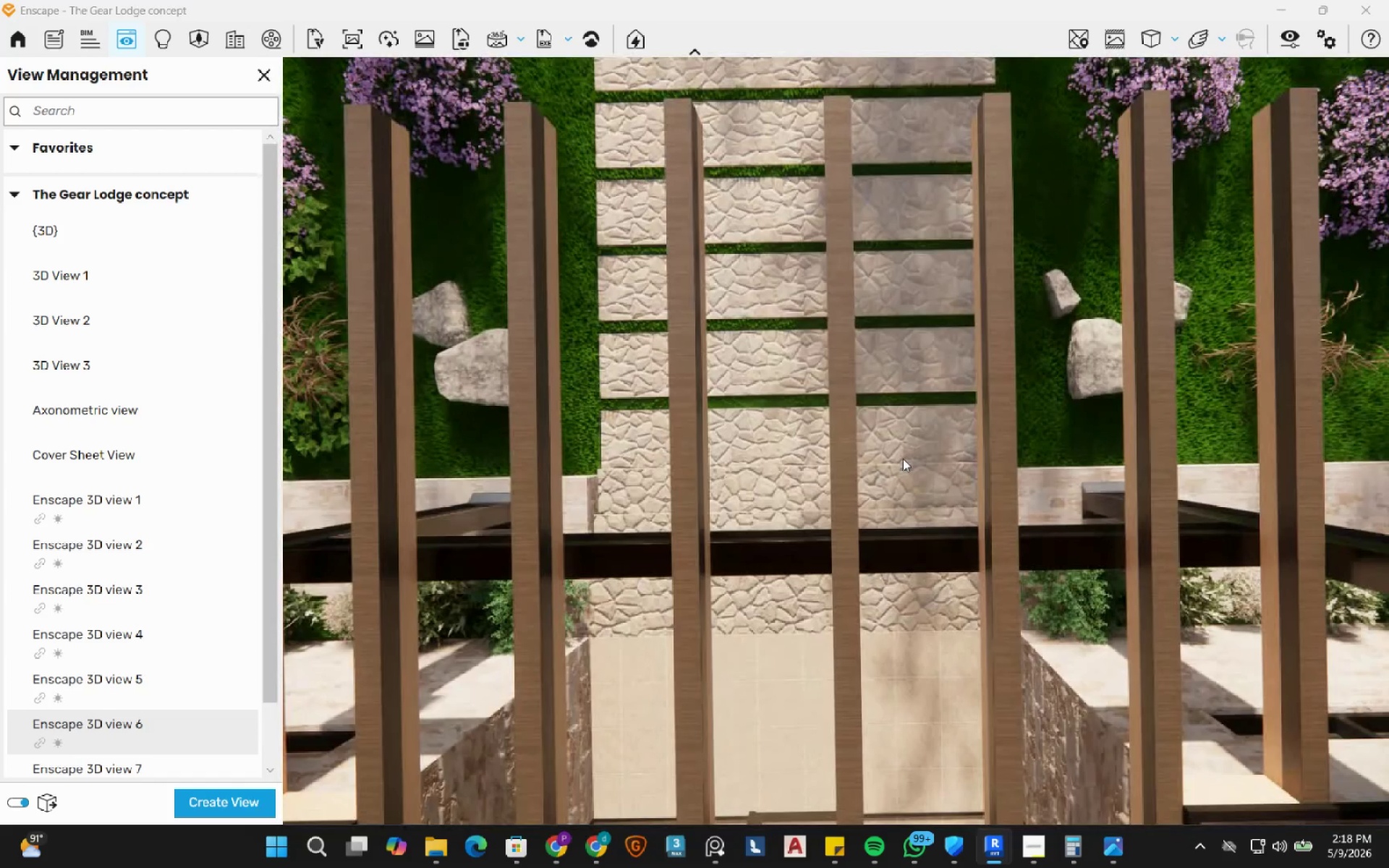 
left_click_drag(start_coordinate=[867, 446], to_coordinate=[836, 441])
 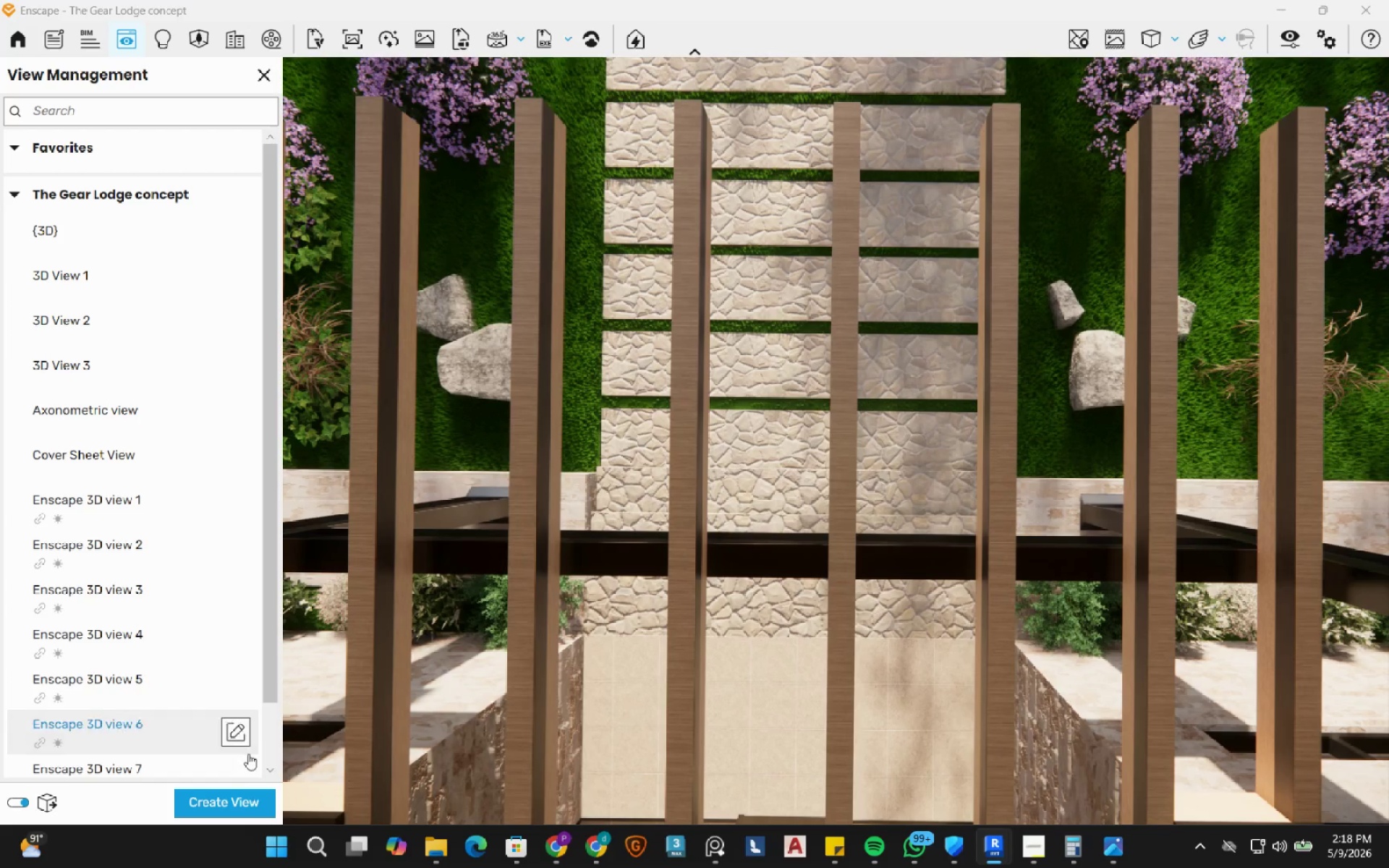 
left_click([225, 799])
 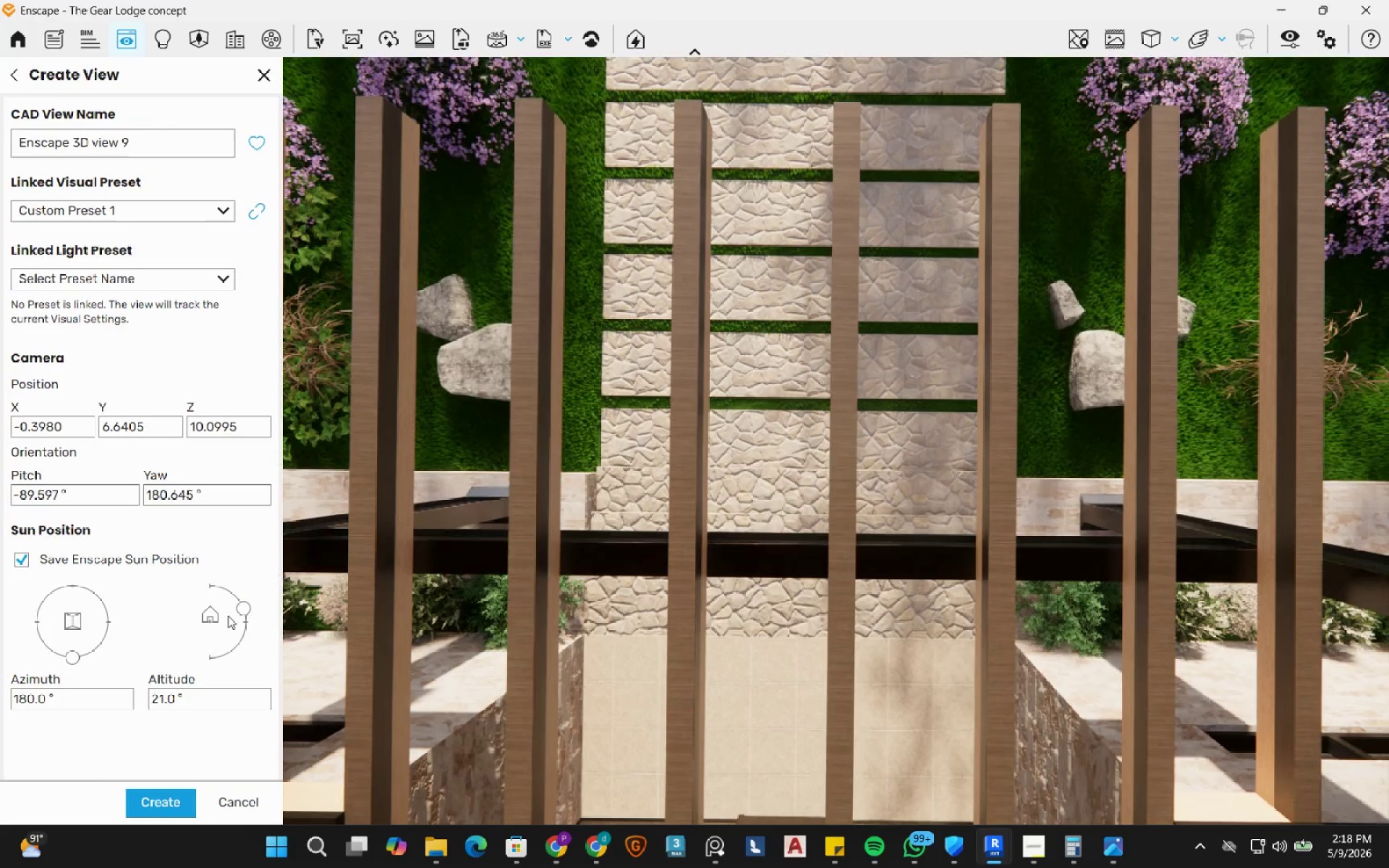 
left_click_drag(start_coordinate=[245, 613], to_coordinate=[251, 631])
 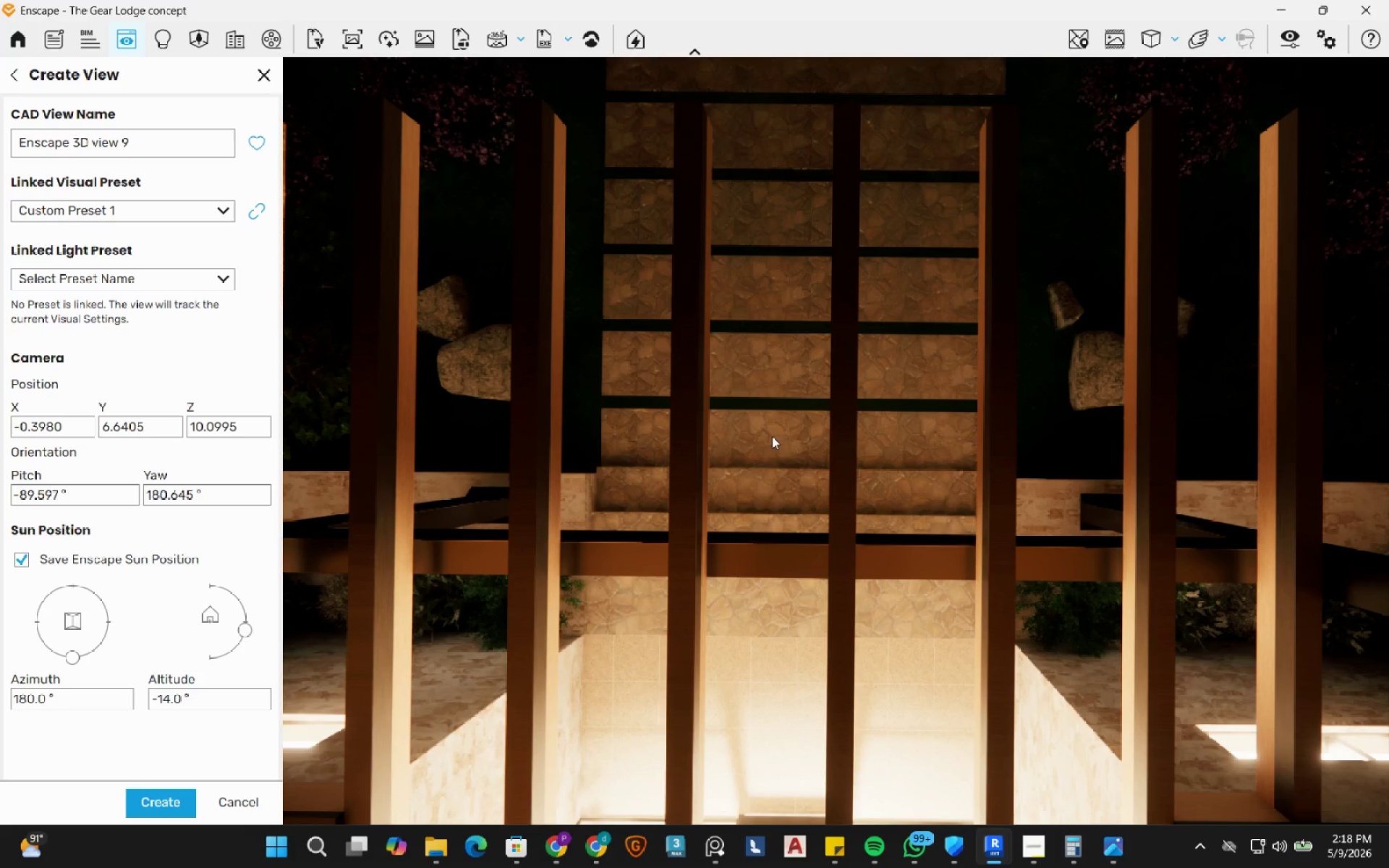 
left_click_drag(start_coordinate=[772, 436], to_coordinate=[836, 441])
 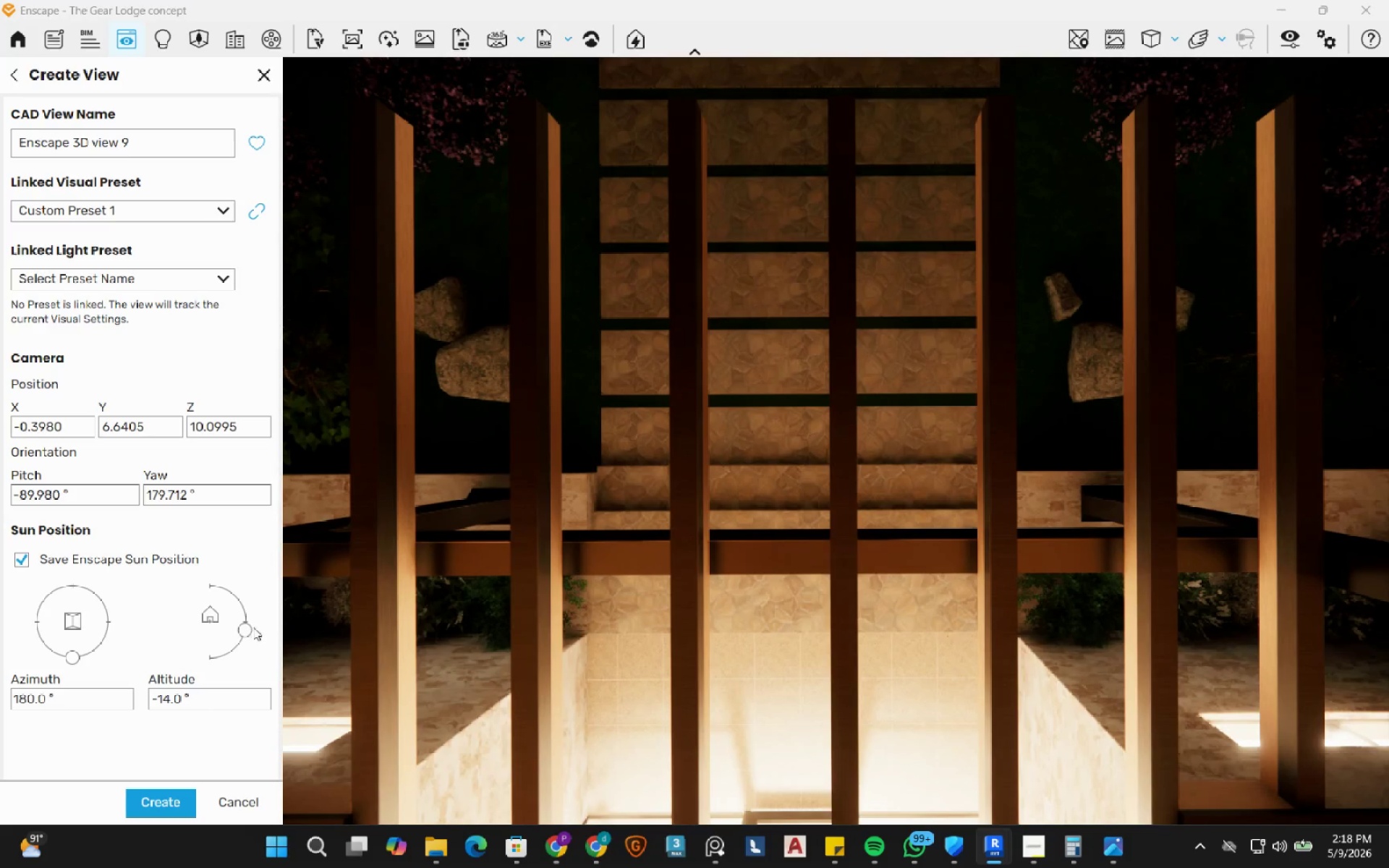 
left_click_drag(start_coordinate=[250, 627], to_coordinate=[252, 623])
 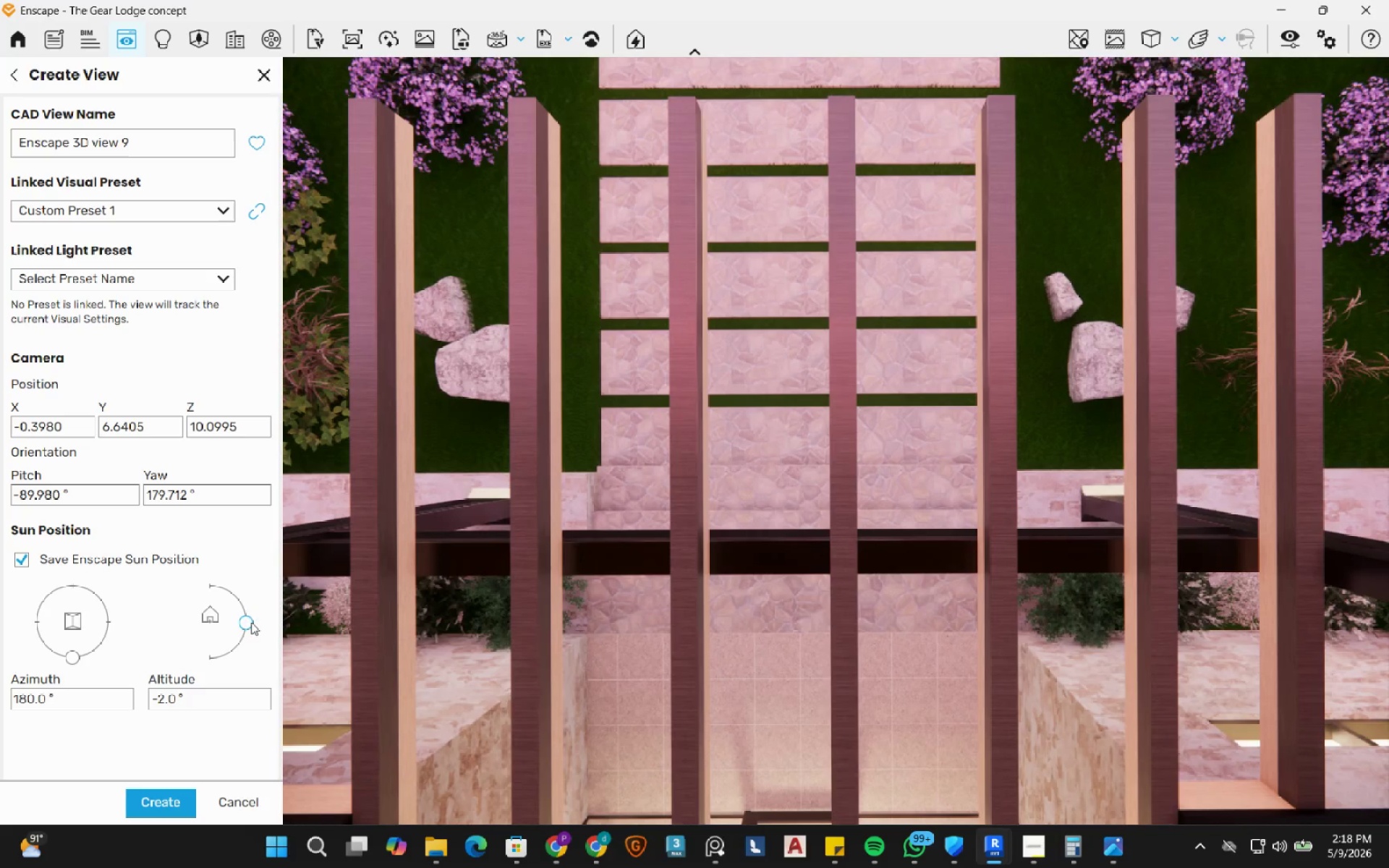 
left_click([251, 622])
 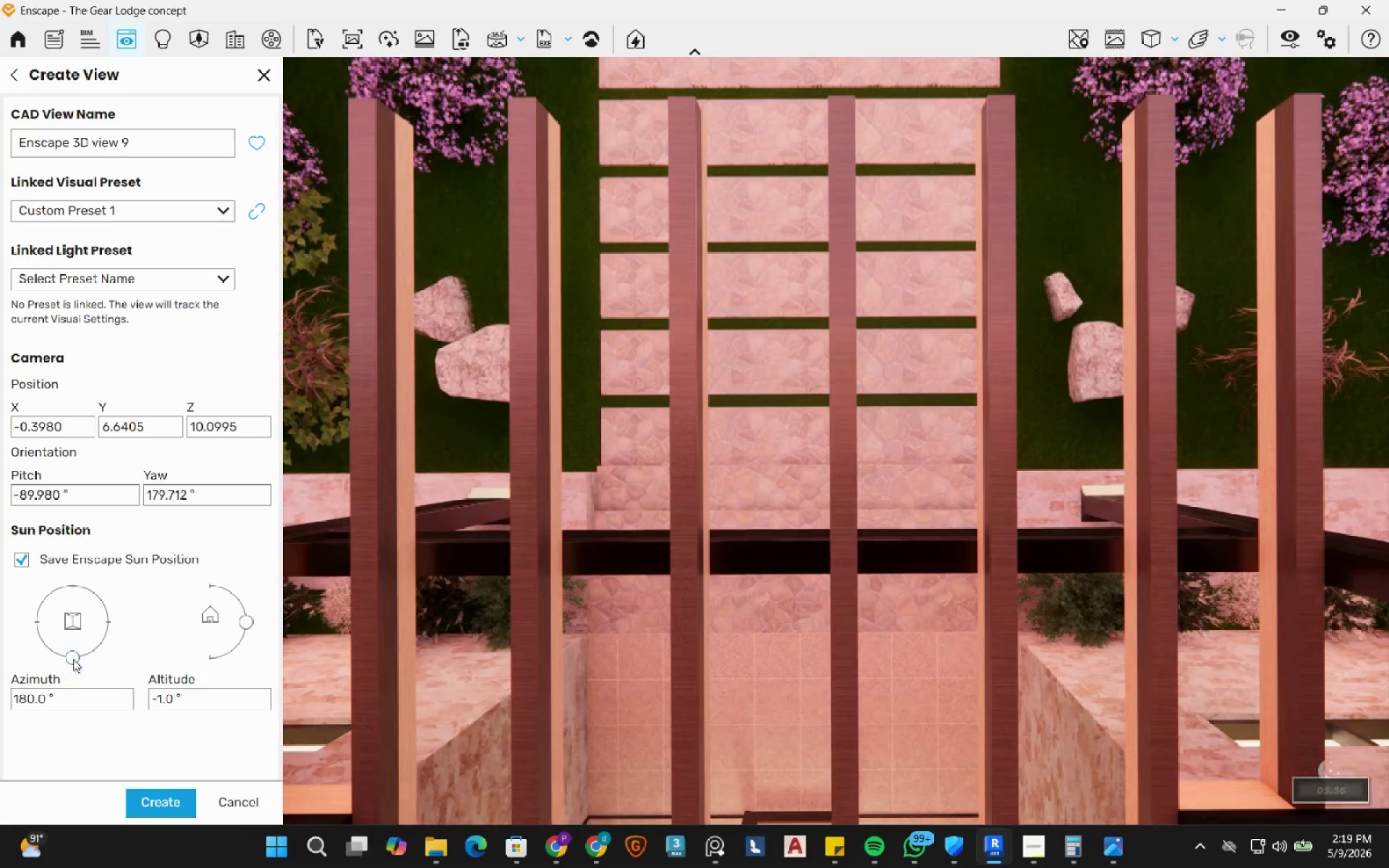 
left_click_drag(start_coordinate=[80, 657], to_coordinate=[124, 624])
 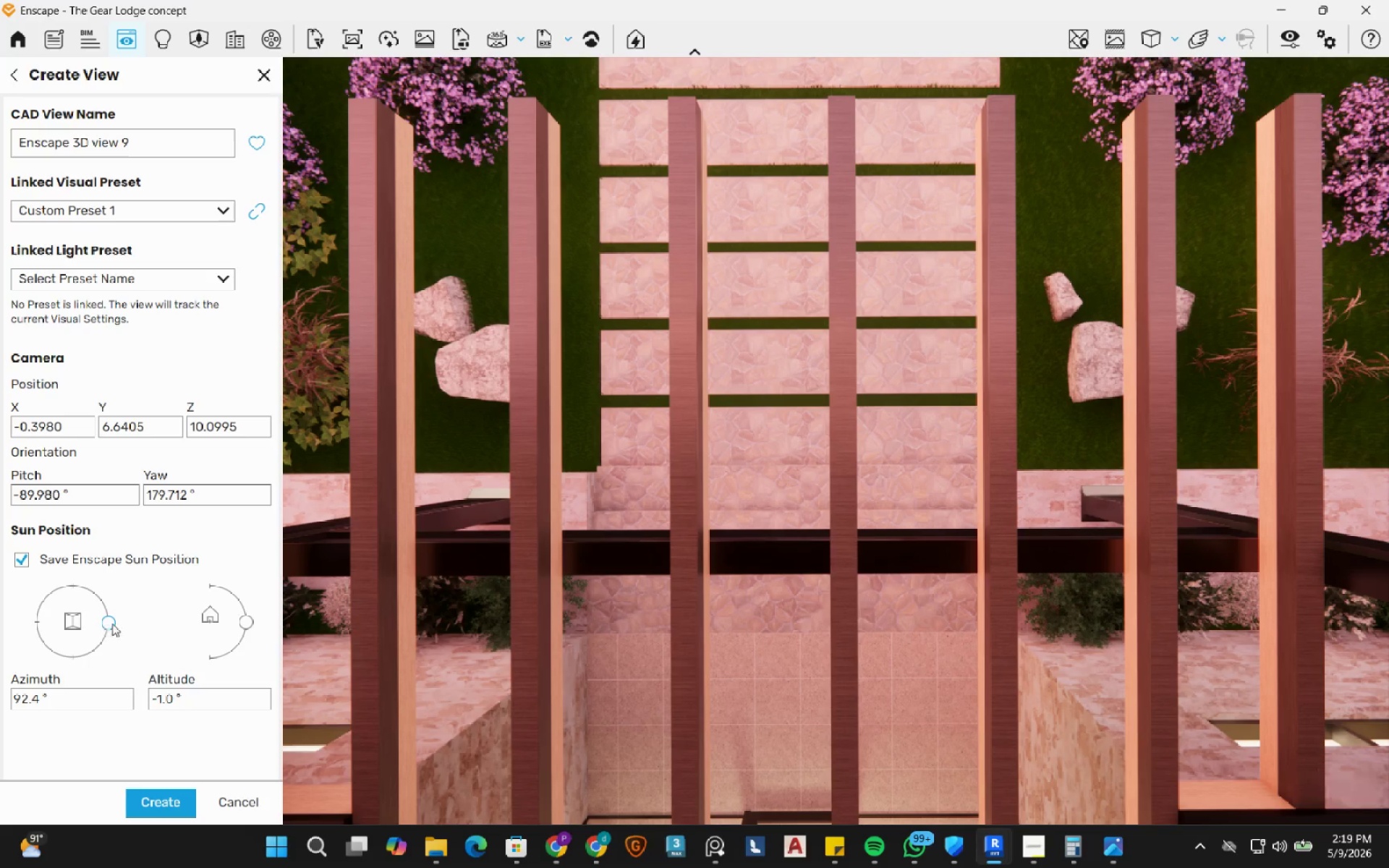 
left_click_drag(start_coordinate=[109, 625], to_coordinate=[93, 656])
 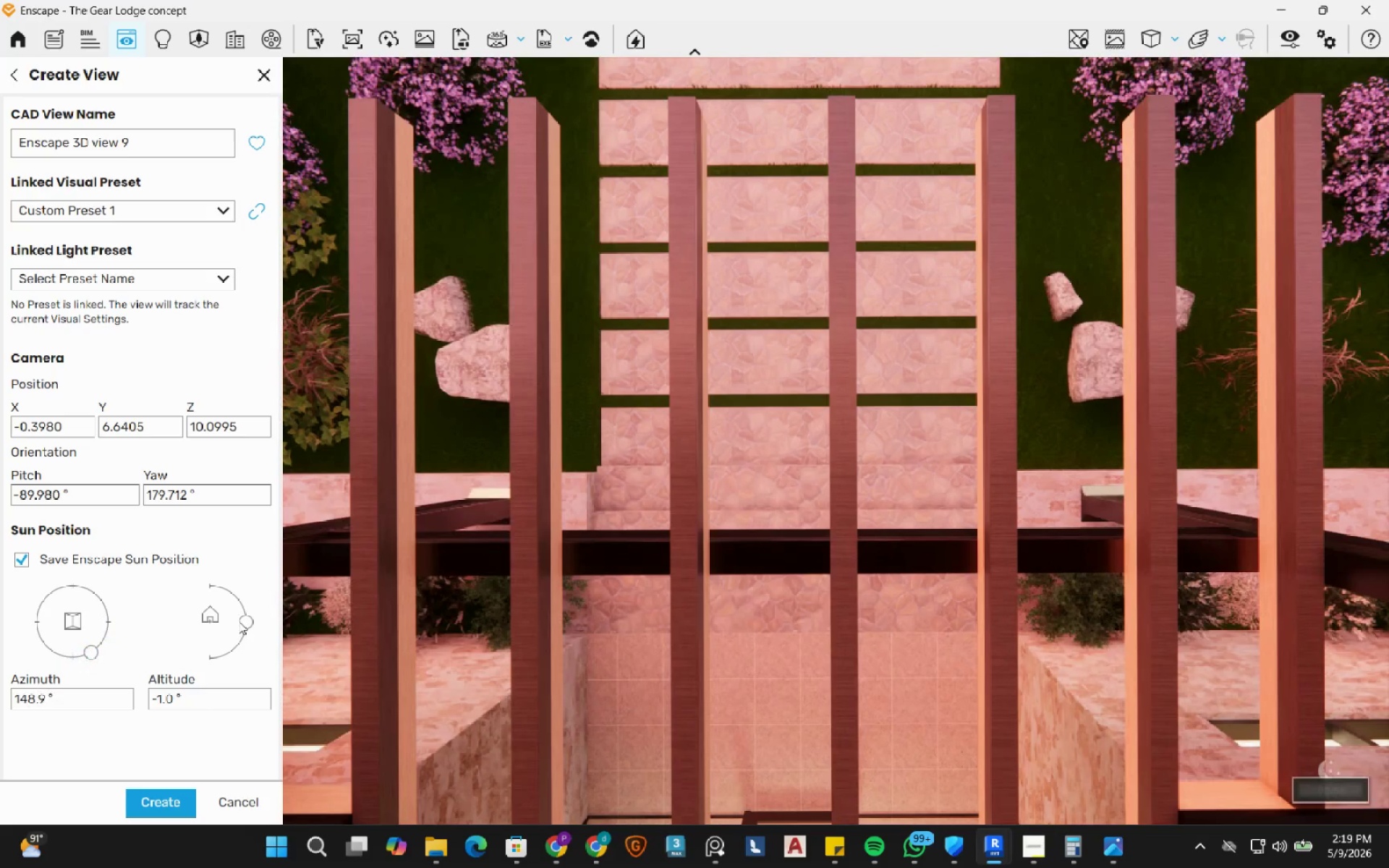 
left_click_drag(start_coordinate=[242, 621], to_coordinate=[247, 617])
 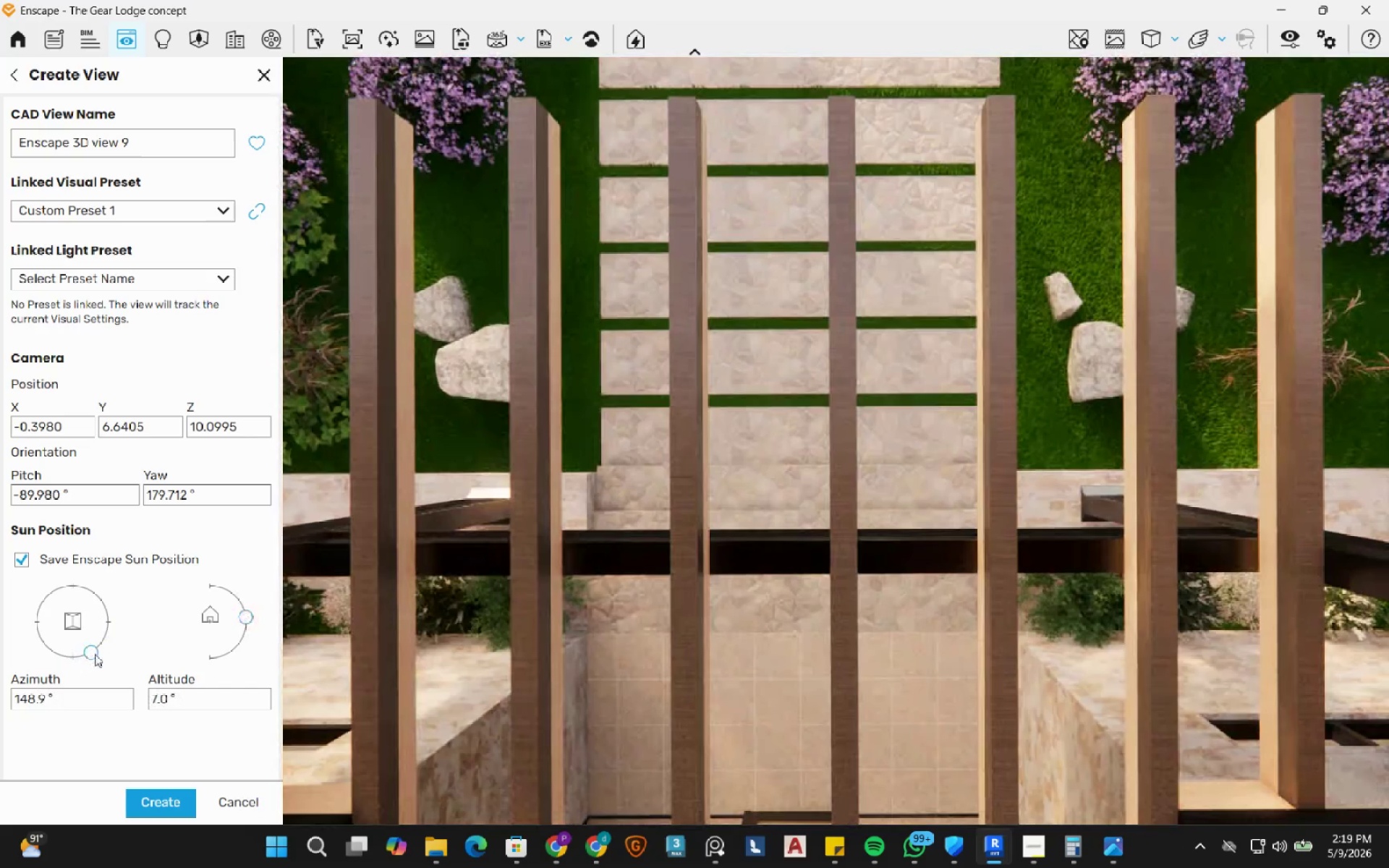 
left_click_drag(start_coordinate=[95, 654], to_coordinate=[77, 656])
 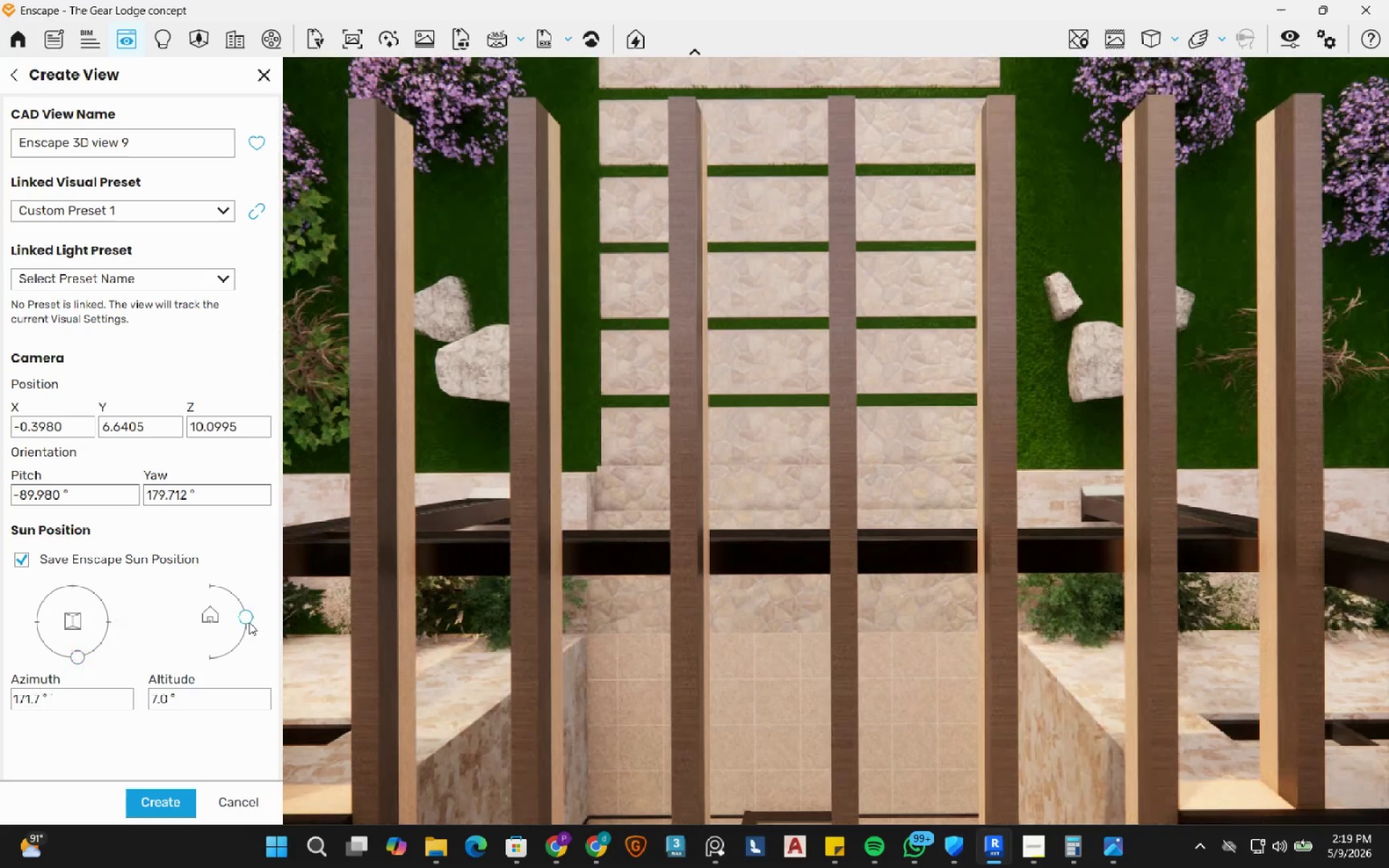 
left_click_drag(start_coordinate=[249, 622], to_coordinate=[242, 608])
 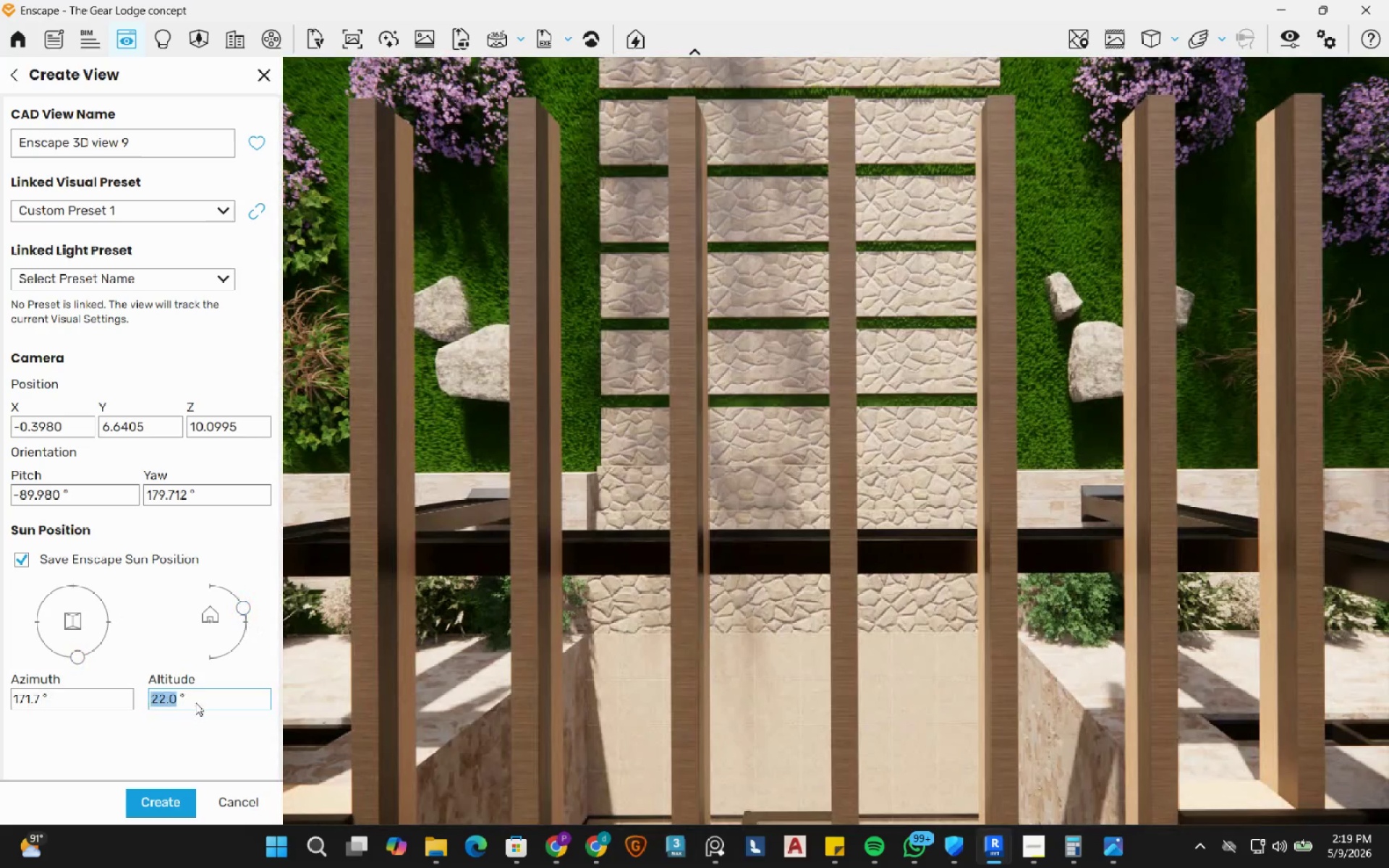 
double_click([195, 702])
 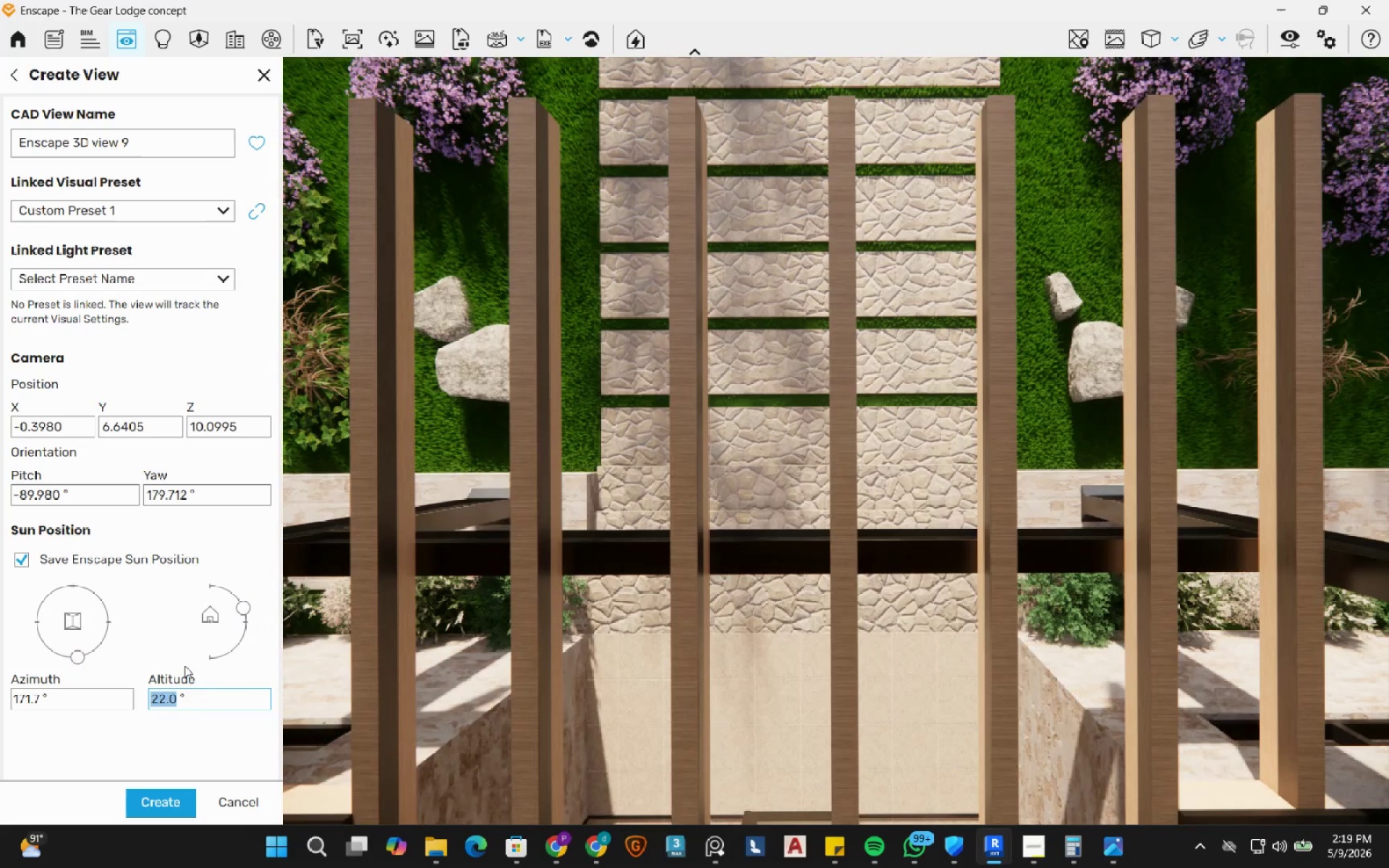 
key(Numpad1)
 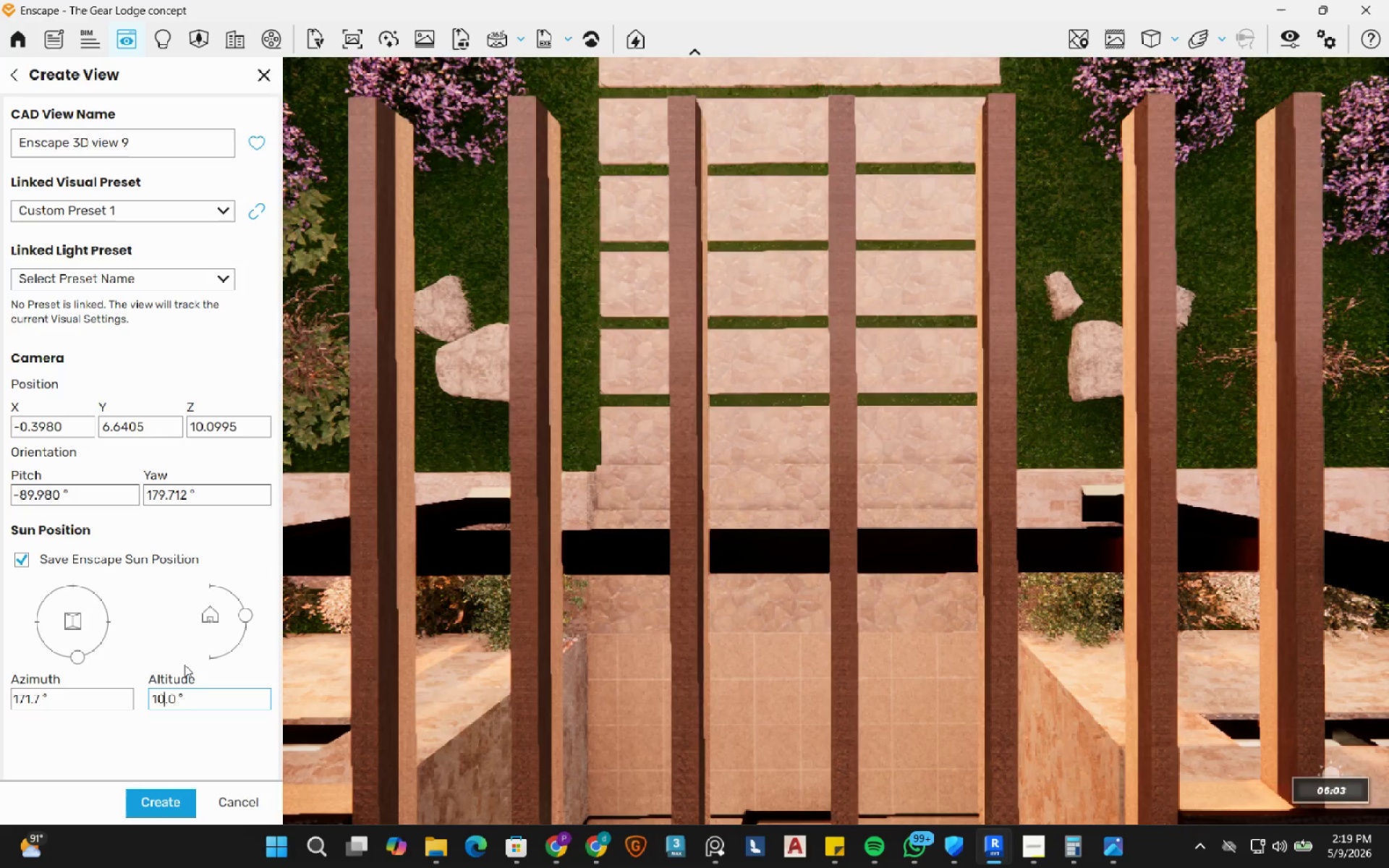 
key(Numpad0)
 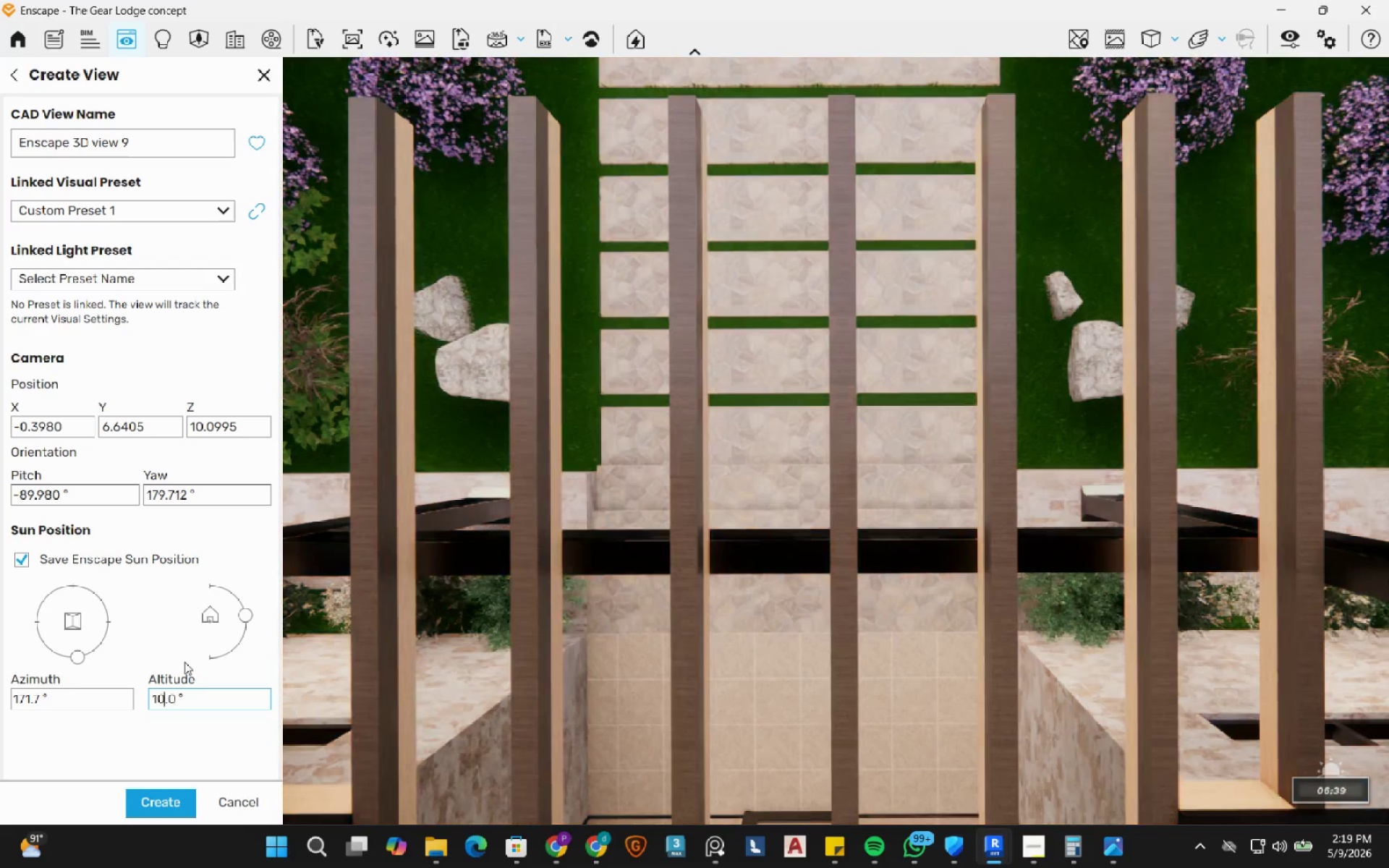 
key(NumpadEnter)
 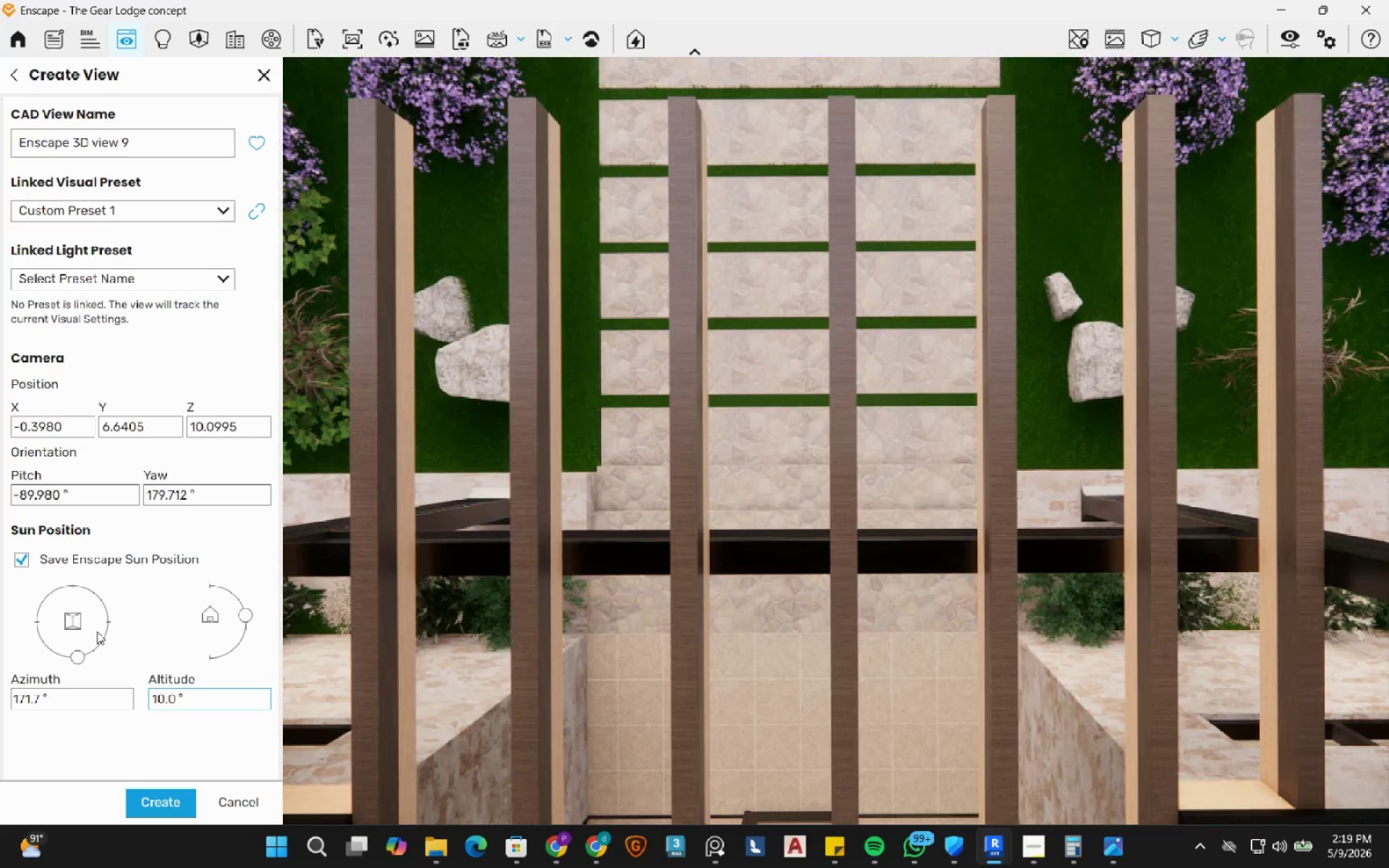 
left_click_drag(start_coordinate=[82, 655], to_coordinate=[109, 644])
 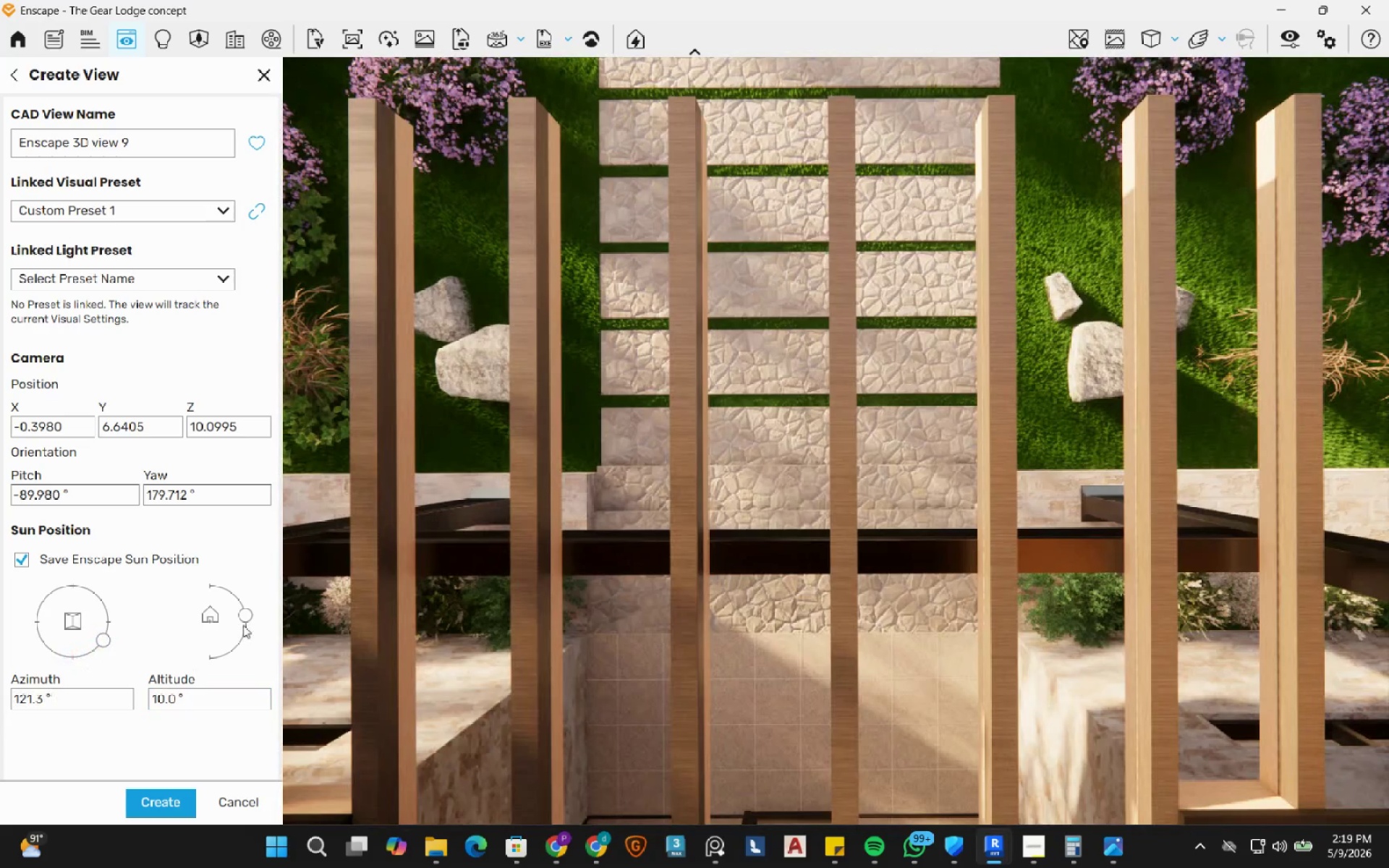 
left_click_drag(start_coordinate=[243, 618], to_coordinate=[243, 622])
 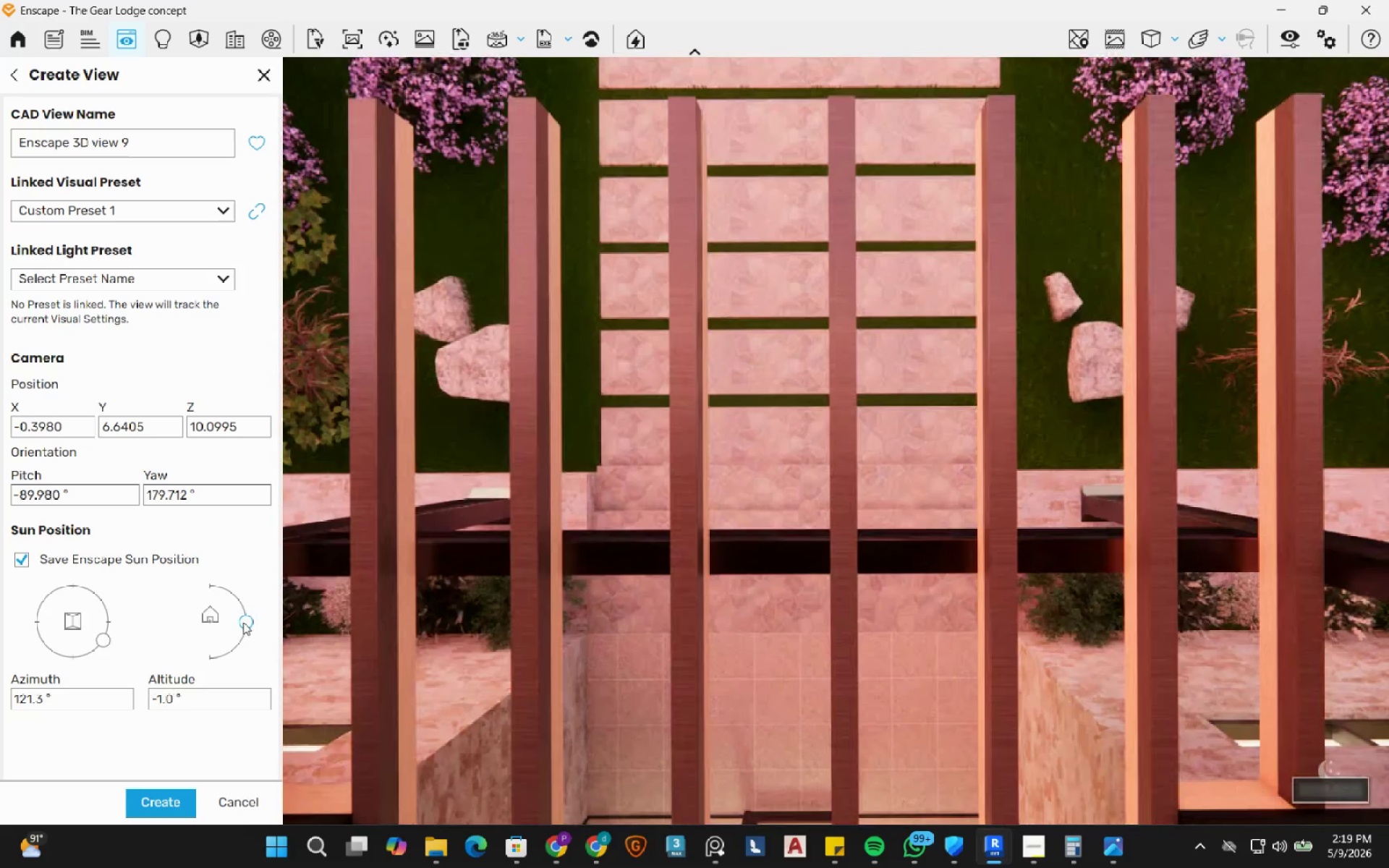 
left_click_drag(start_coordinate=[243, 622], to_coordinate=[244, 626])
 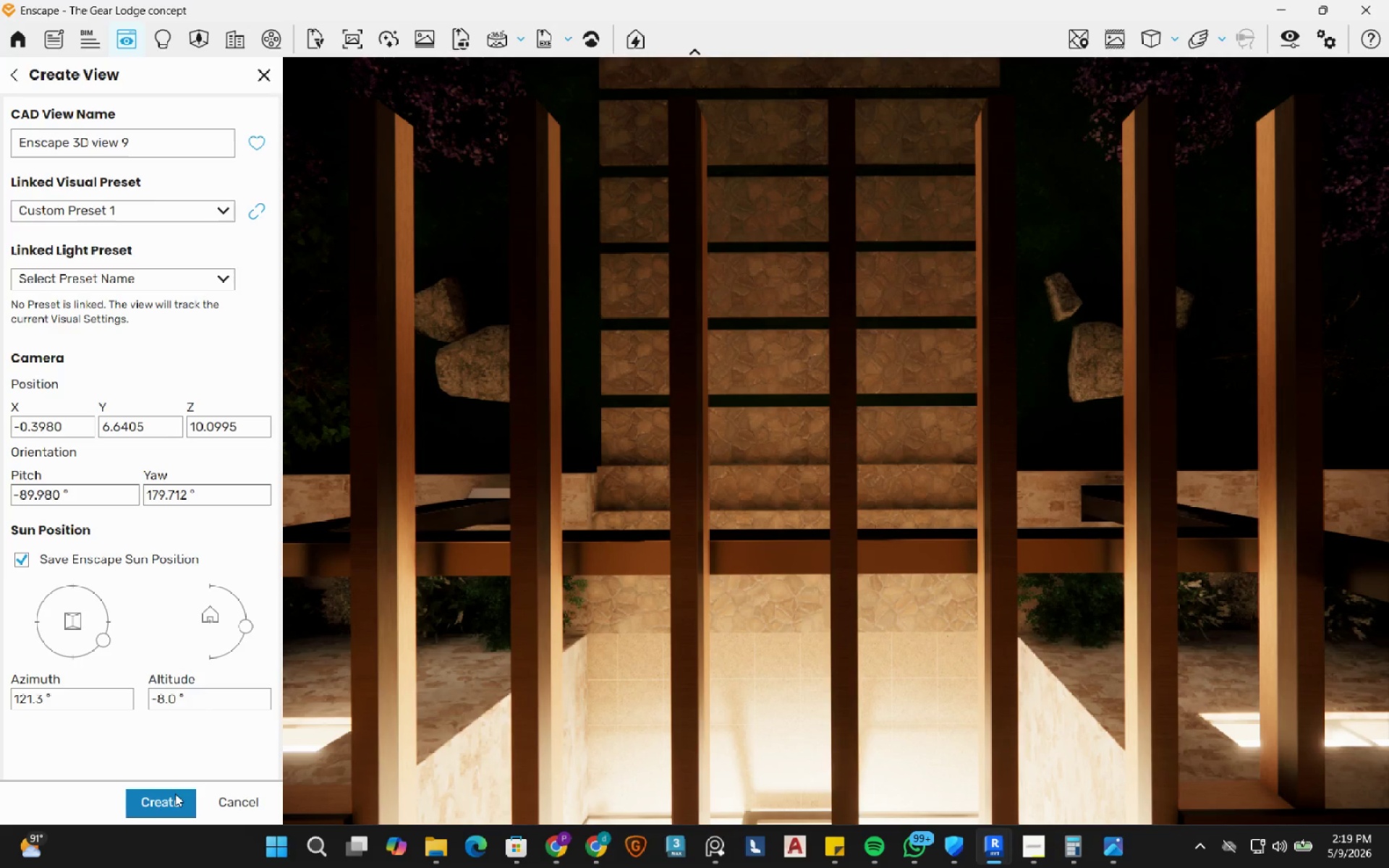 
wait(12.59)
 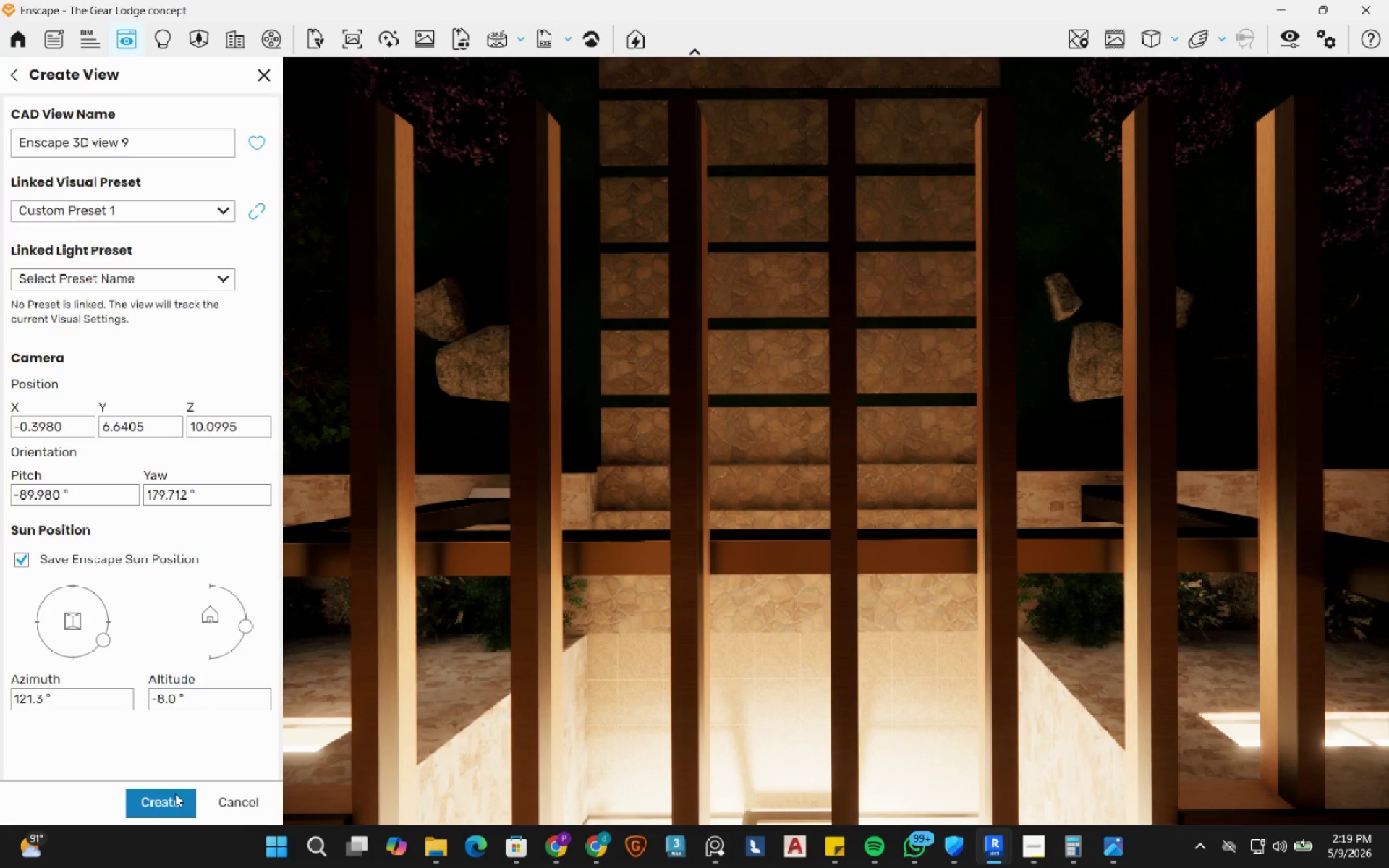 
left_click_drag(start_coordinate=[247, 624], to_coordinate=[250, 613])
 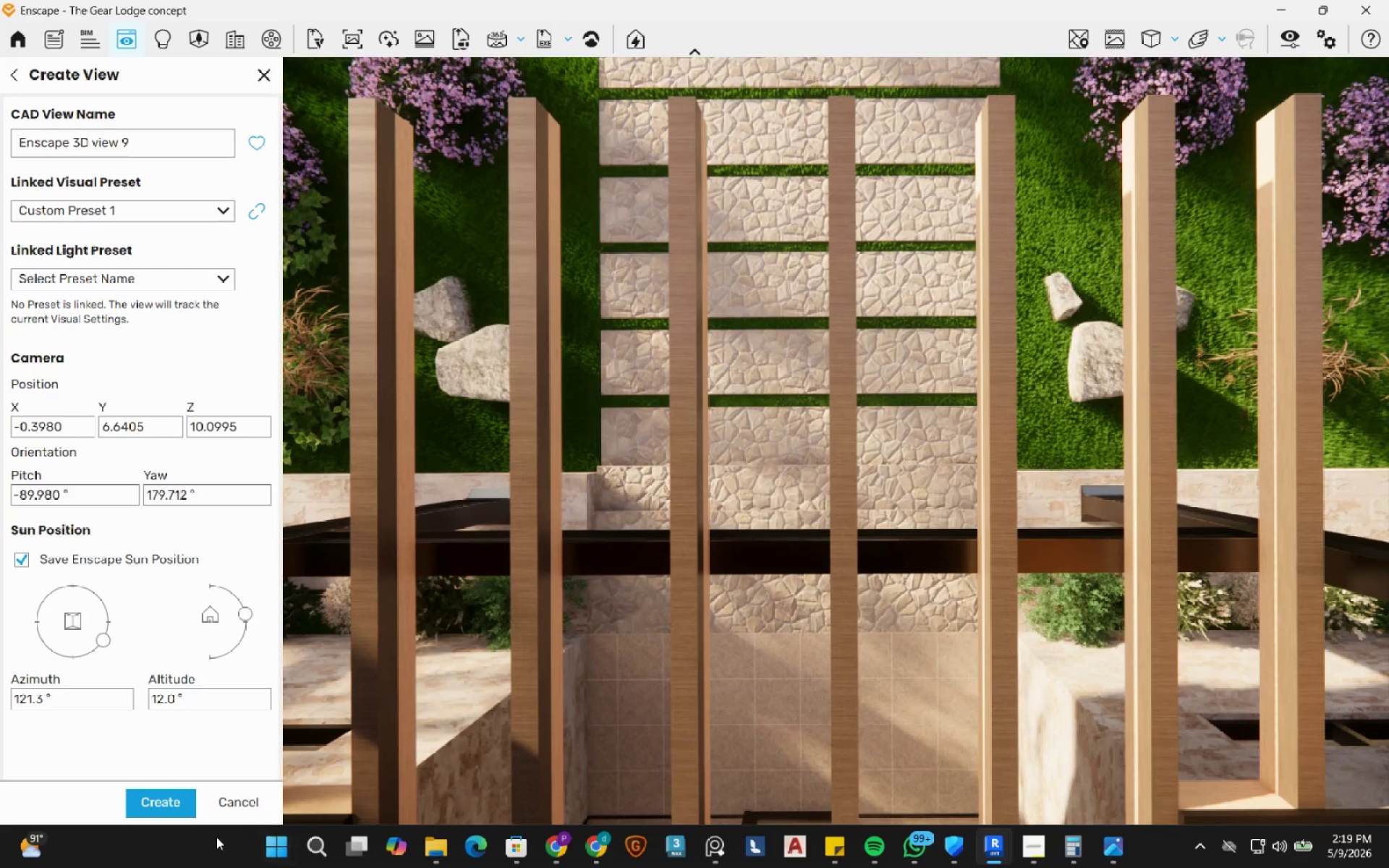 
left_click([174, 808])
 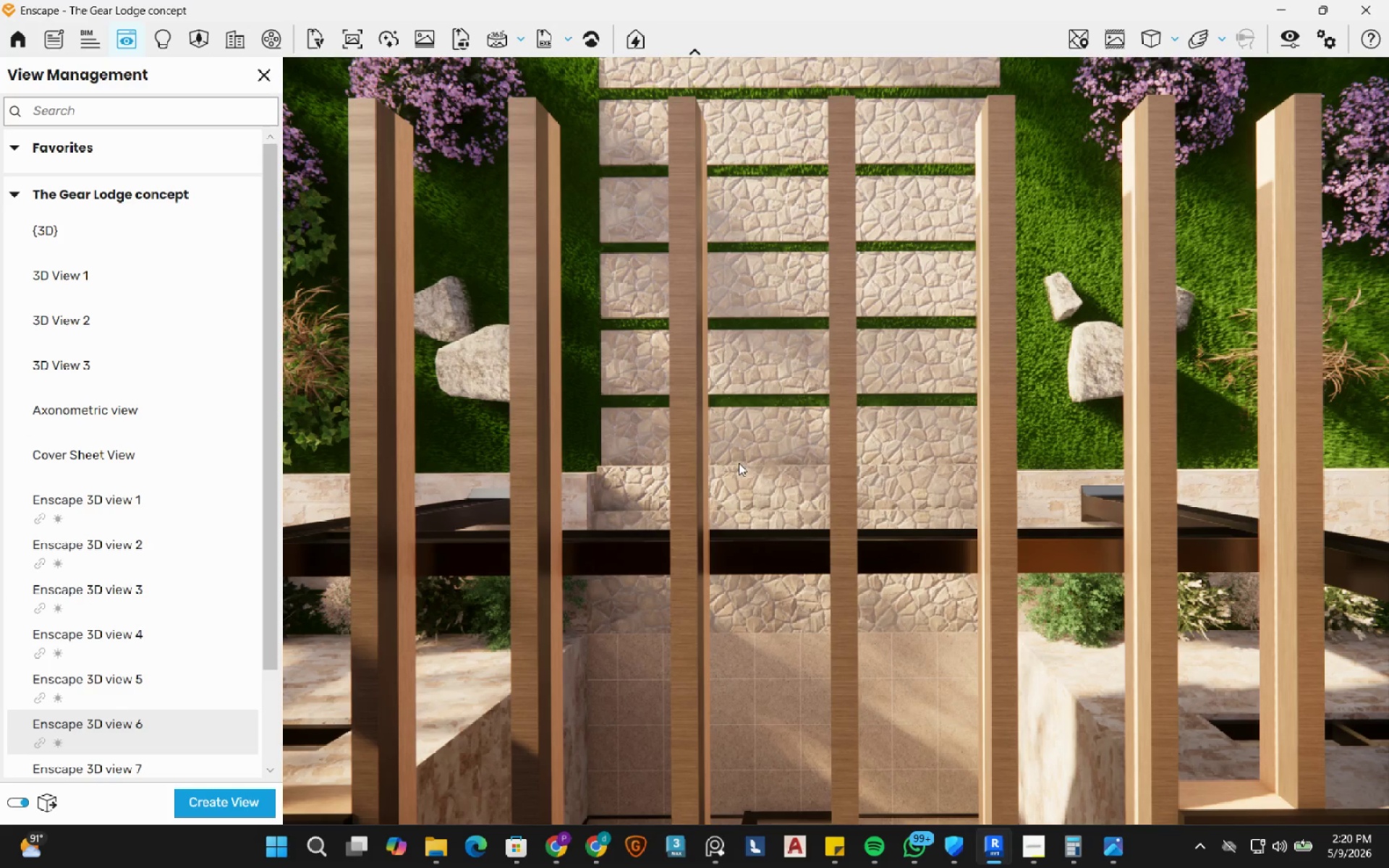 
wait(5.81)
 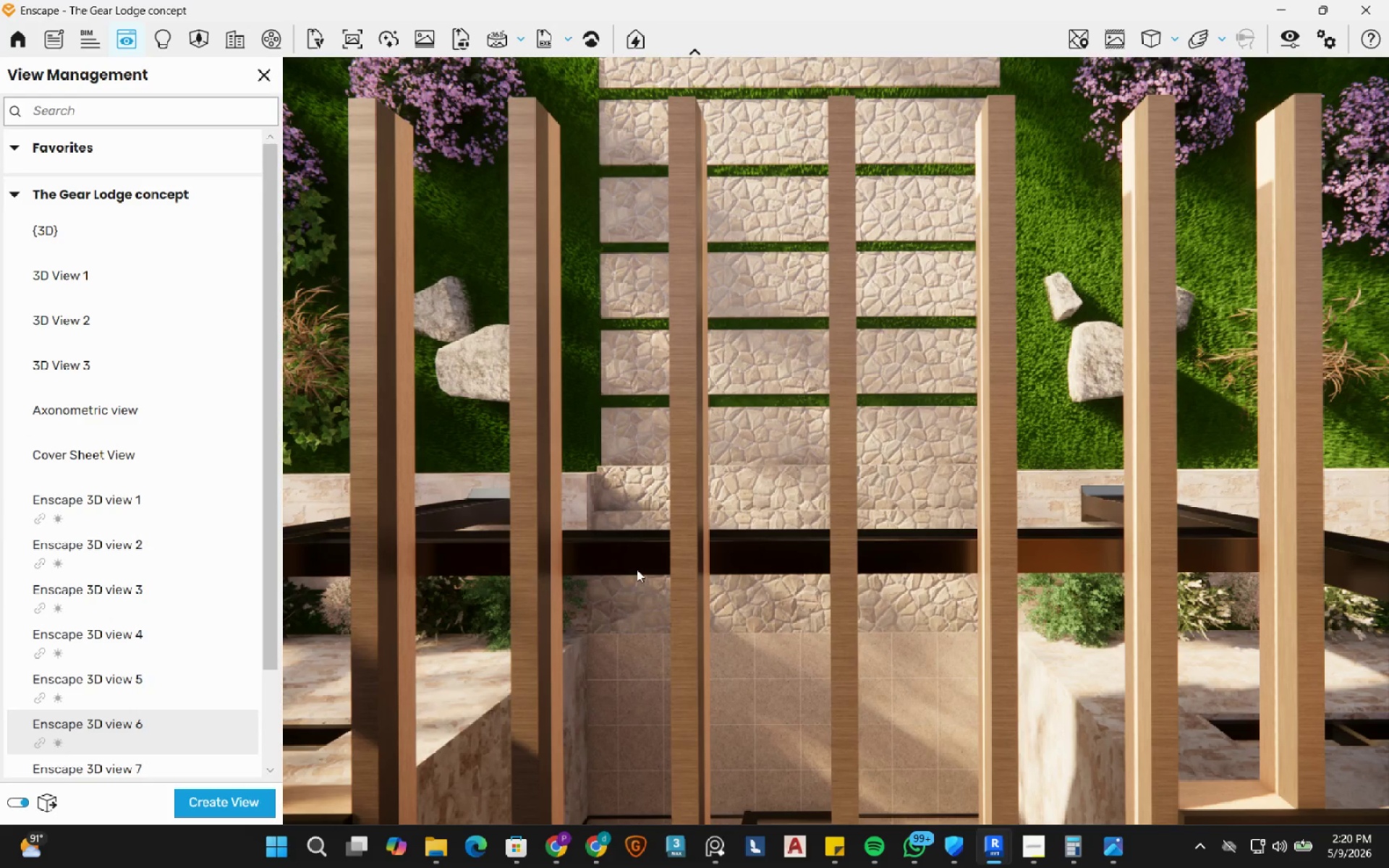 
hold_key(key=A, duration=2.7)
 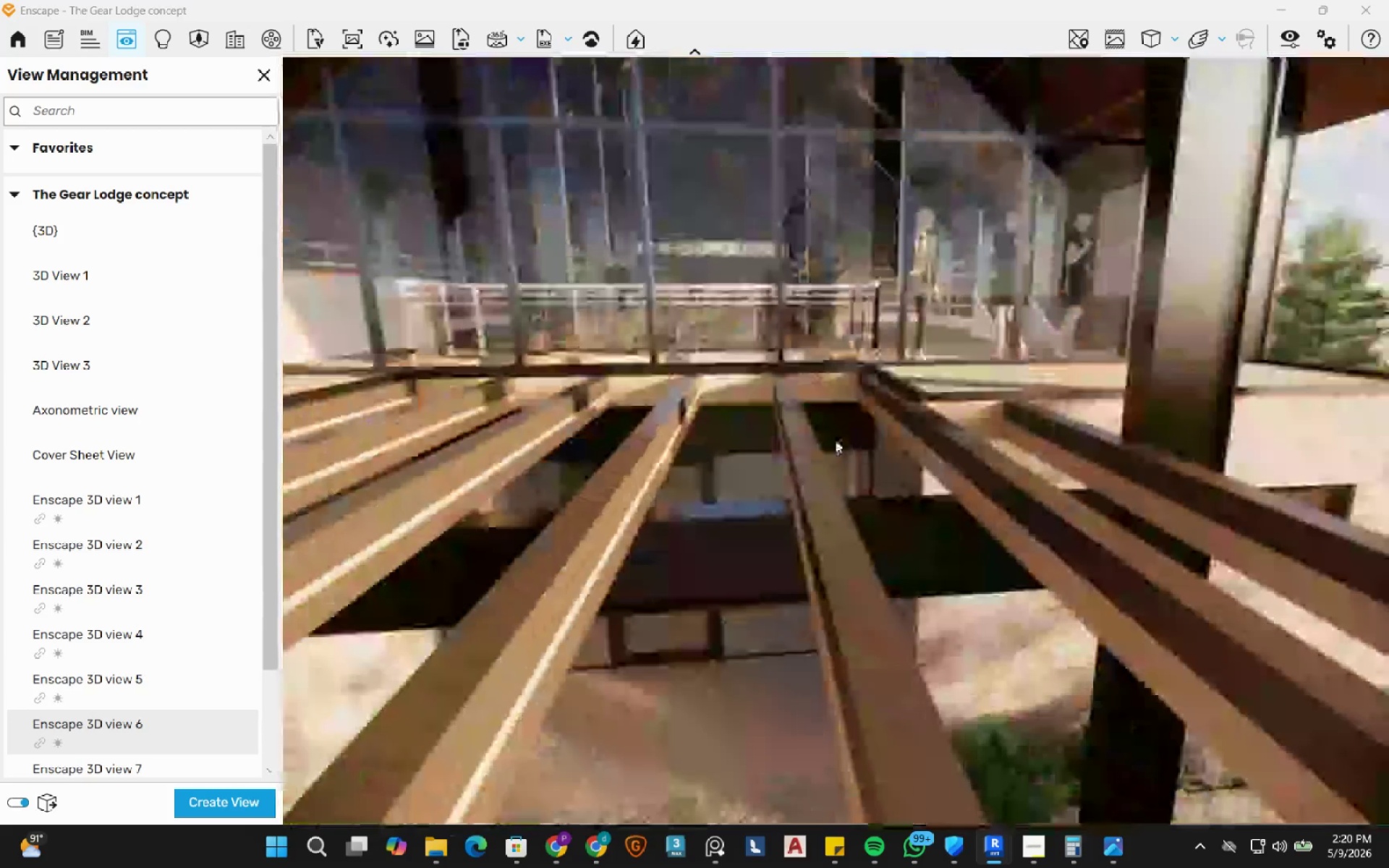 
hold_key(key=W, duration=1.38)
 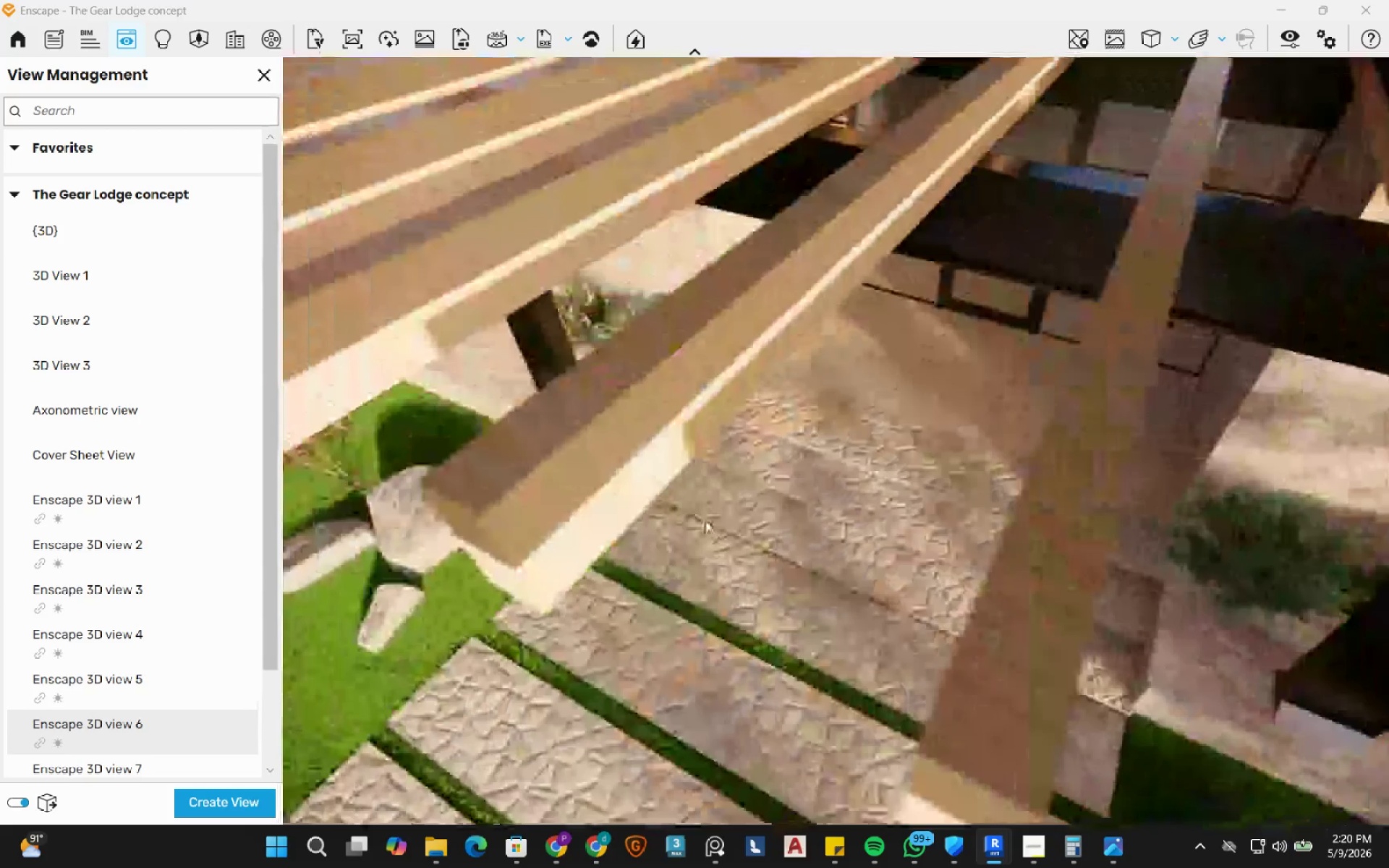 
left_click_drag(start_coordinate=[511, 592], to_coordinate=[836, 441])
 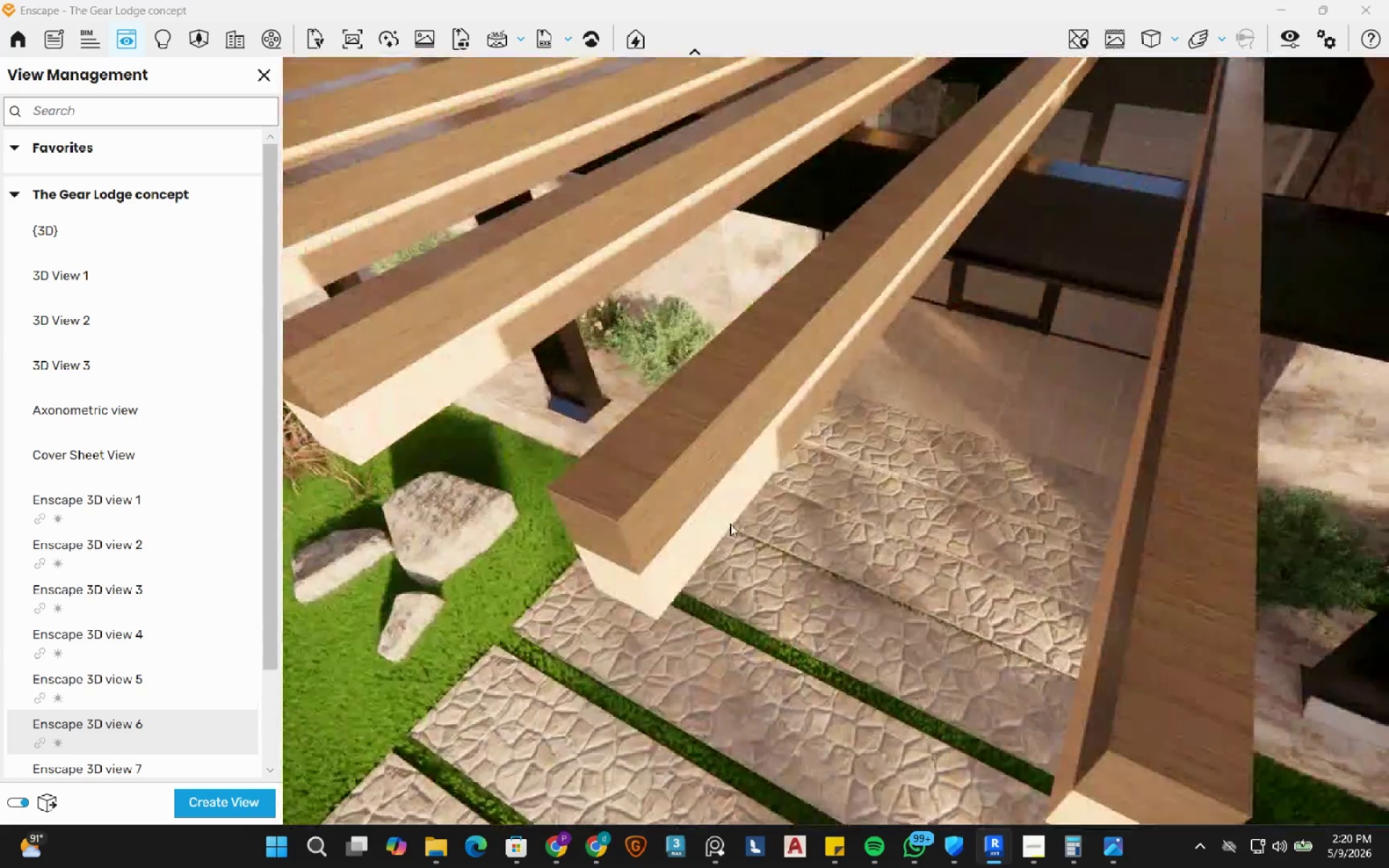 
left_click_drag(start_coordinate=[728, 526], to_coordinate=[836, 441])
 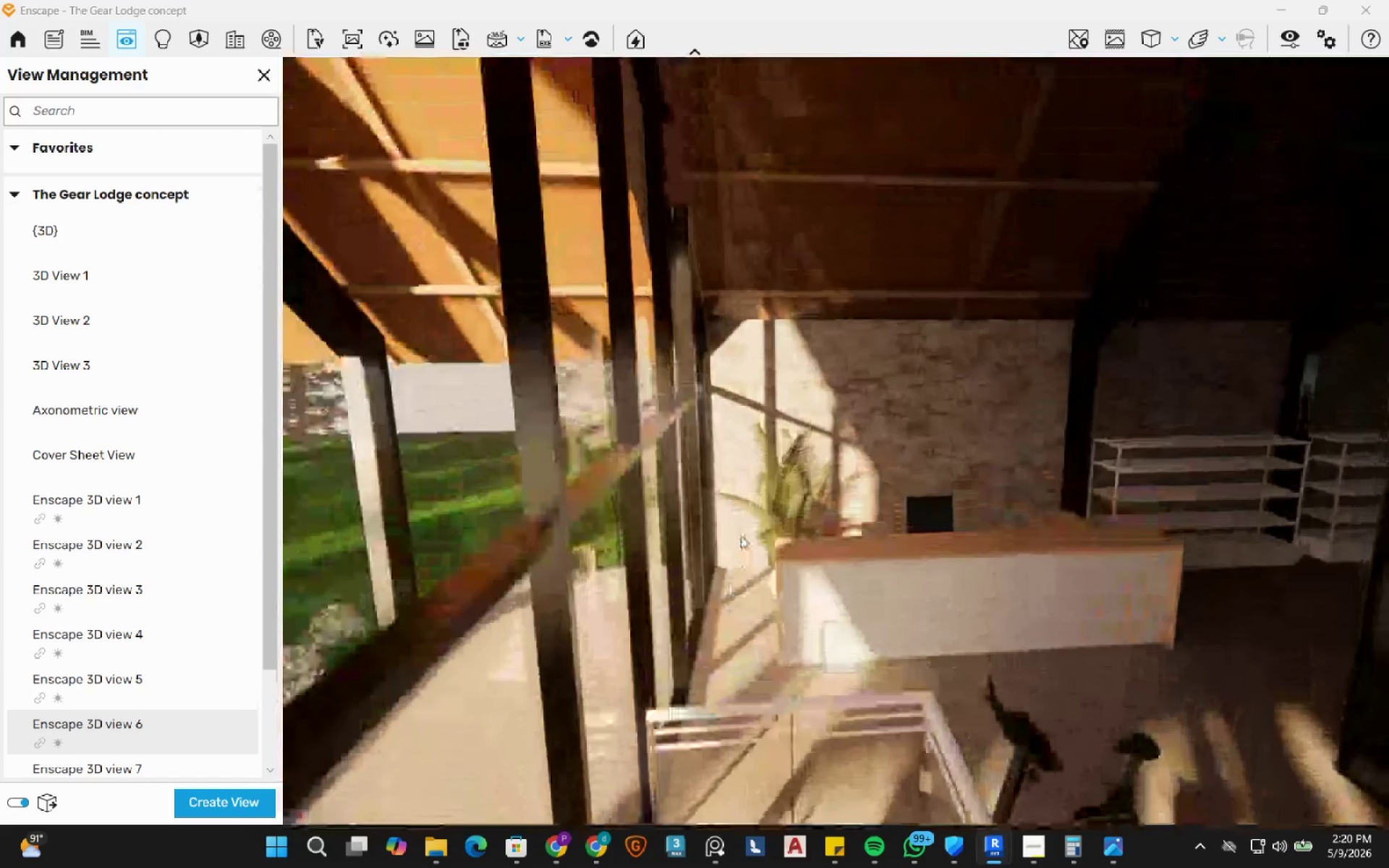 
hold_key(key=S, duration=1.59)
 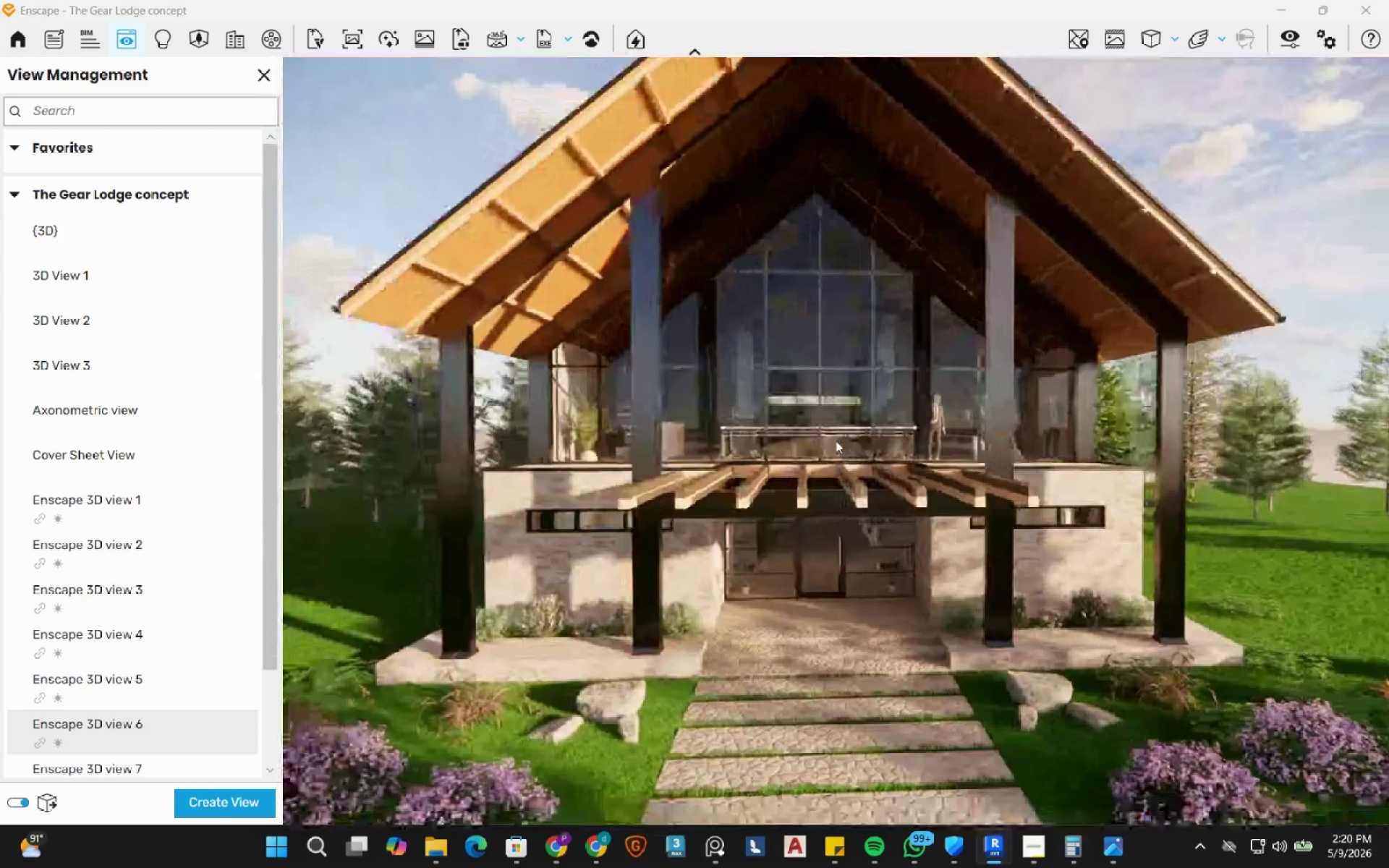 
hold_key(key=ShiftLeft, duration=0.53)
 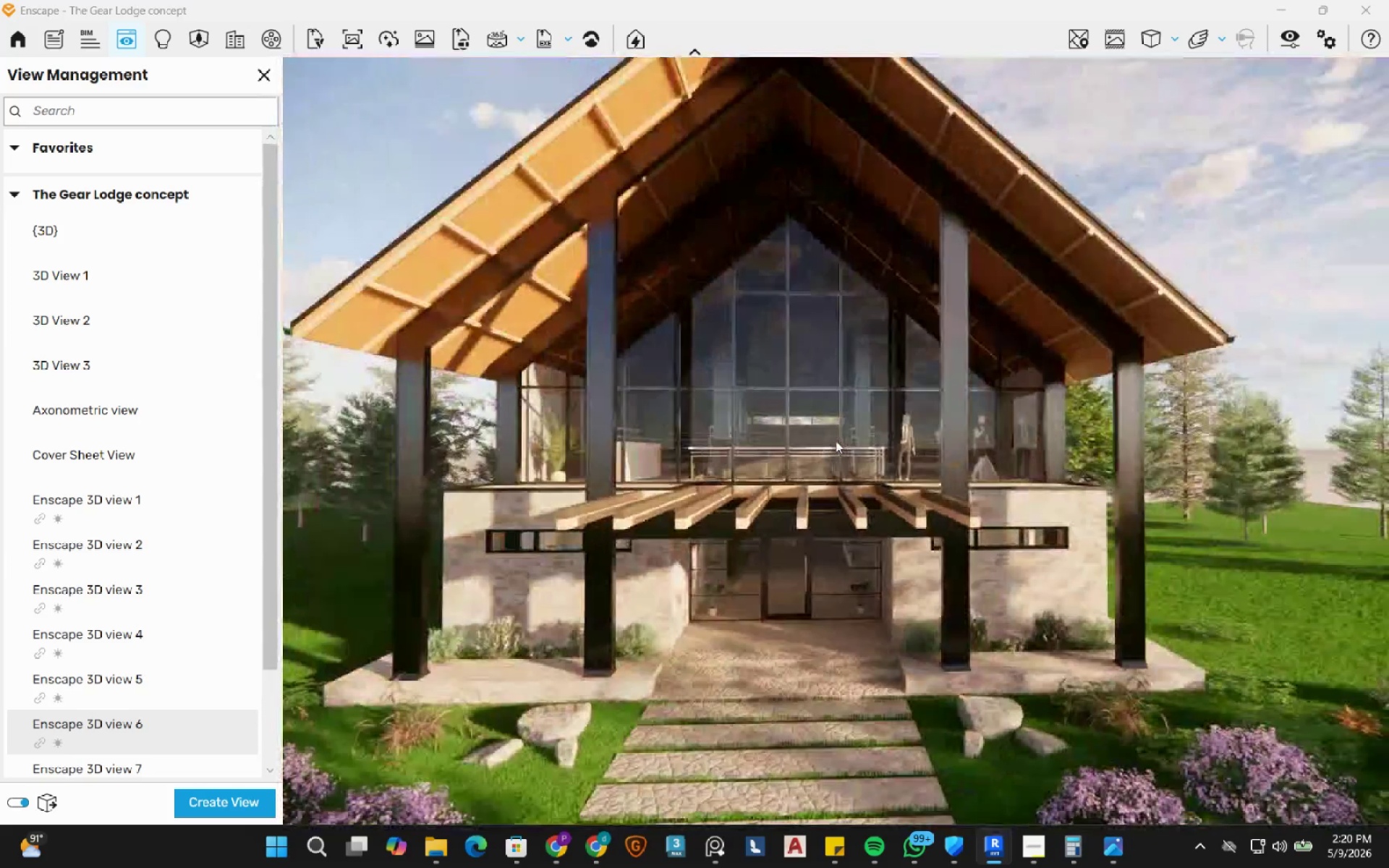 
hold_key(key=A, duration=1.28)
 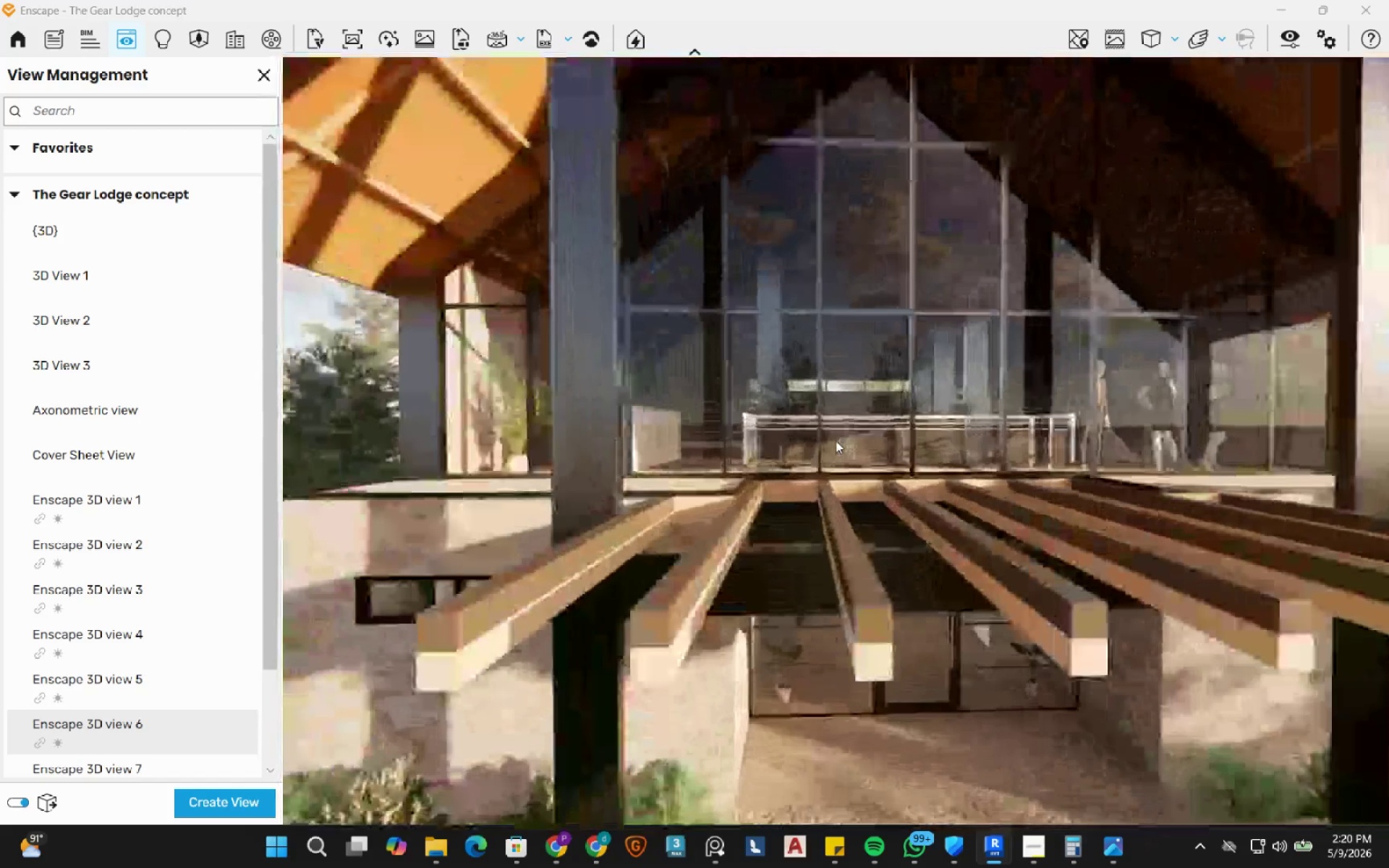 
hold_key(key=W, duration=1.3)
 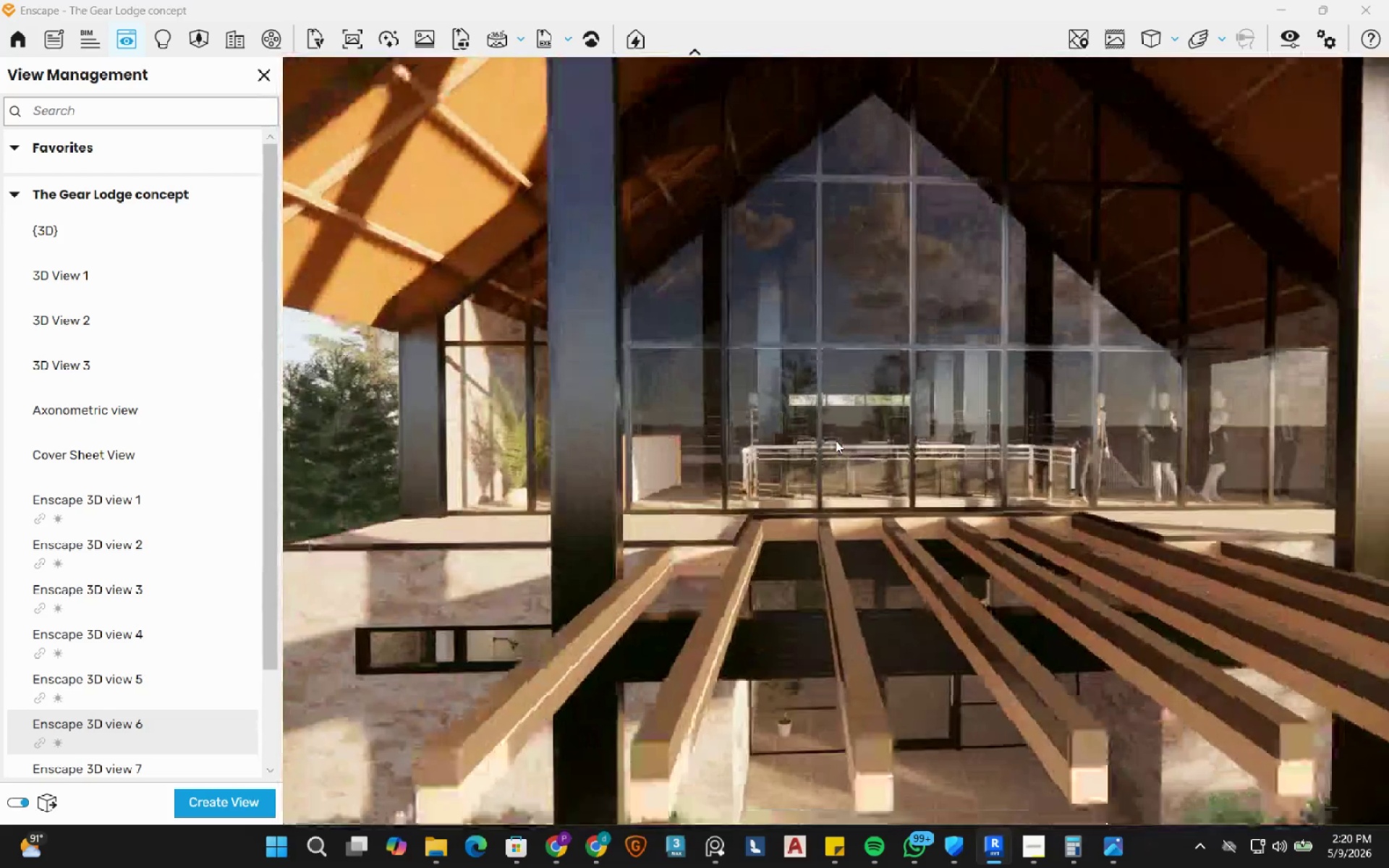 
hold_key(key=ShiftLeft, duration=0.38)
 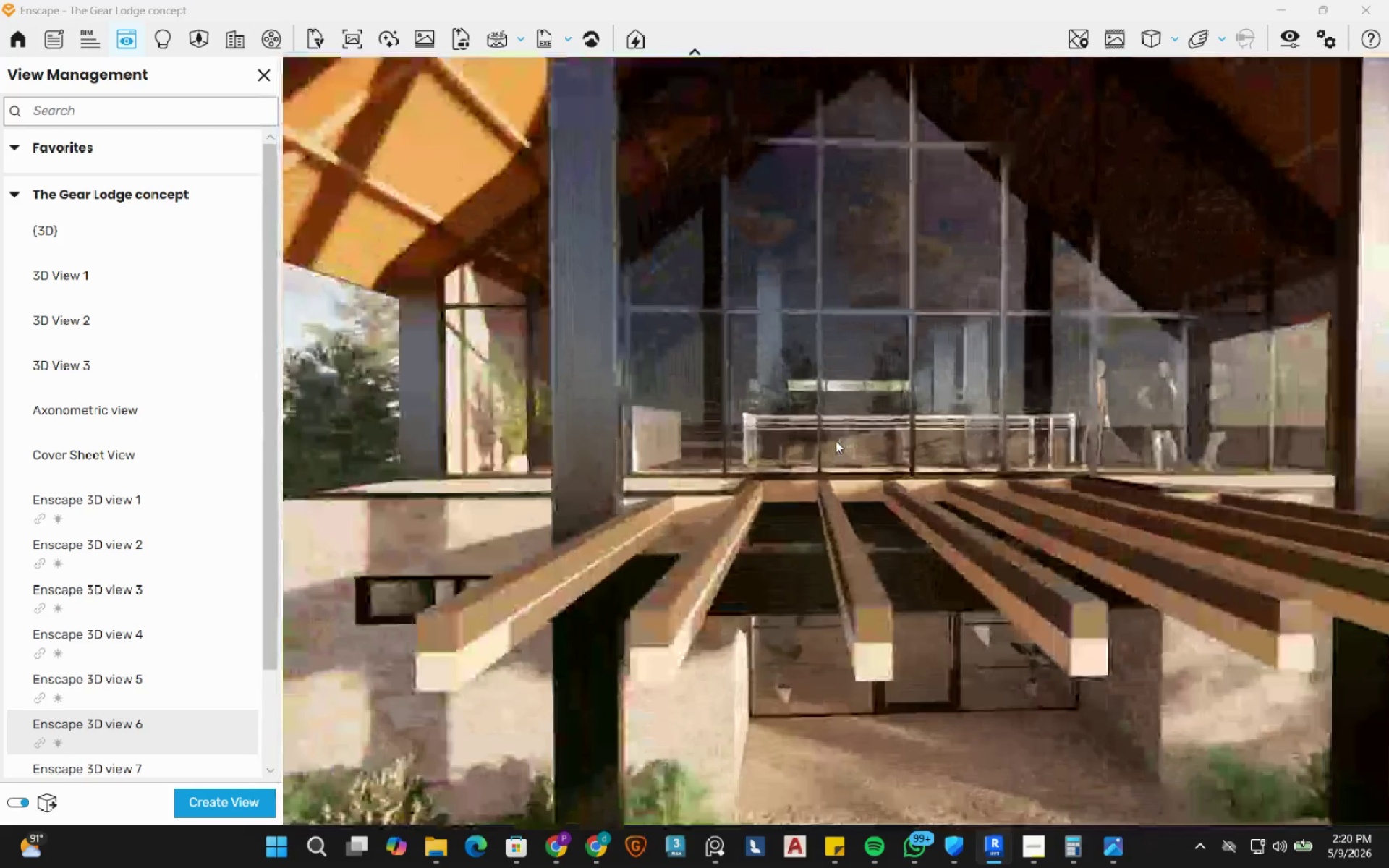 
hold_key(key=E, duration=0.36)
 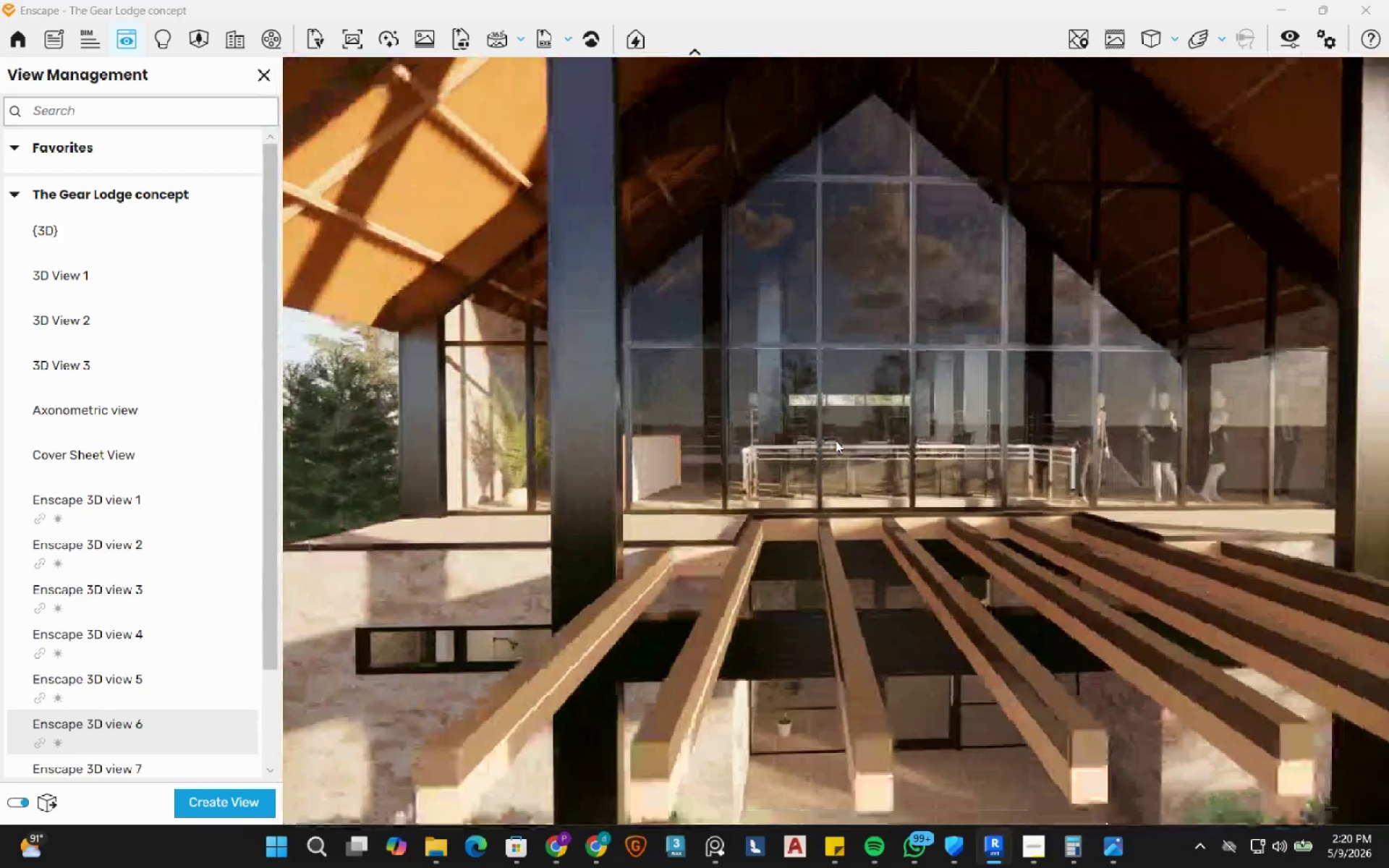 
hold_key(key=Q, duration=1.78)
 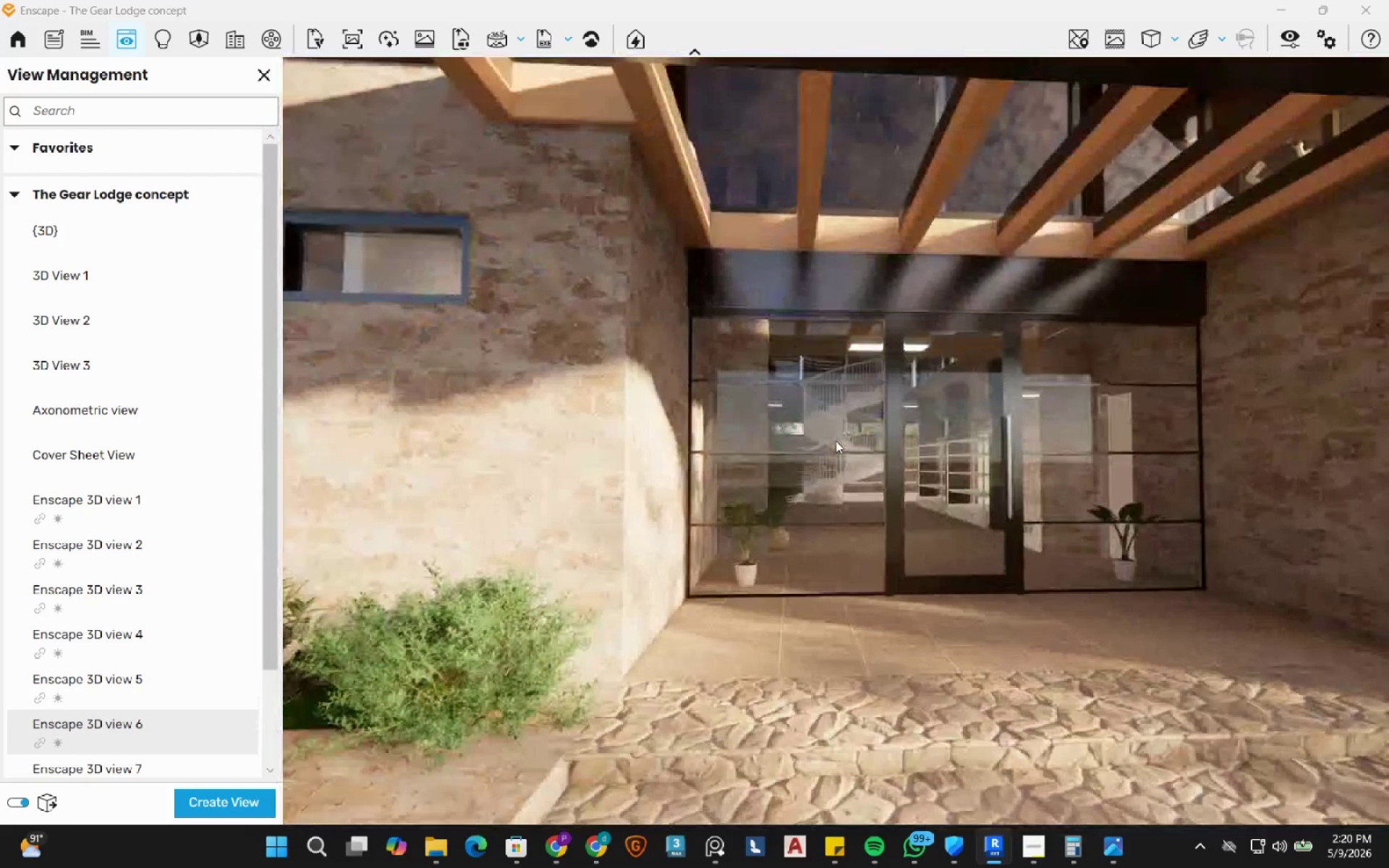 
hold_key(key=W, duration=1.52)
 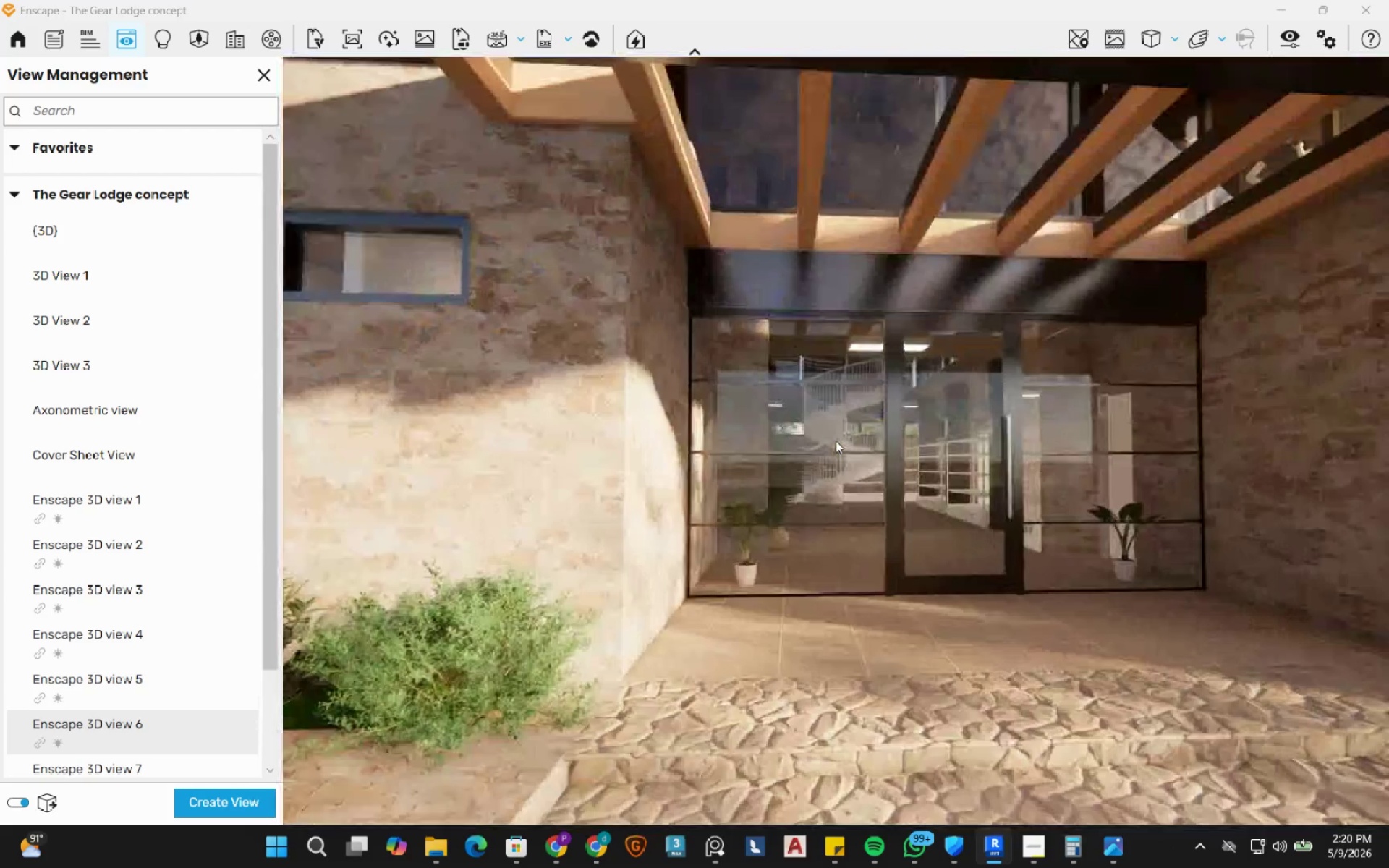 
type(wd)
 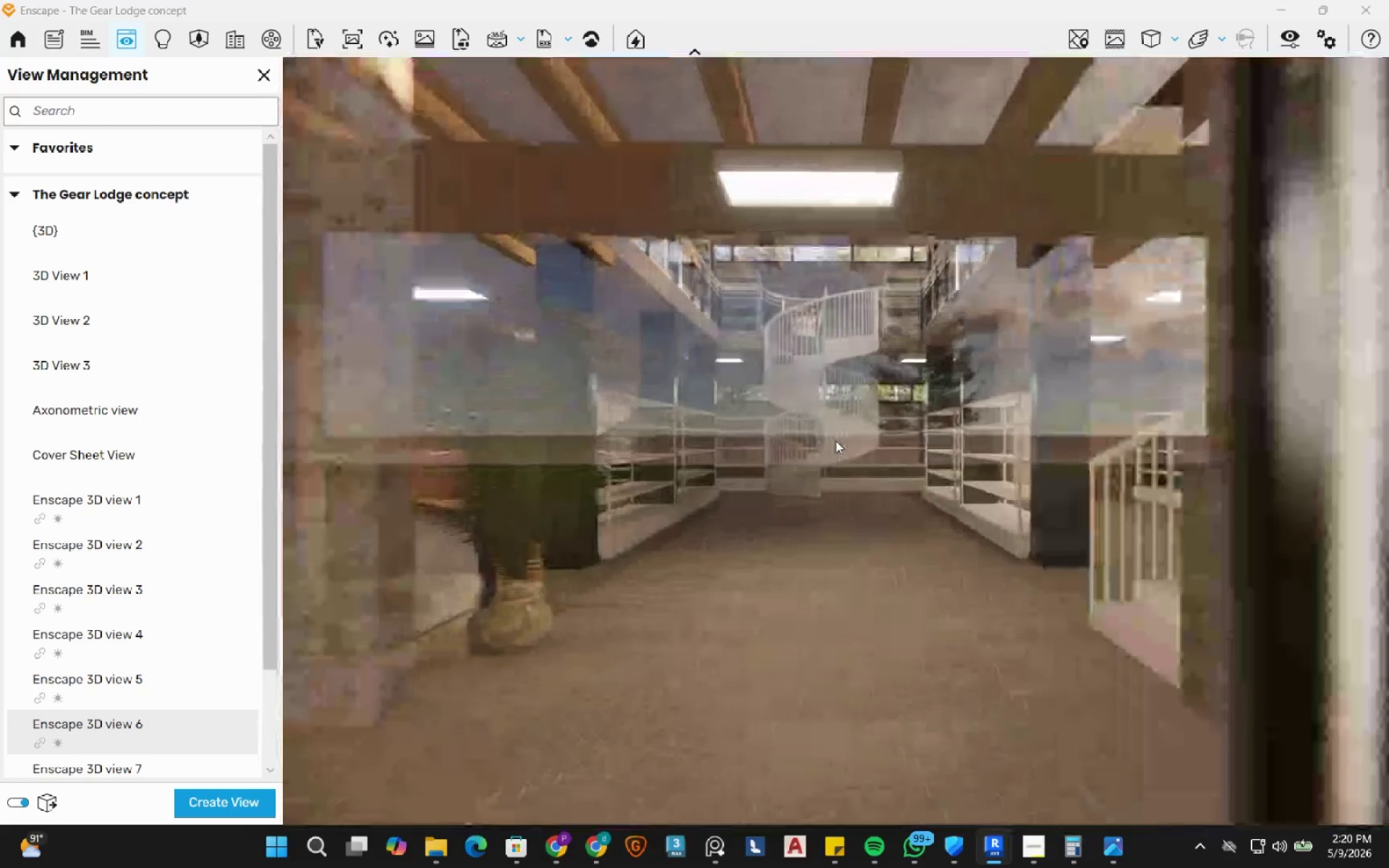 
hold_key(key=W, duration=4.16)
 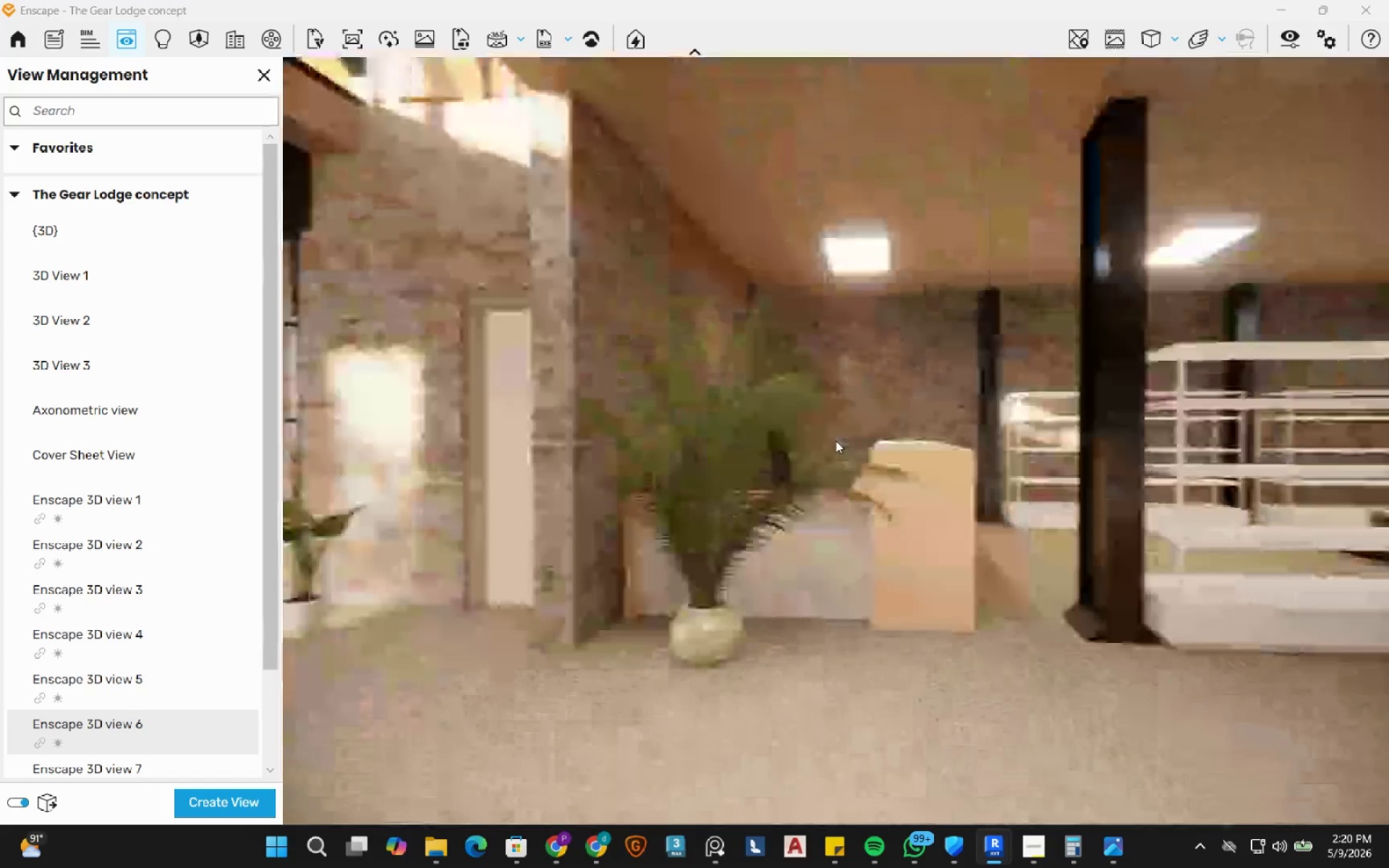 
hold_key(key=D, duration=1.09)
 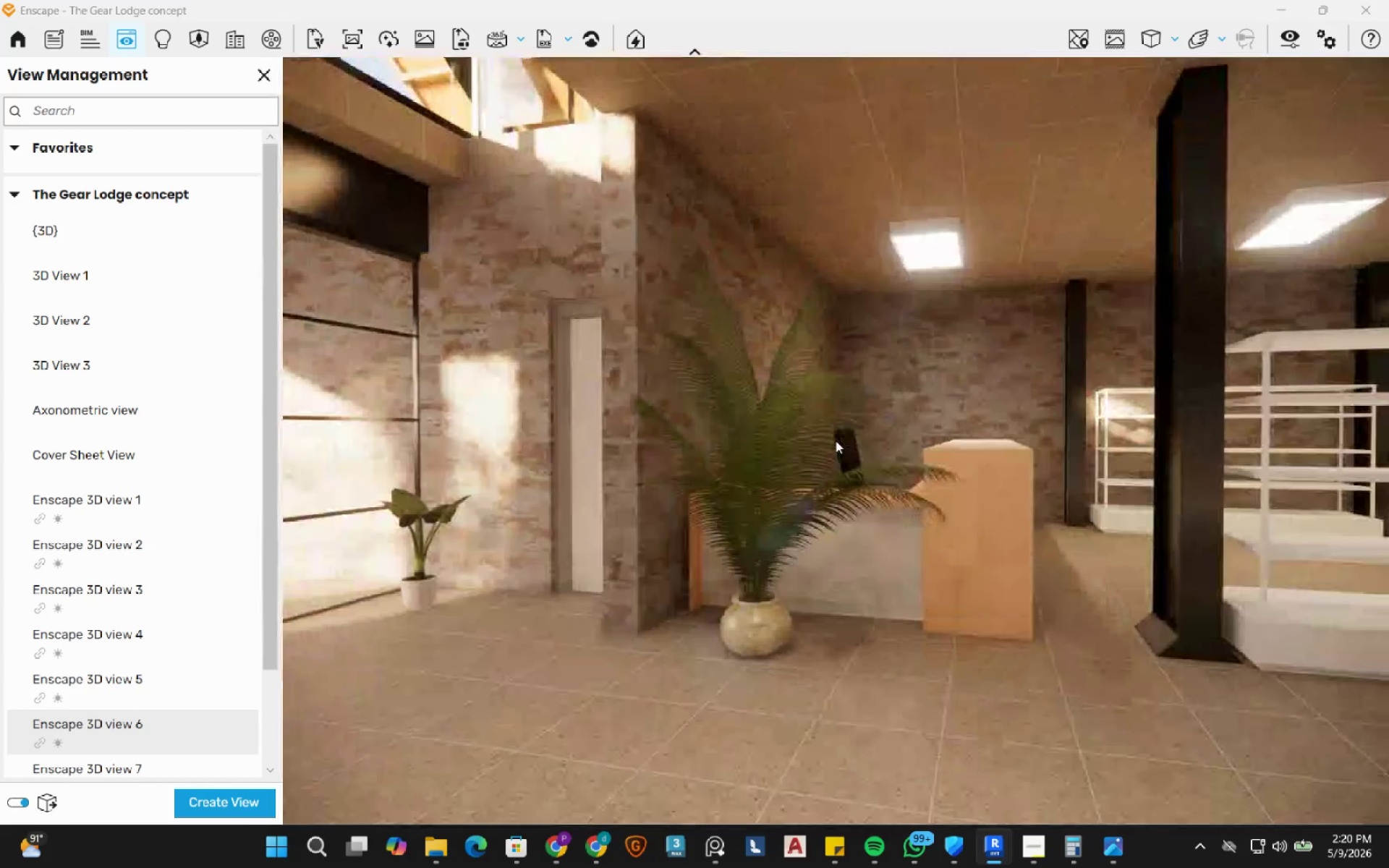 
hold_key(key=A, duration=1.36)
 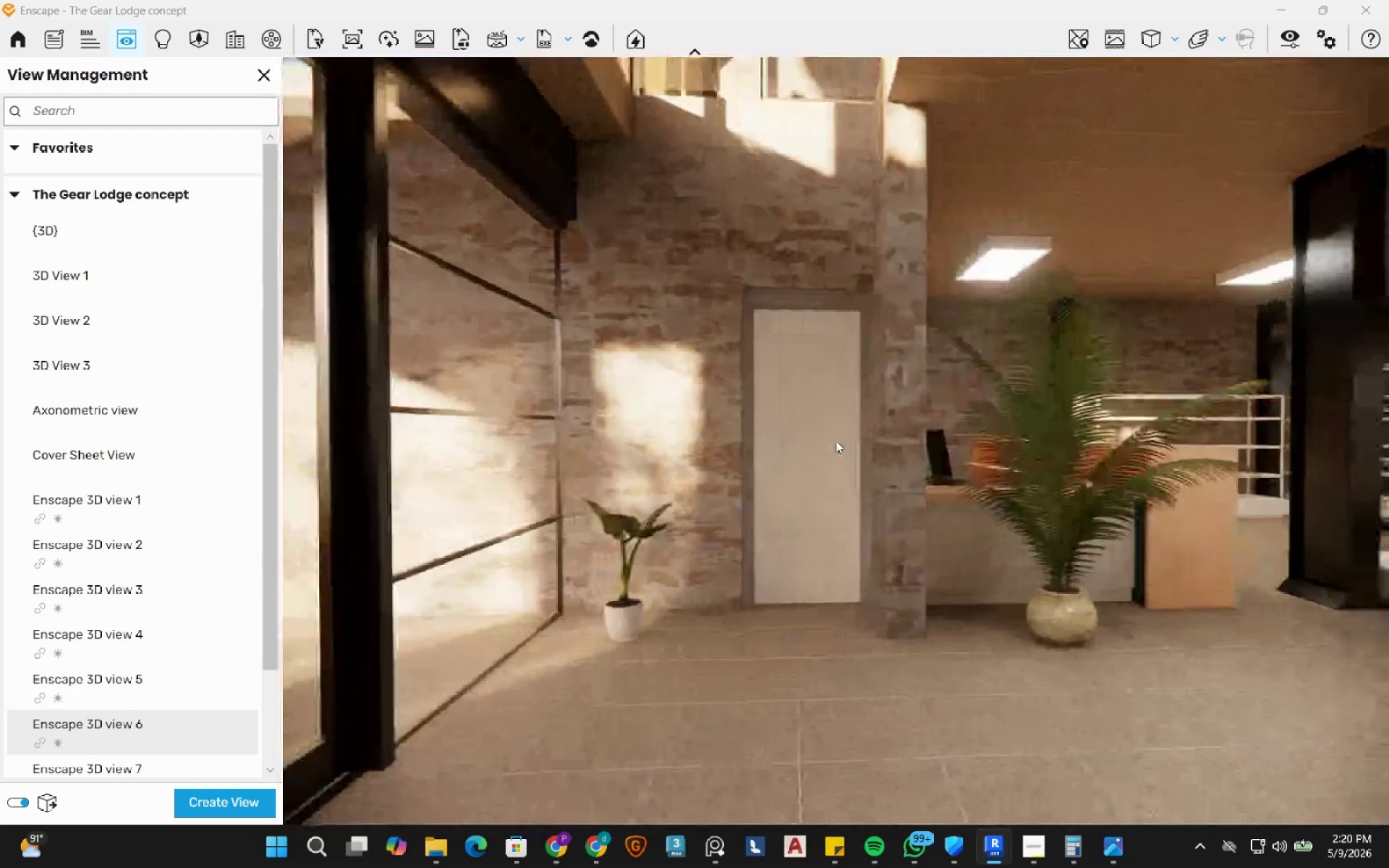 
type(aq)
 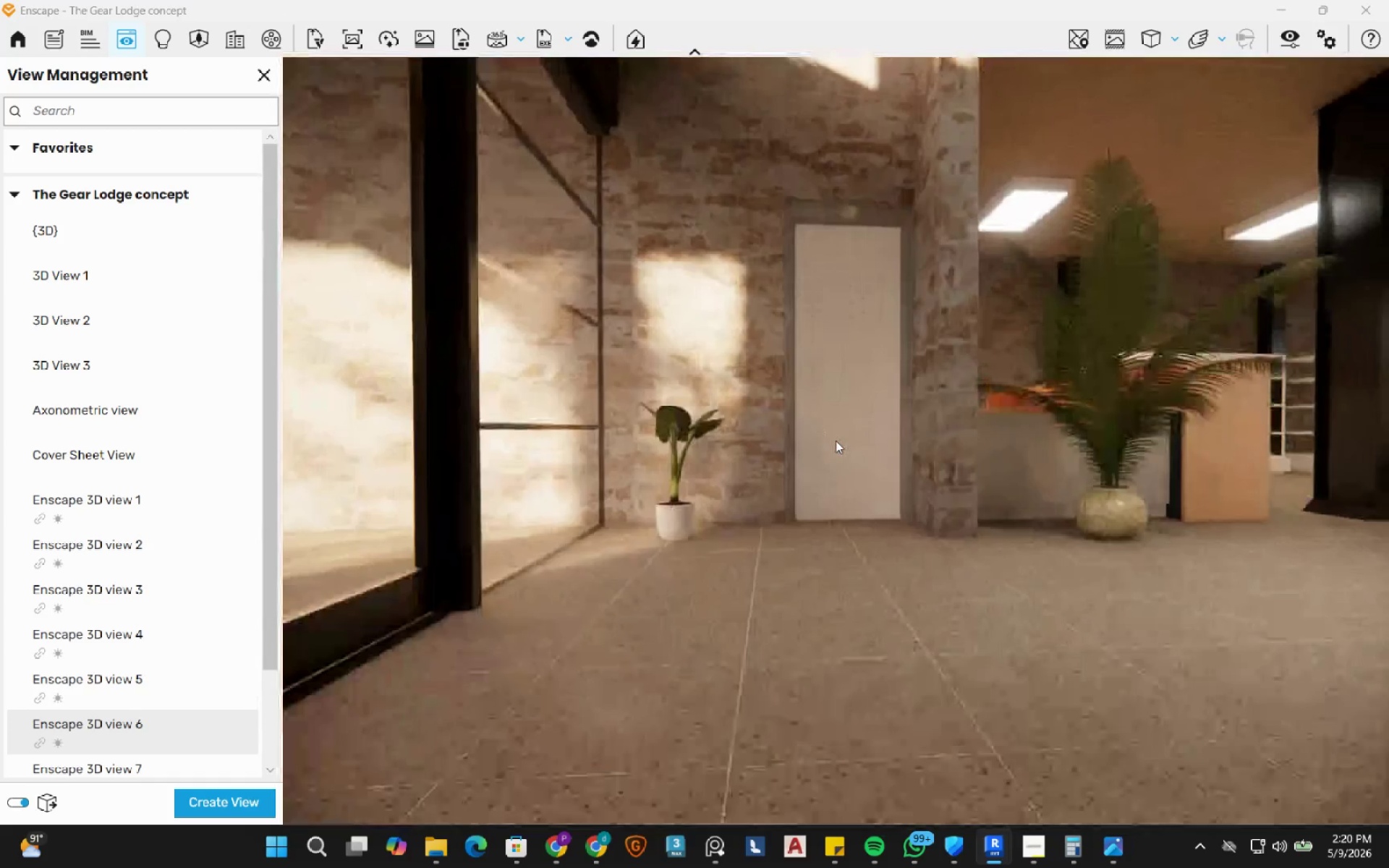 
hold_key(key=E, duration=1.5)
 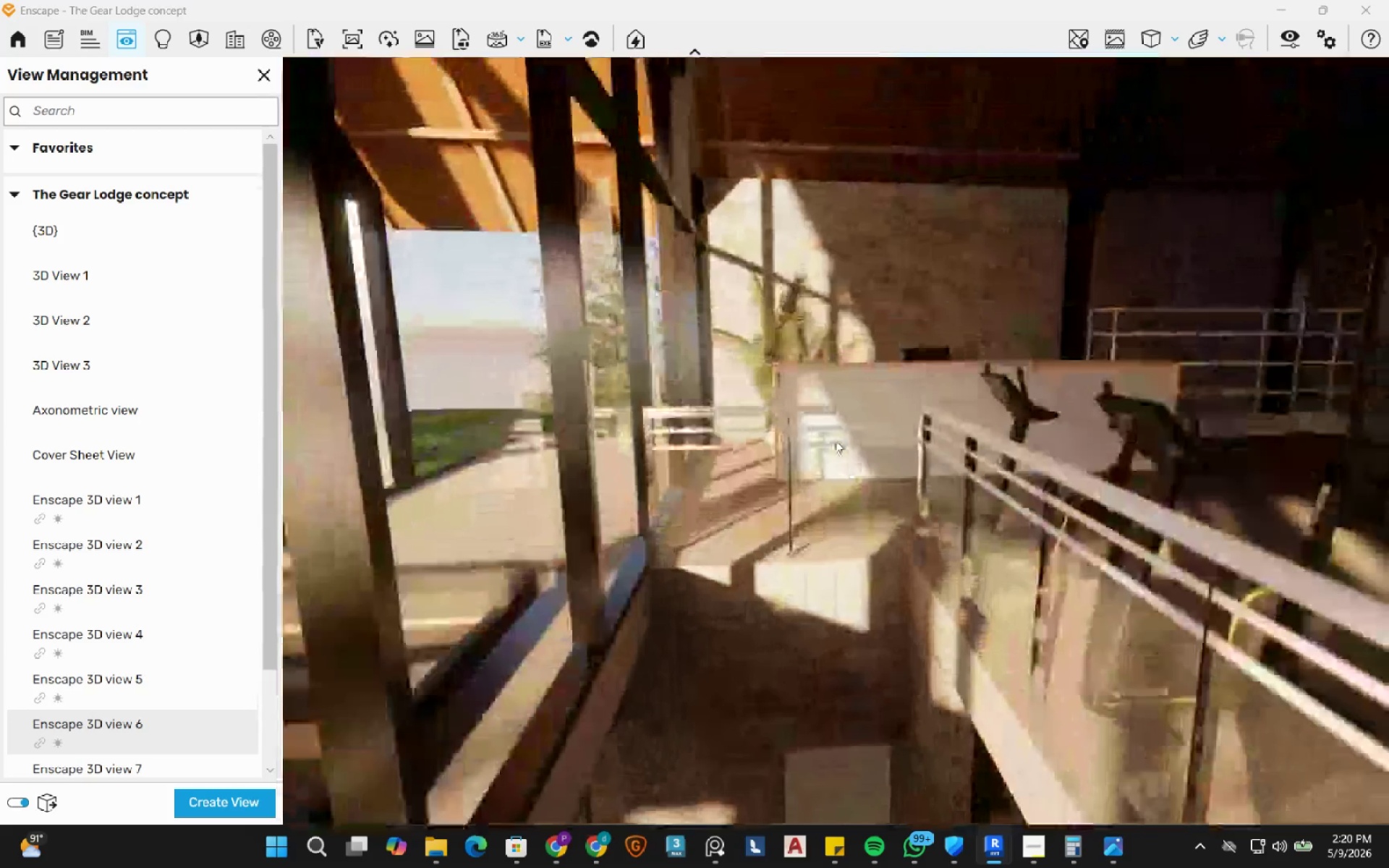 
hold_key(key=E, duration=1.48)
 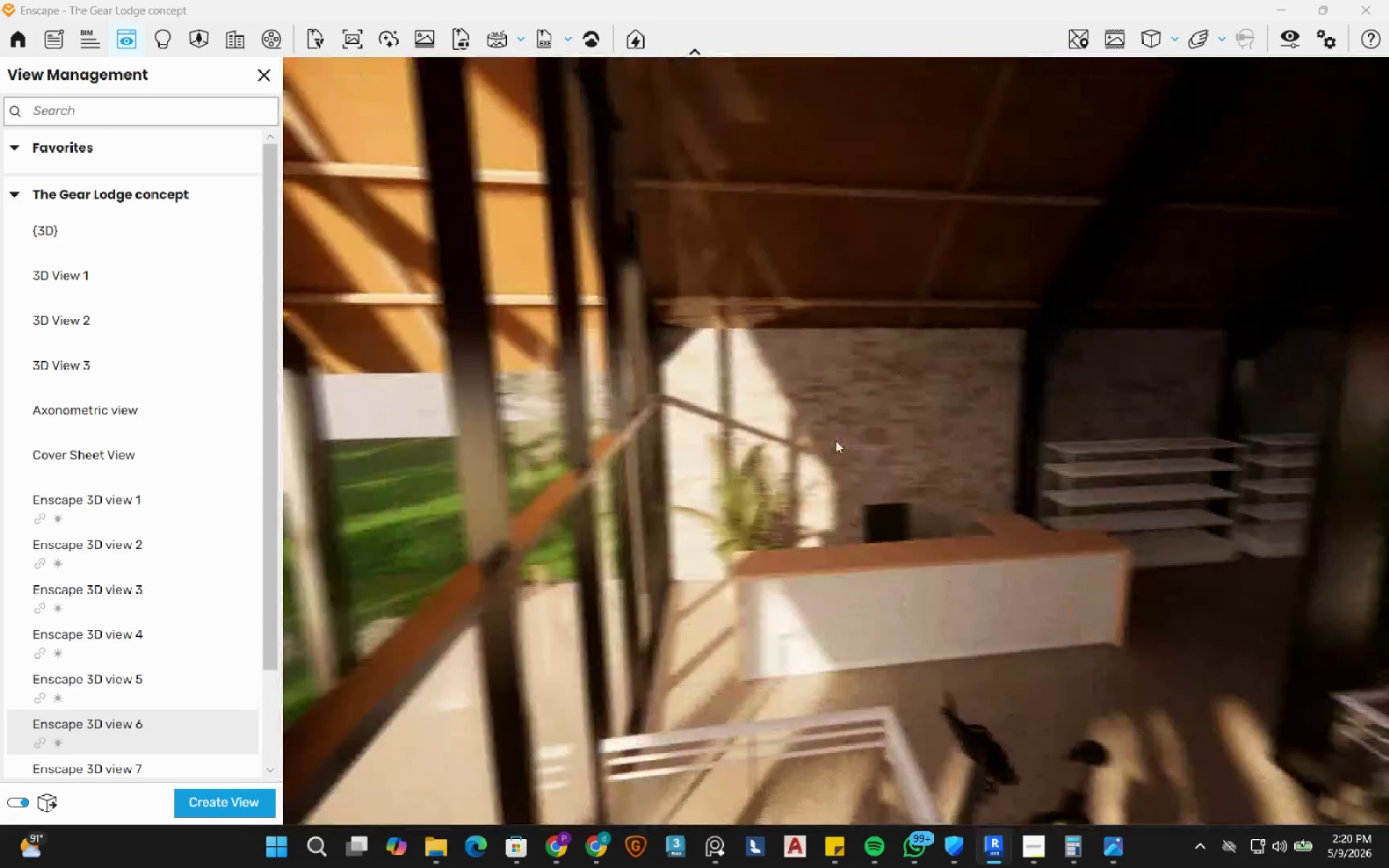 
left_click_drag(start_coordinate=[793, 537], to_coordinate=[836, 441])
 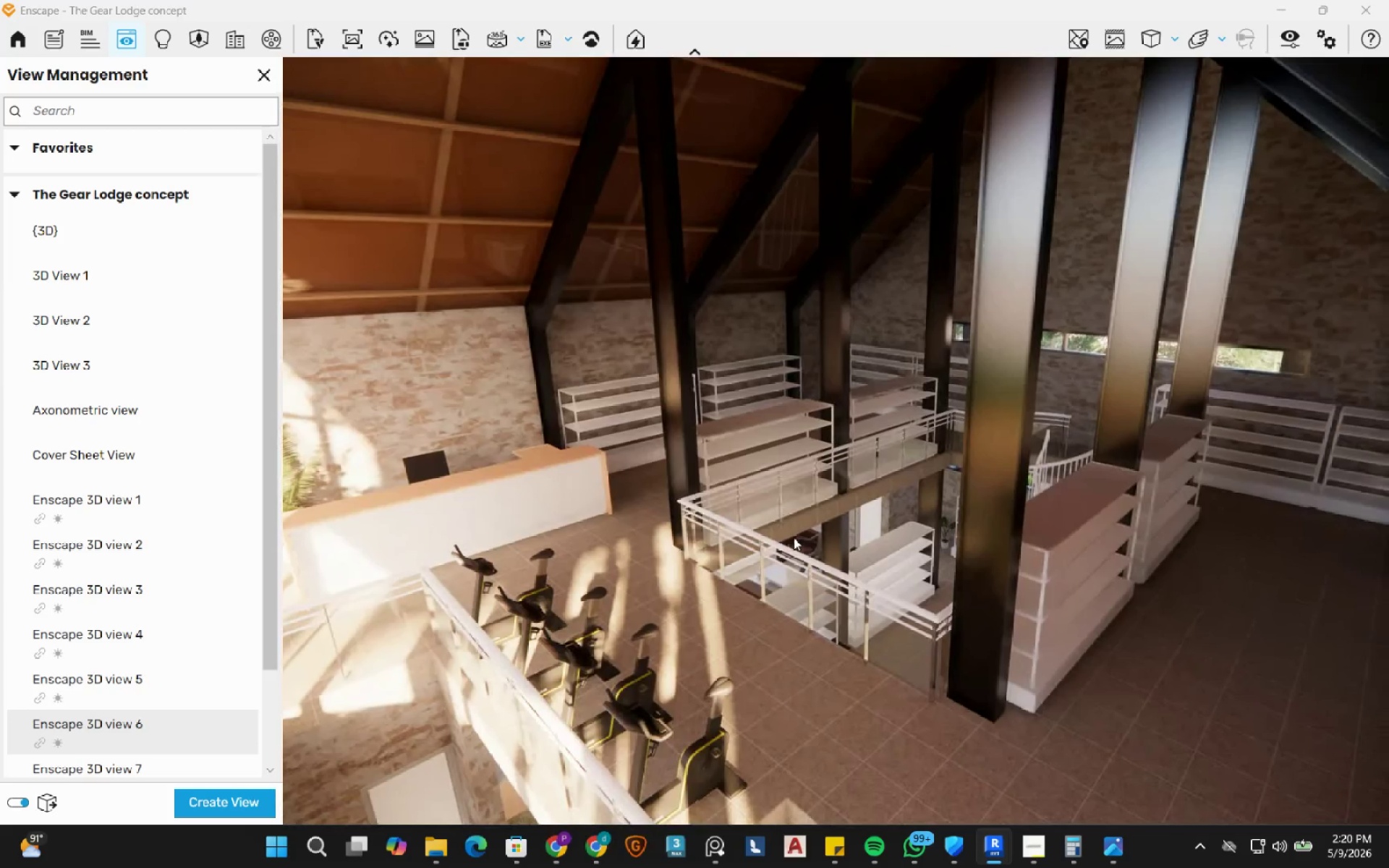 
type(edaawd)
 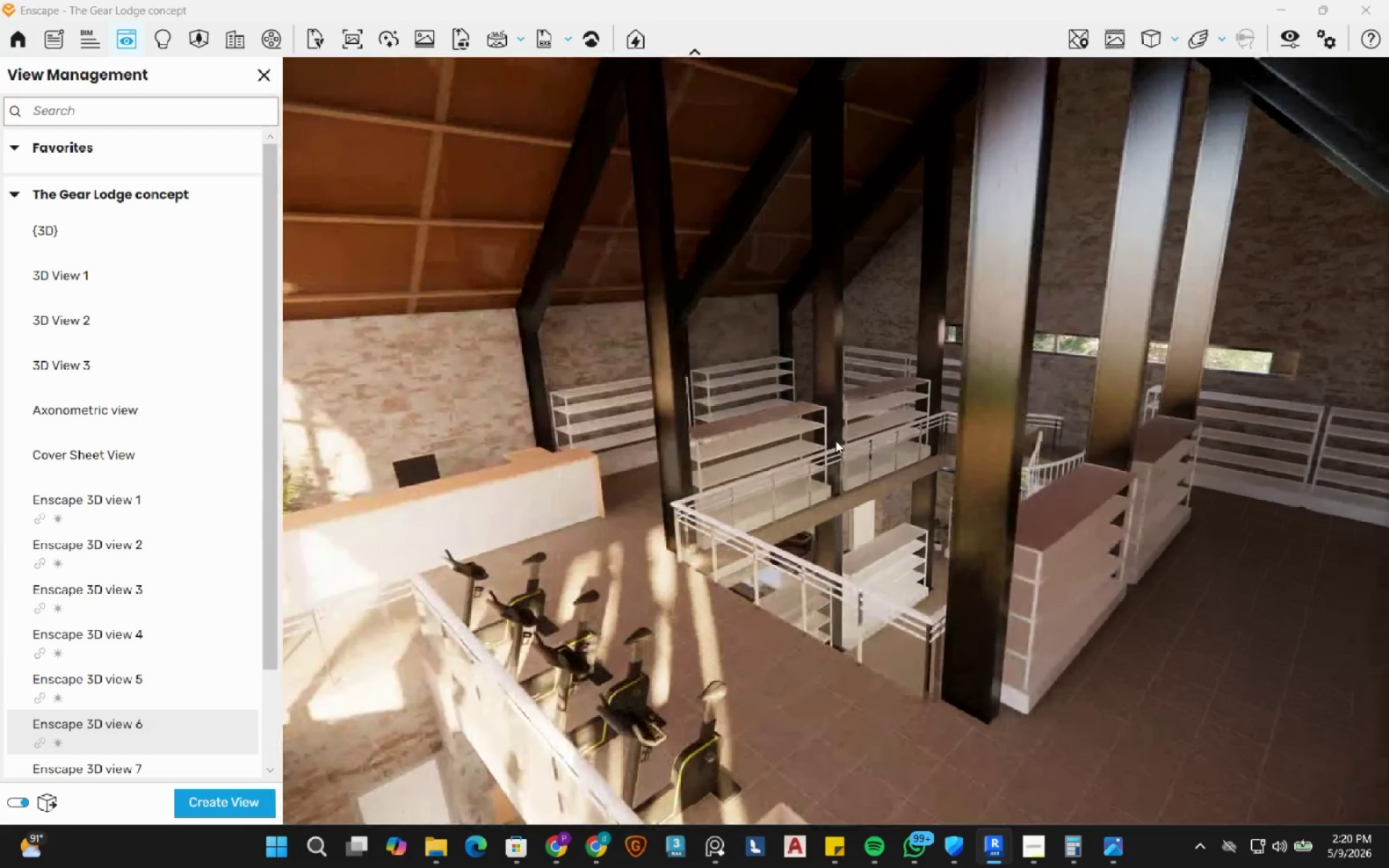 
hold_key(key=S, duration=0.31)
 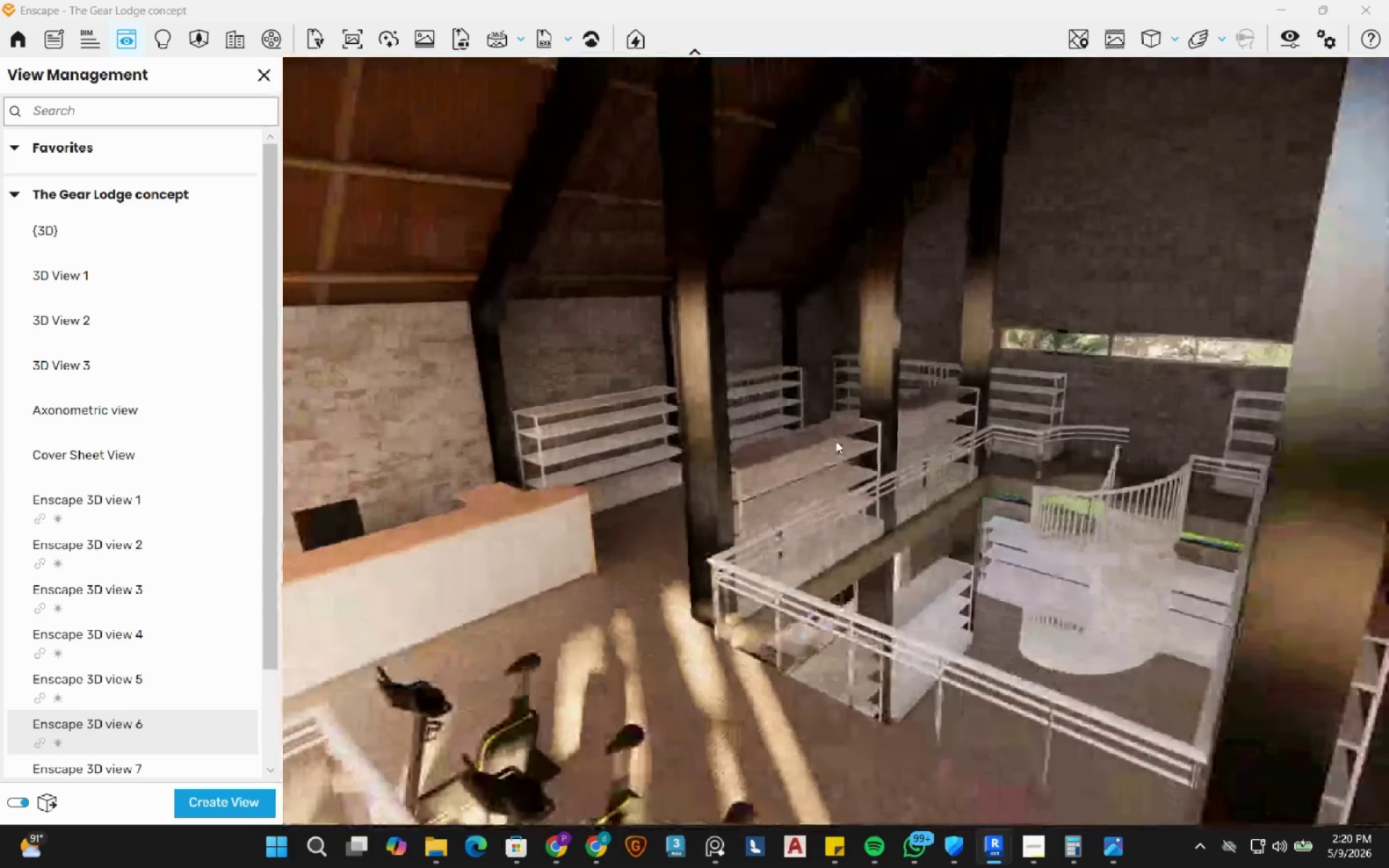 
hold_key(key=S, duration=0.33)
 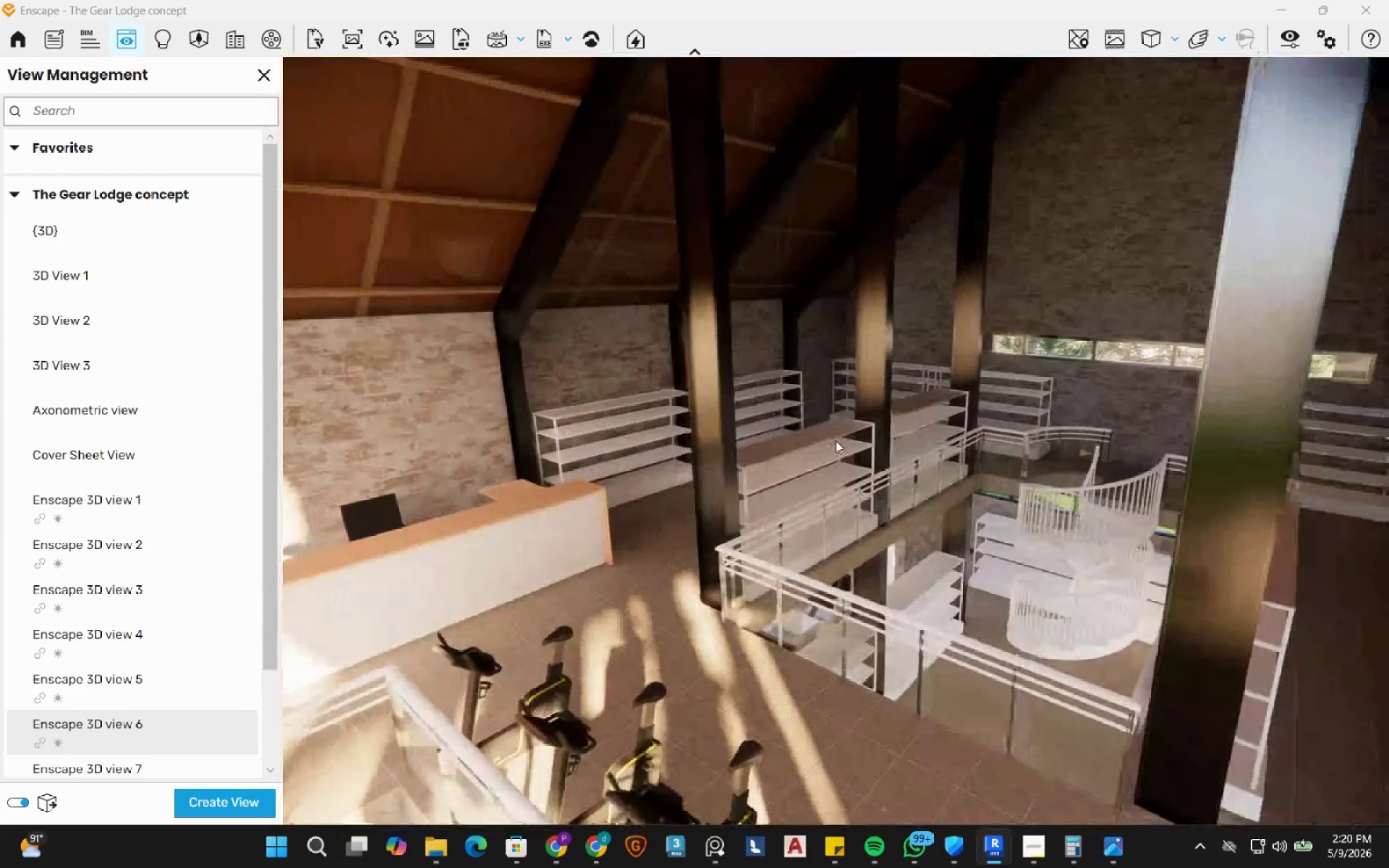 
hold_key(key=S, duration=0.8)
 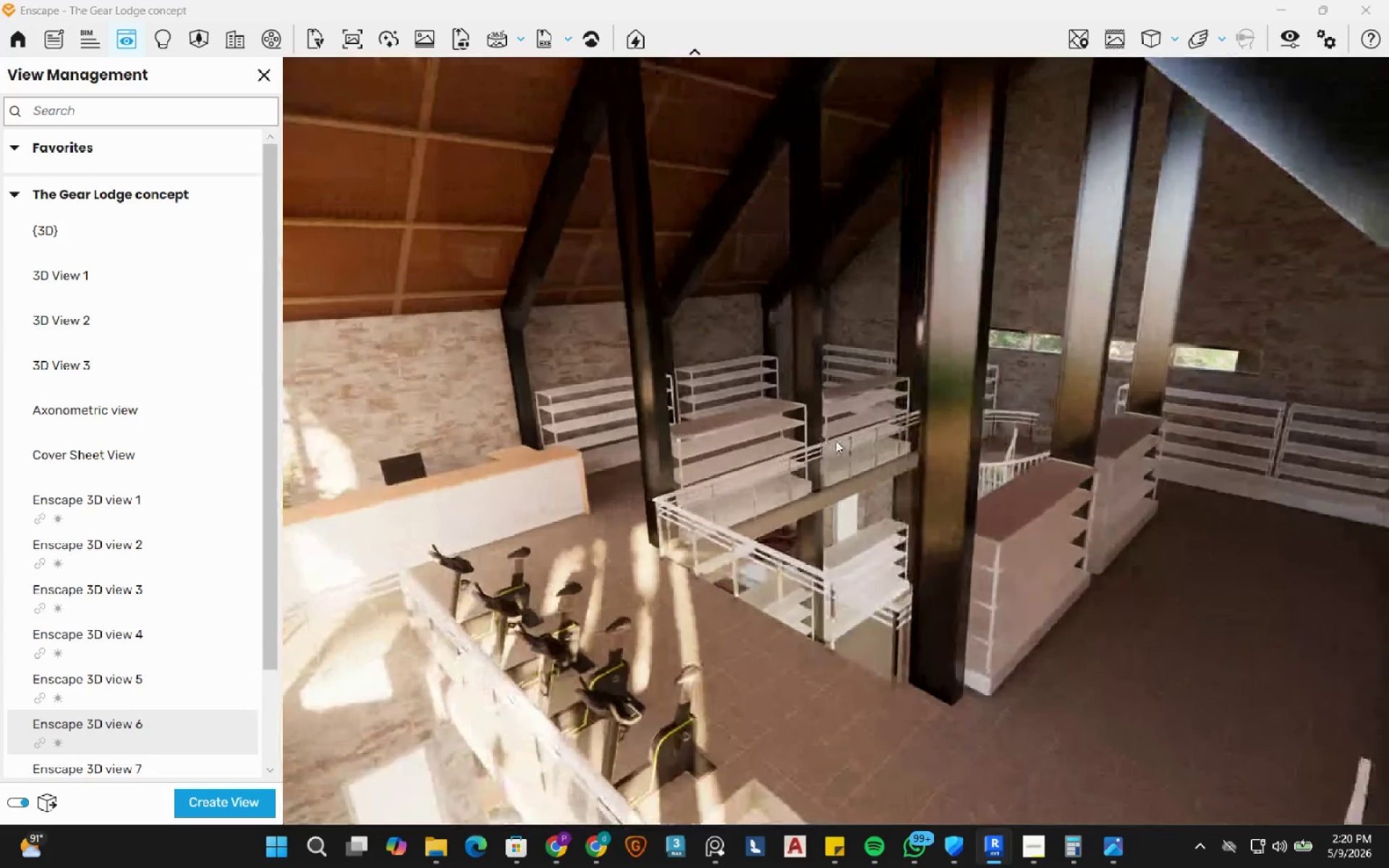 
left_click_drag(start_coordinate=[797, 542], to_coordinate=[836, 441])
 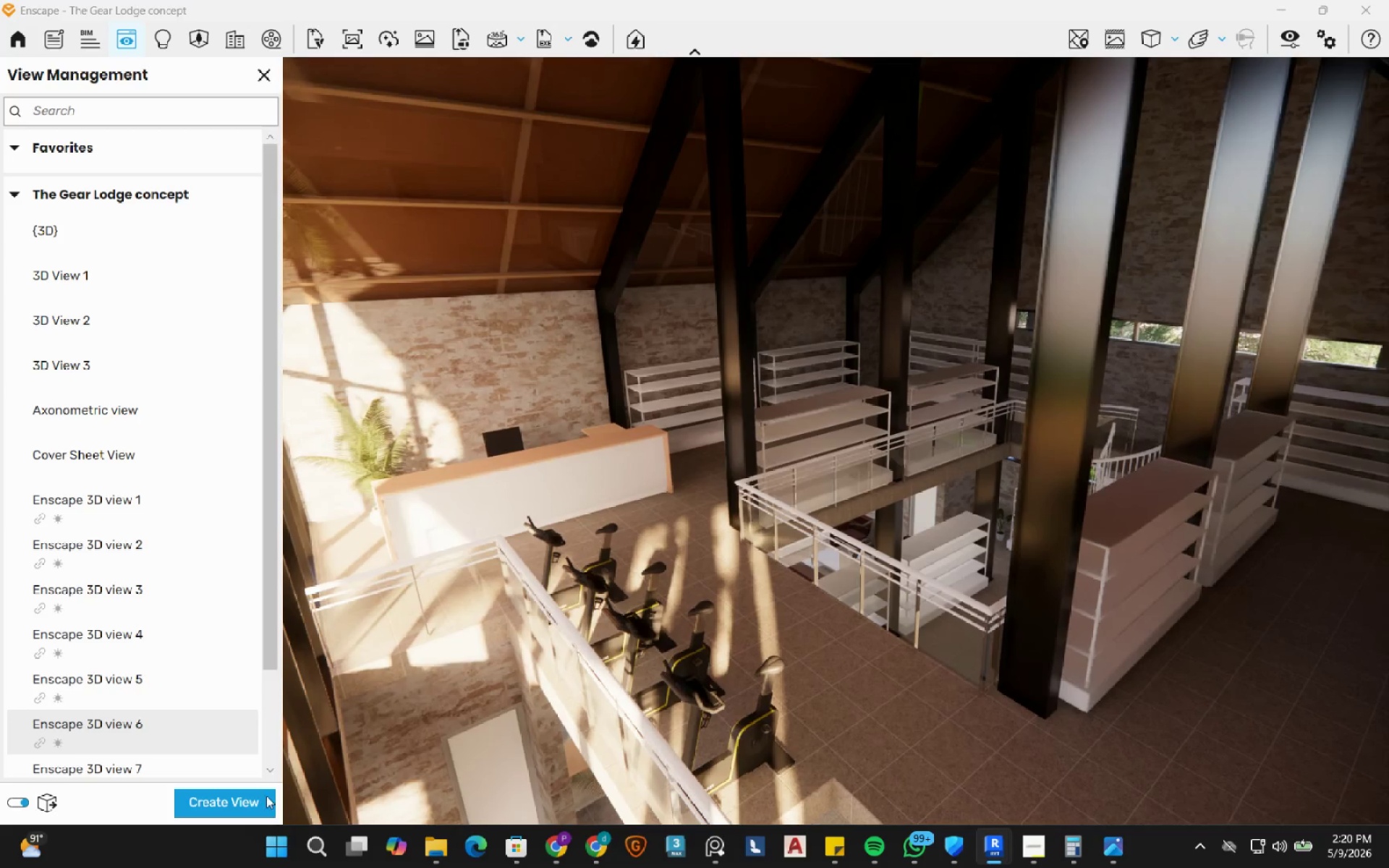 
left_click([239, 803])
 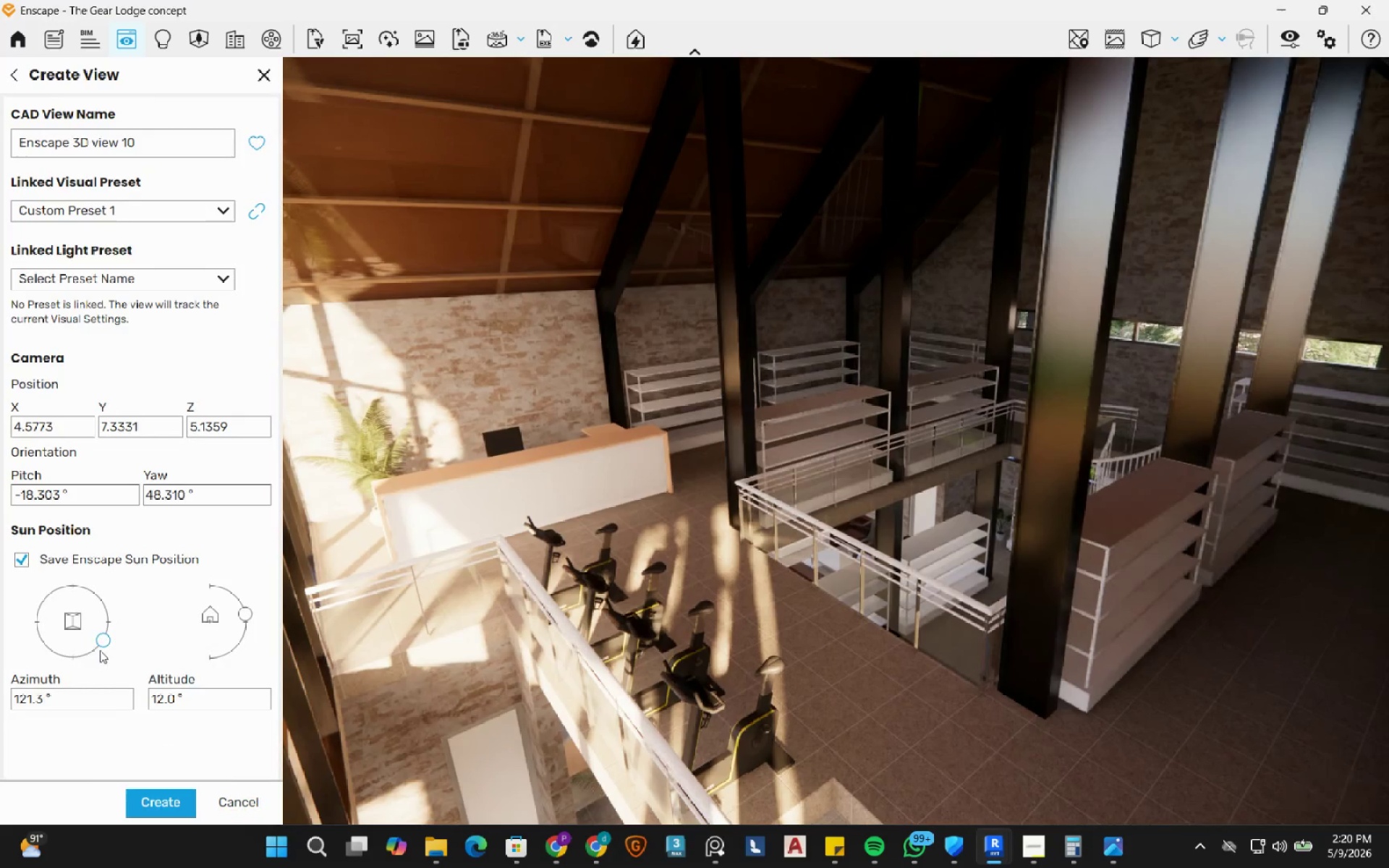 
left_click_drag(start_coordinate=[102, 646], to_coordinate=[74, 671])
 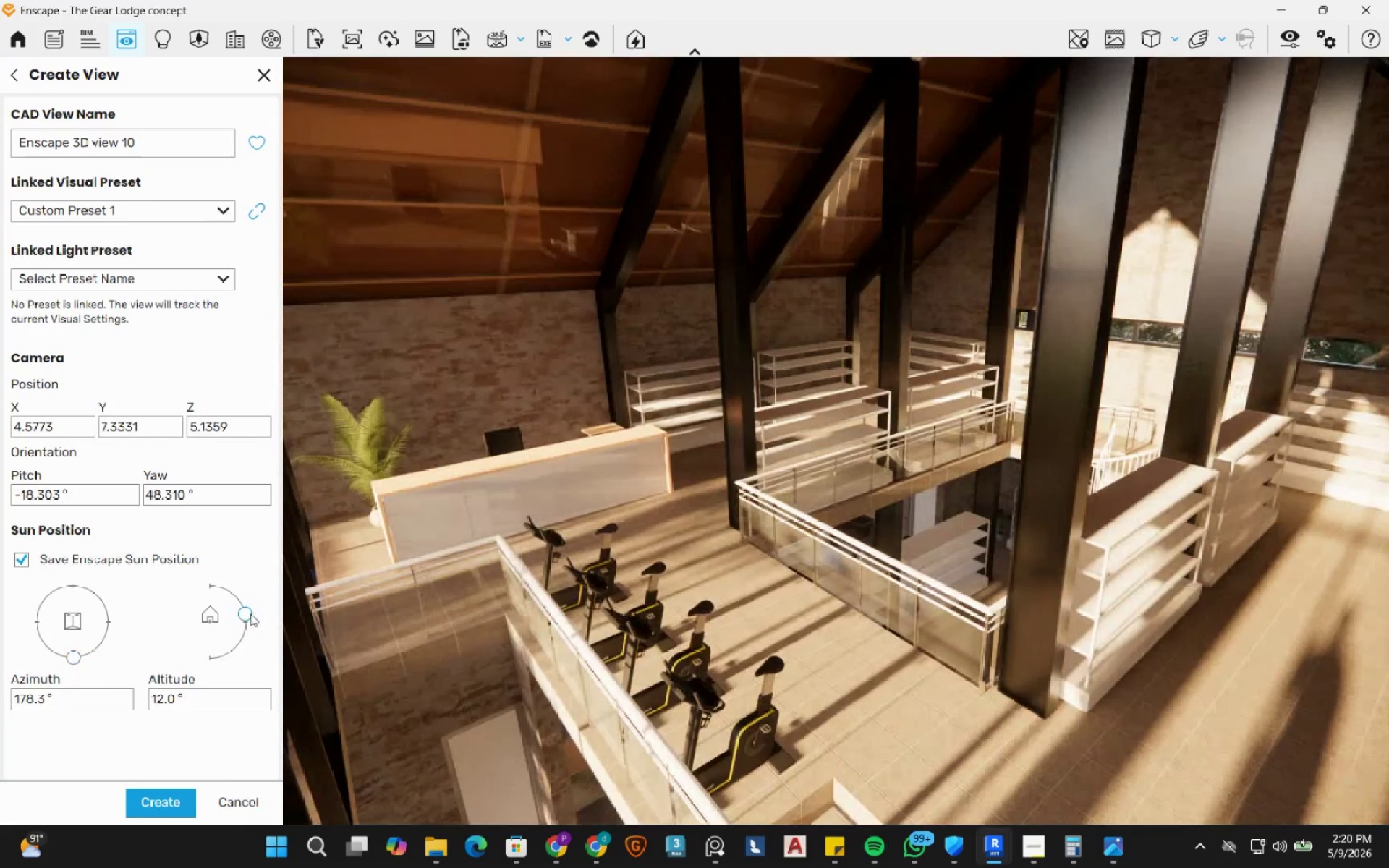 
left_click_drag(start_coordinate=[250, 612], to_coordinate=[245, 613])
 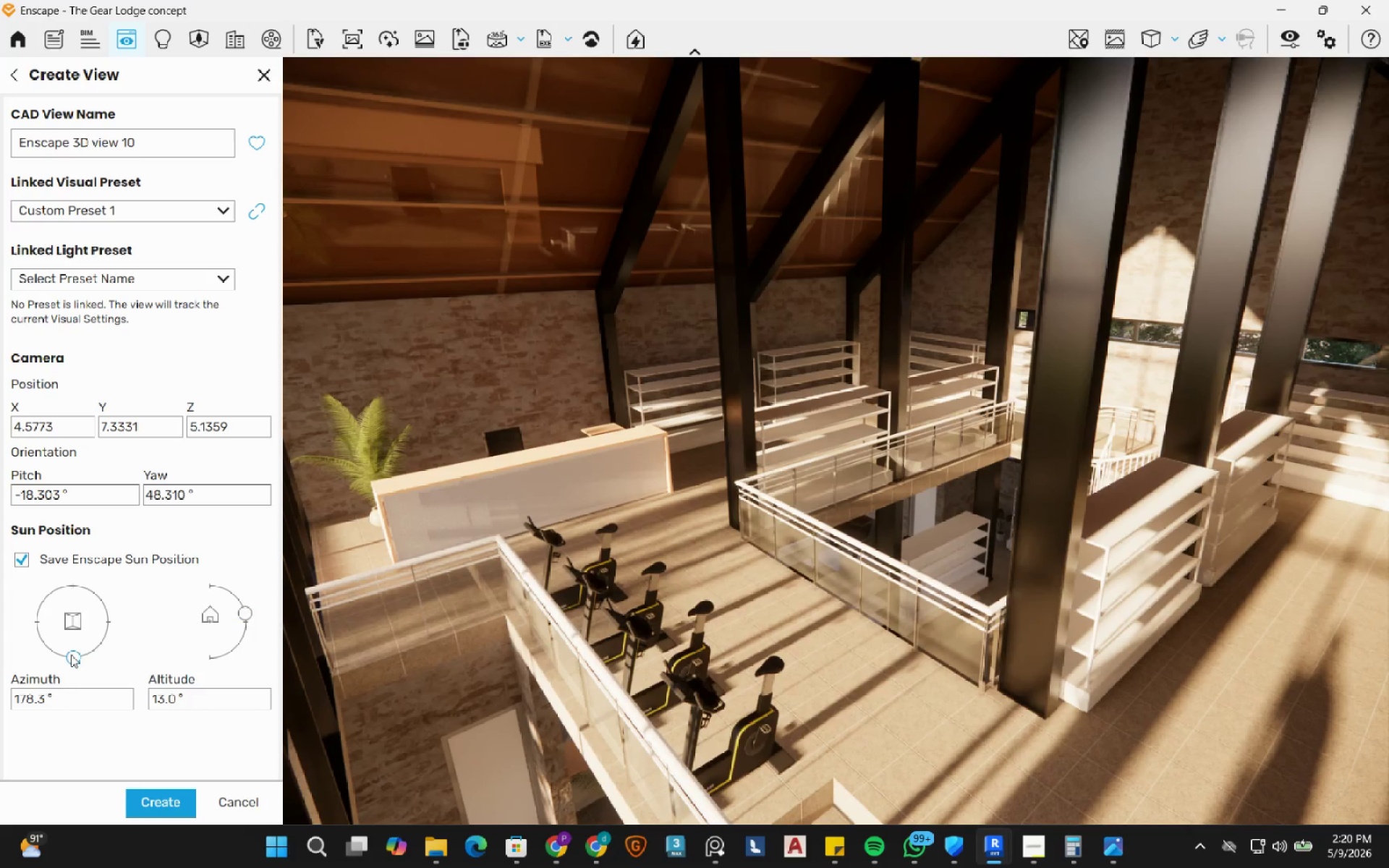 
left_click_drag(start_coordinate=[72, 660], to_coordinate=[59, 658])
 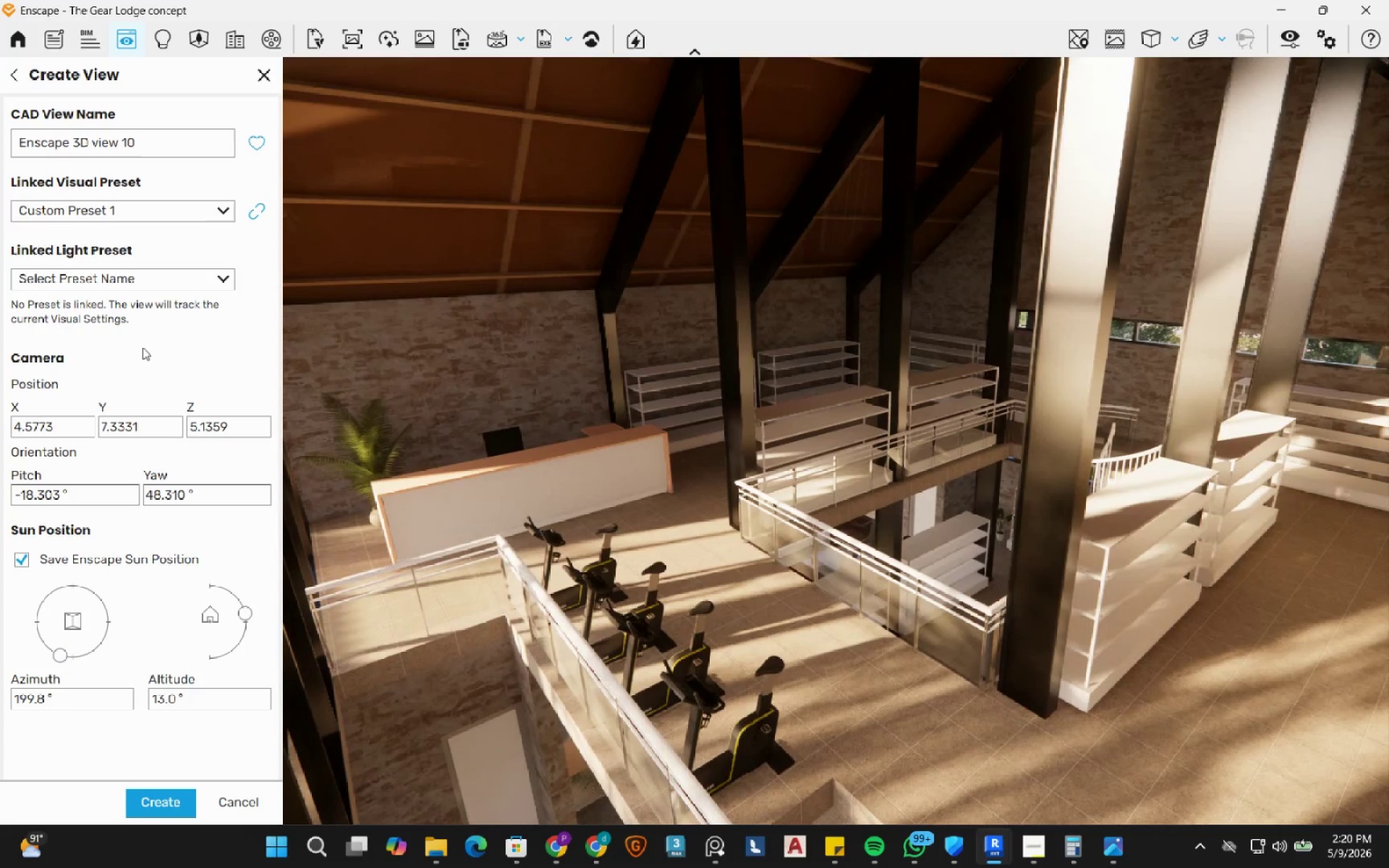 
left_click([116, 283])
 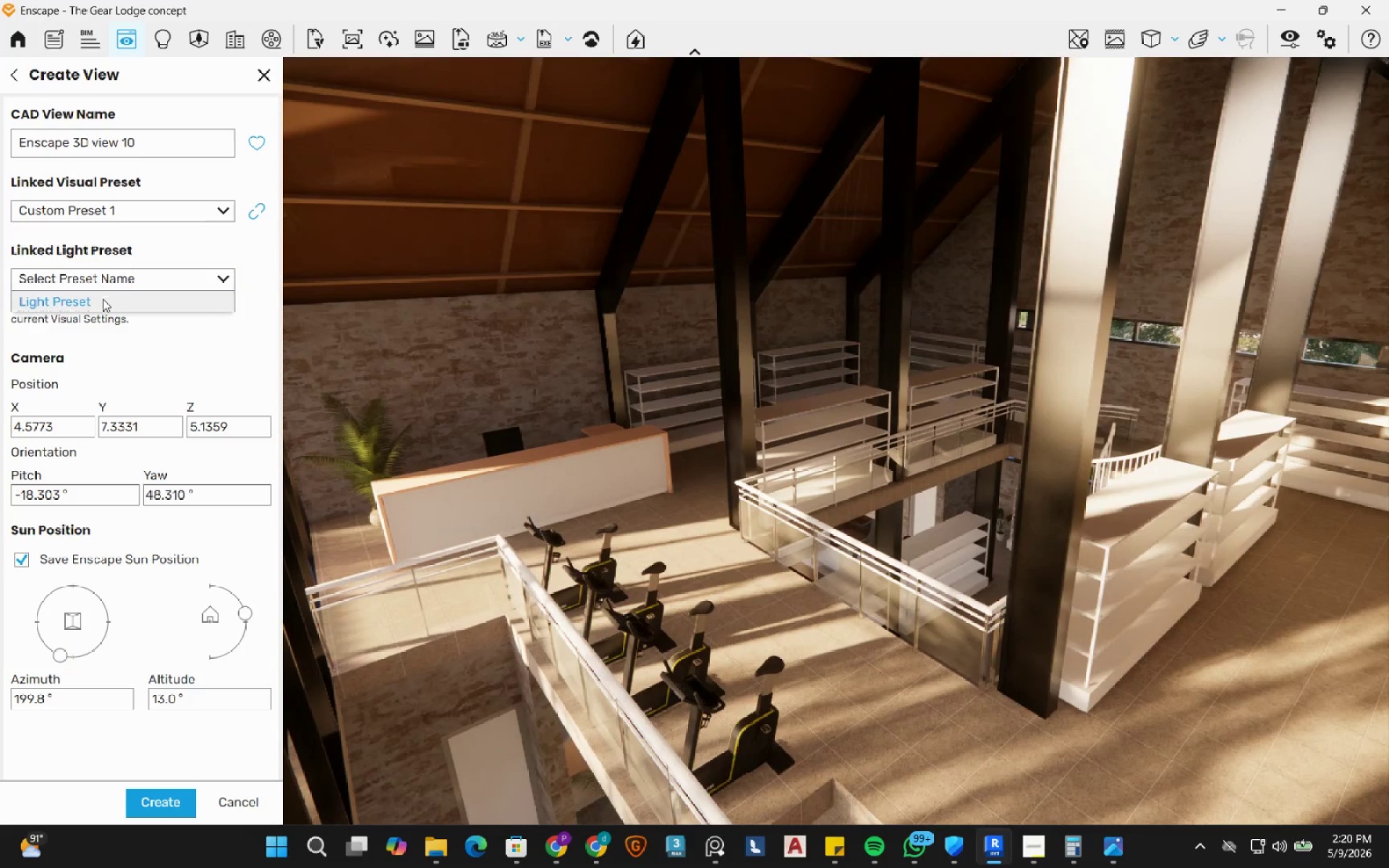 
left_click([103, 299])
 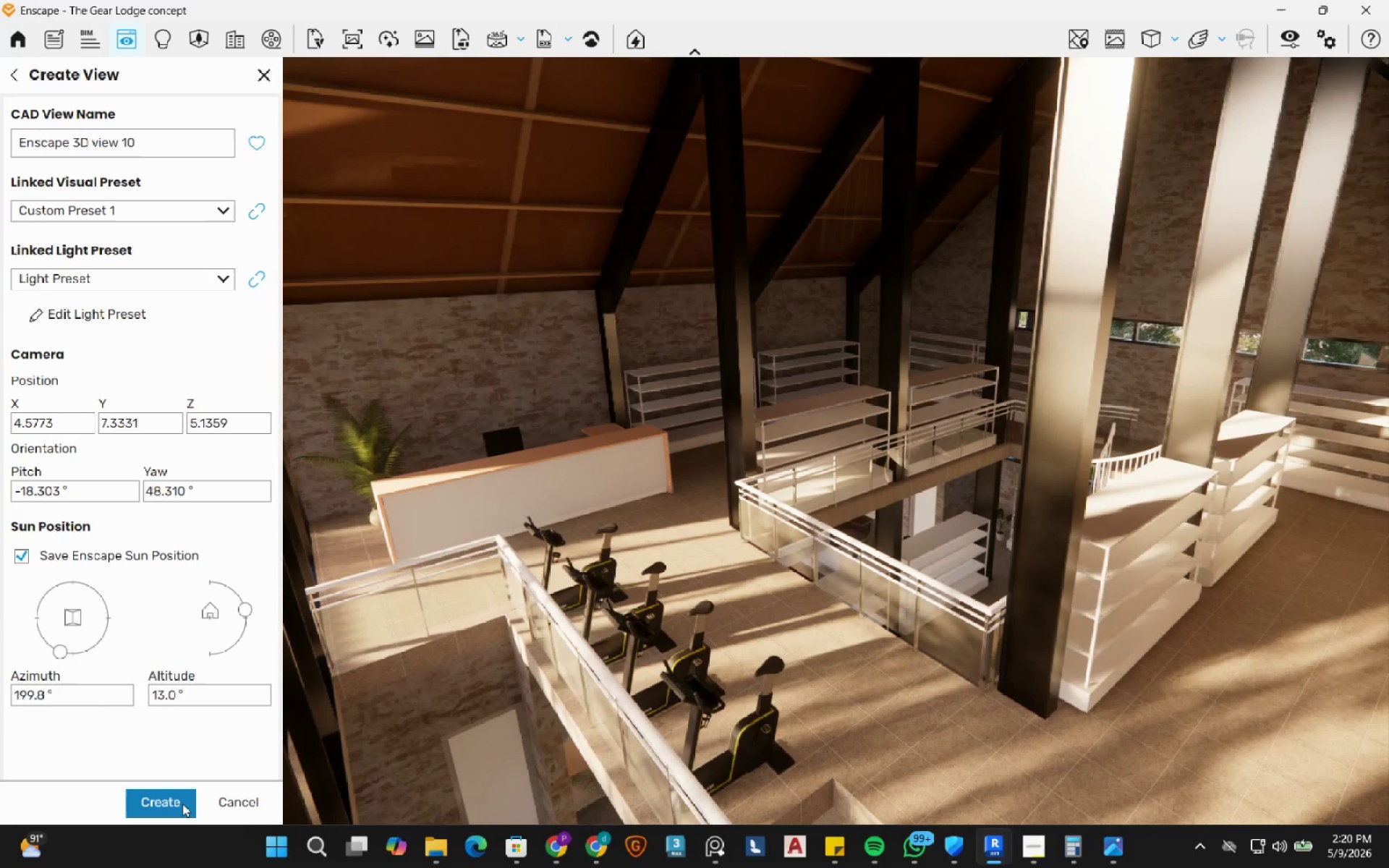 
left_click([182, 804])
 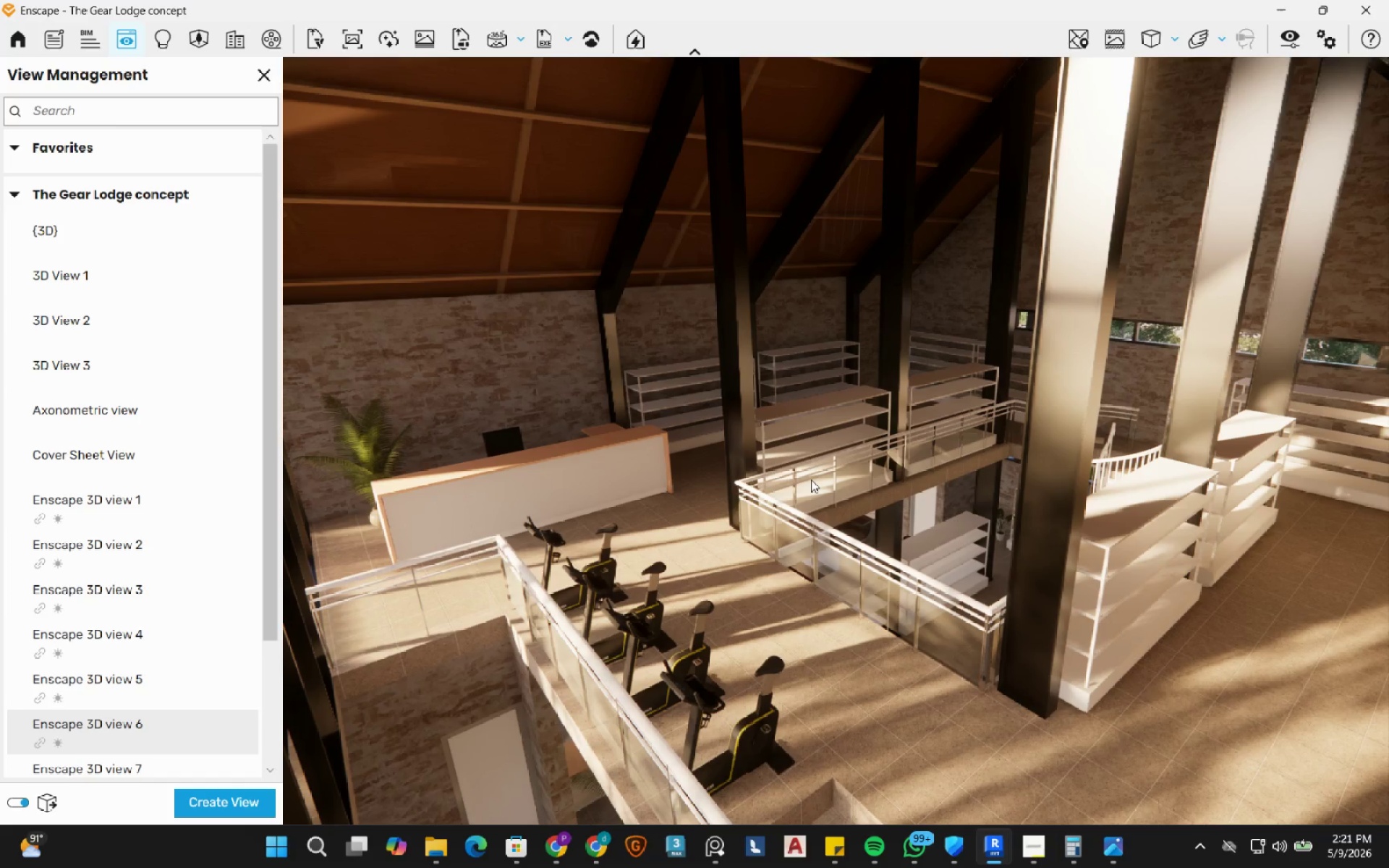 
wait(7.47)
 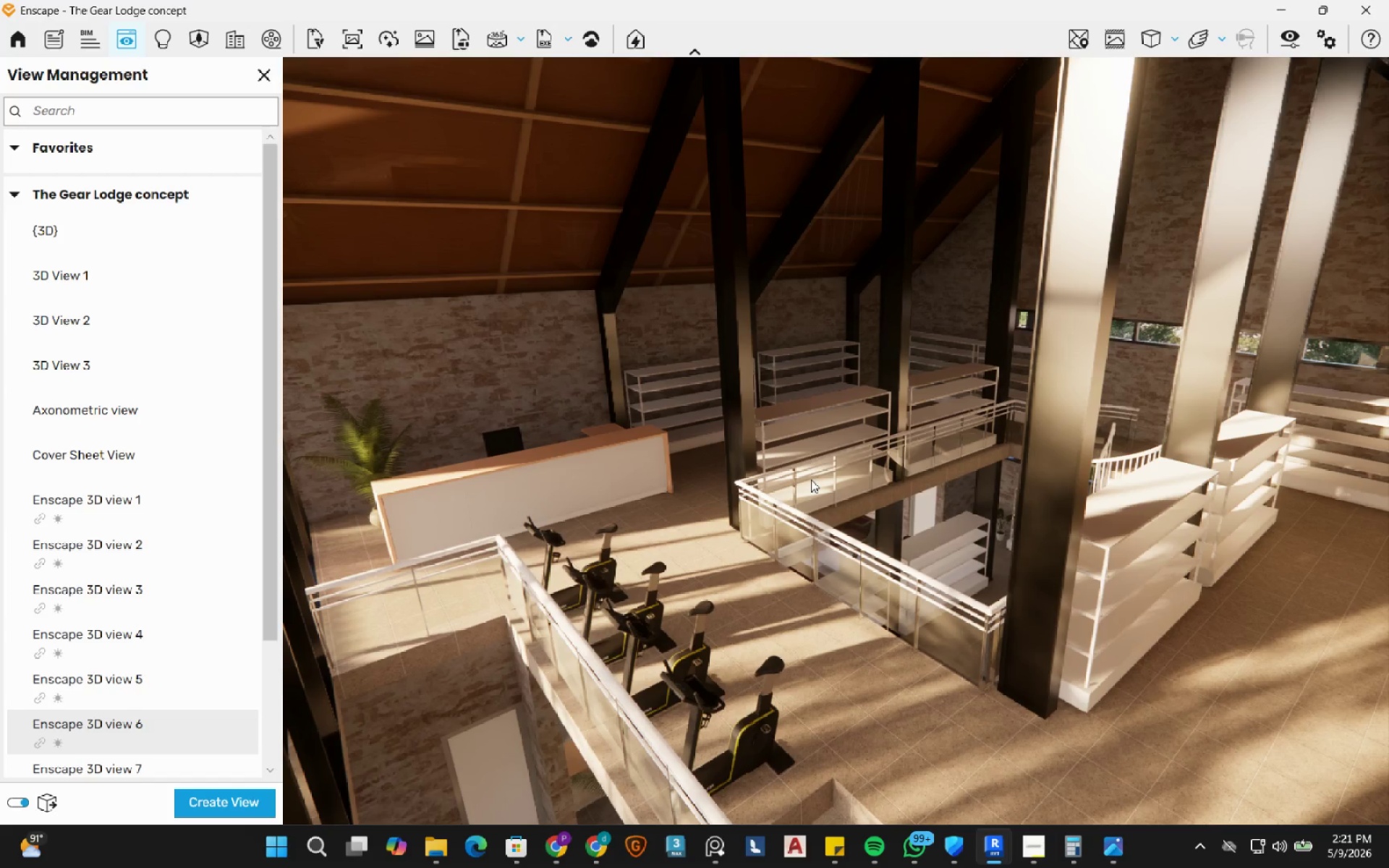 
left_click([103, 503])
 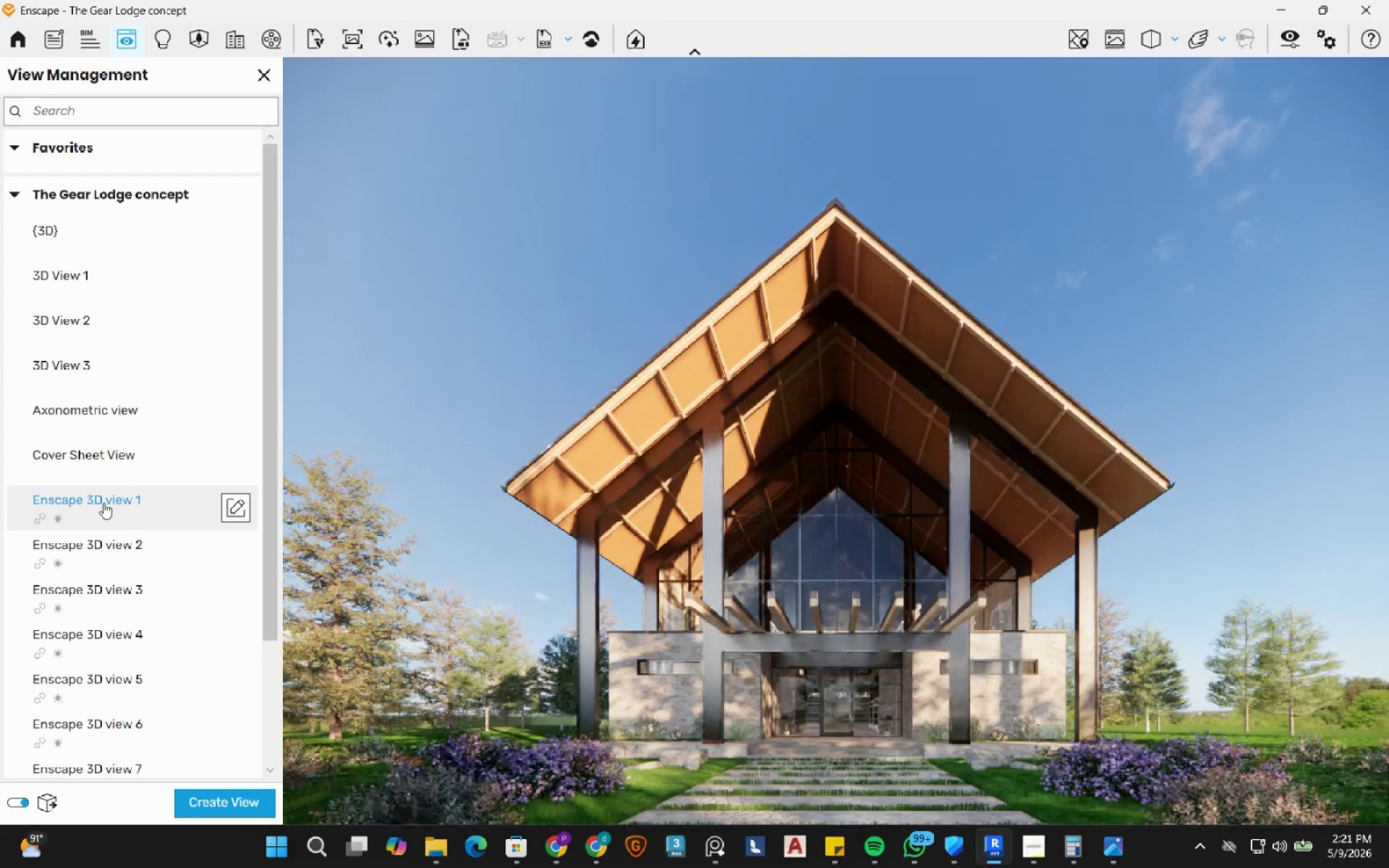 
left_click([103, 554])
 